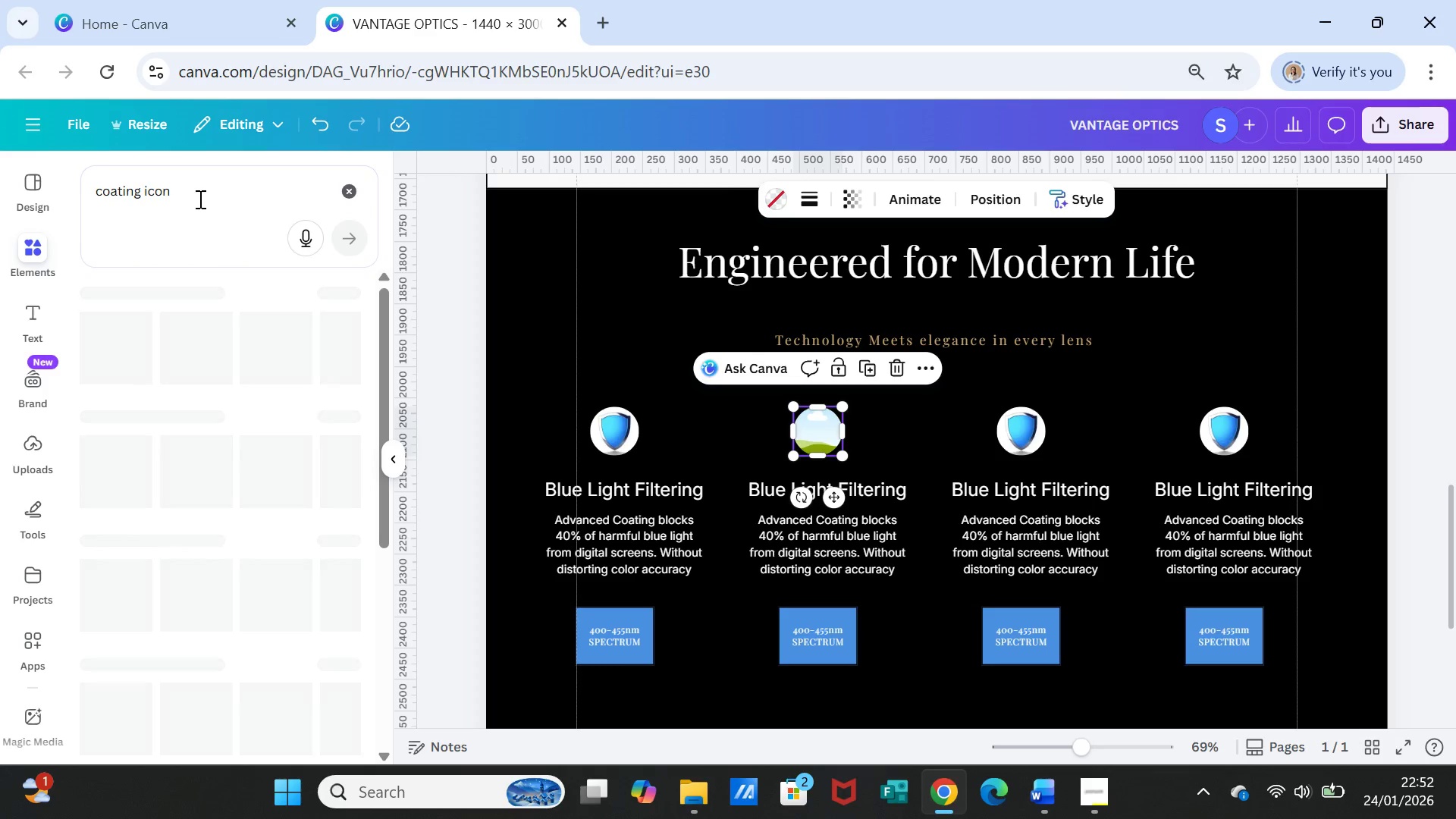 
hold_key(key=O, duration=1.69)
 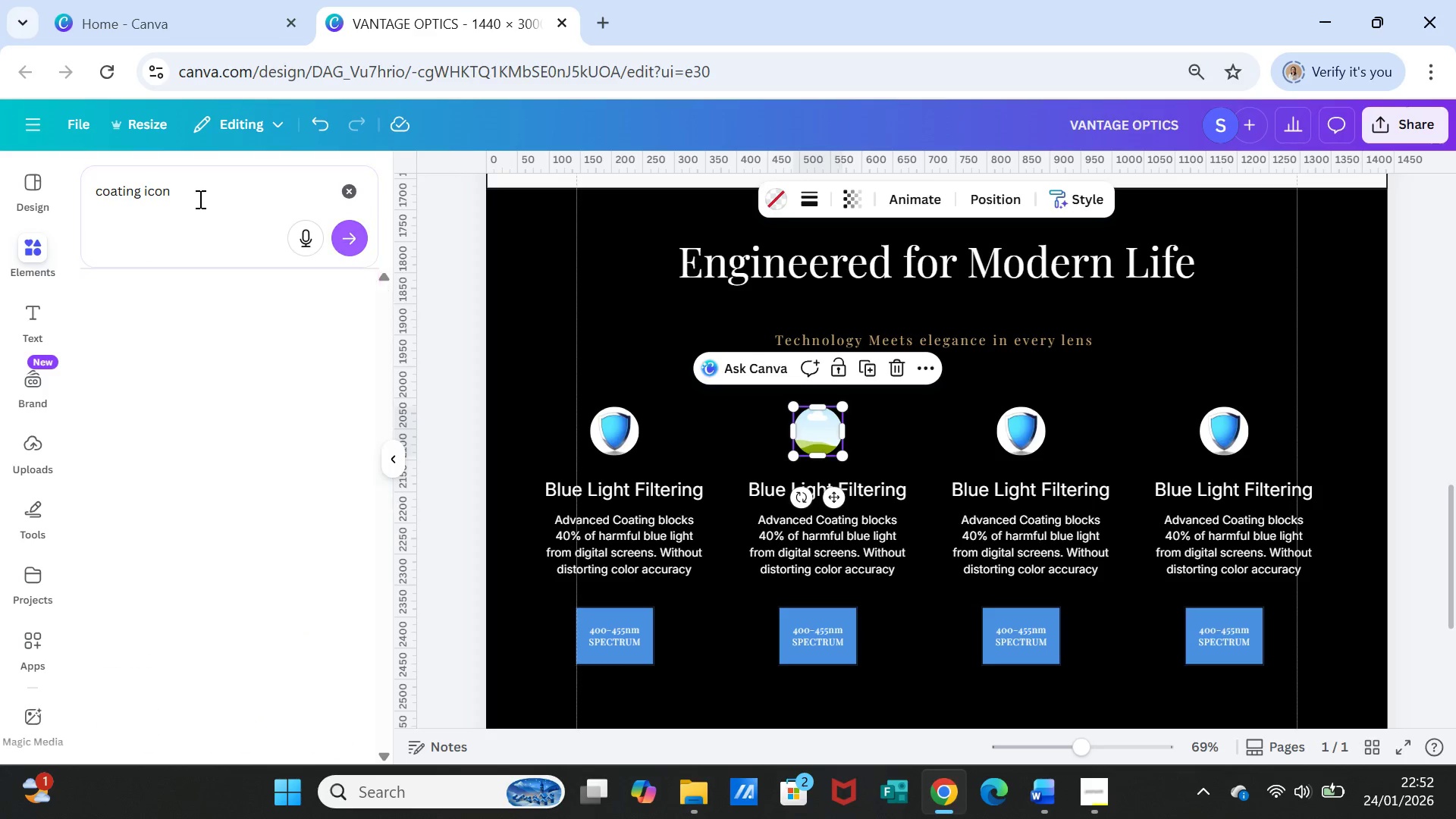 
key(Enter)
 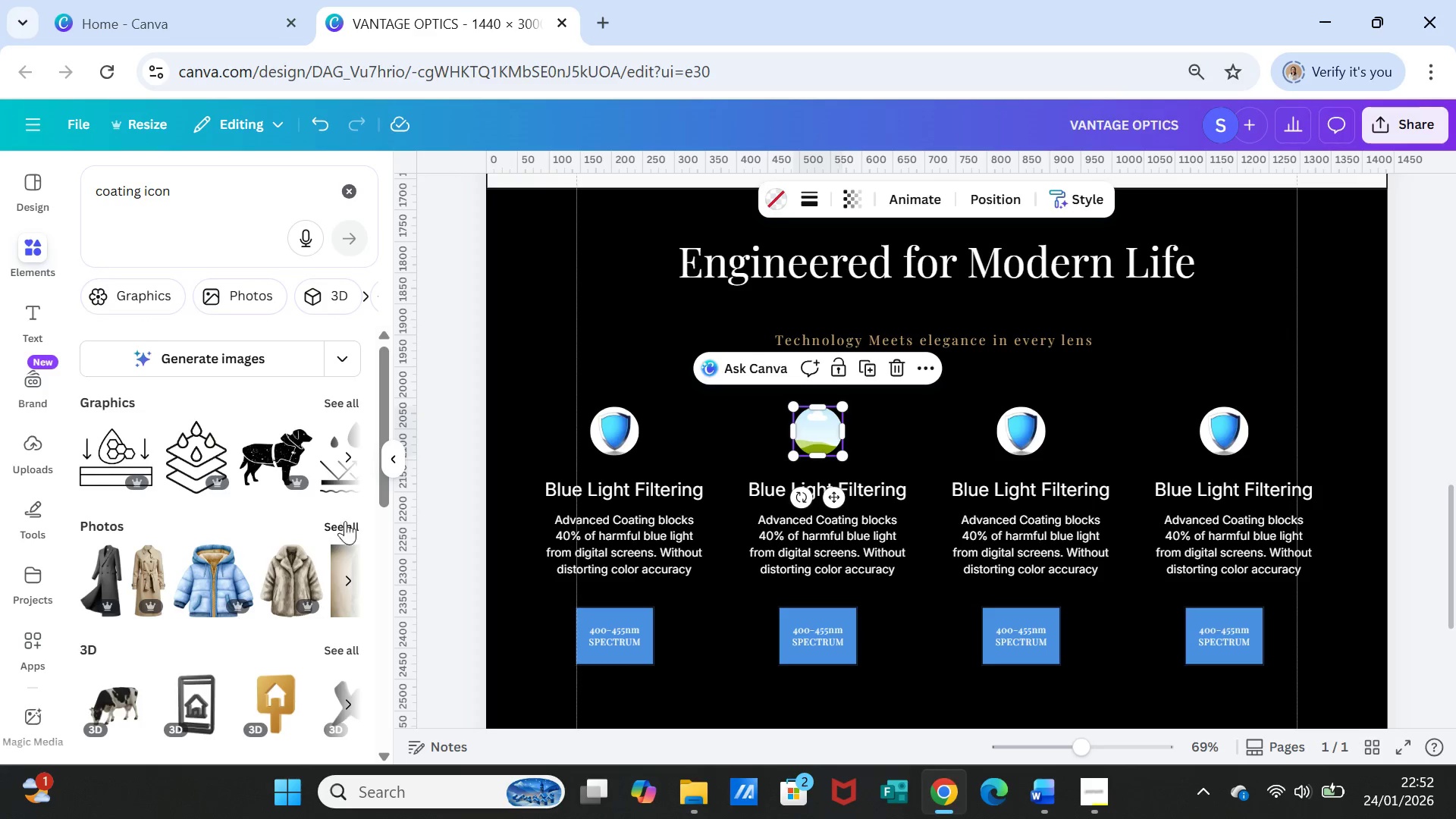 
wait(5.58)
 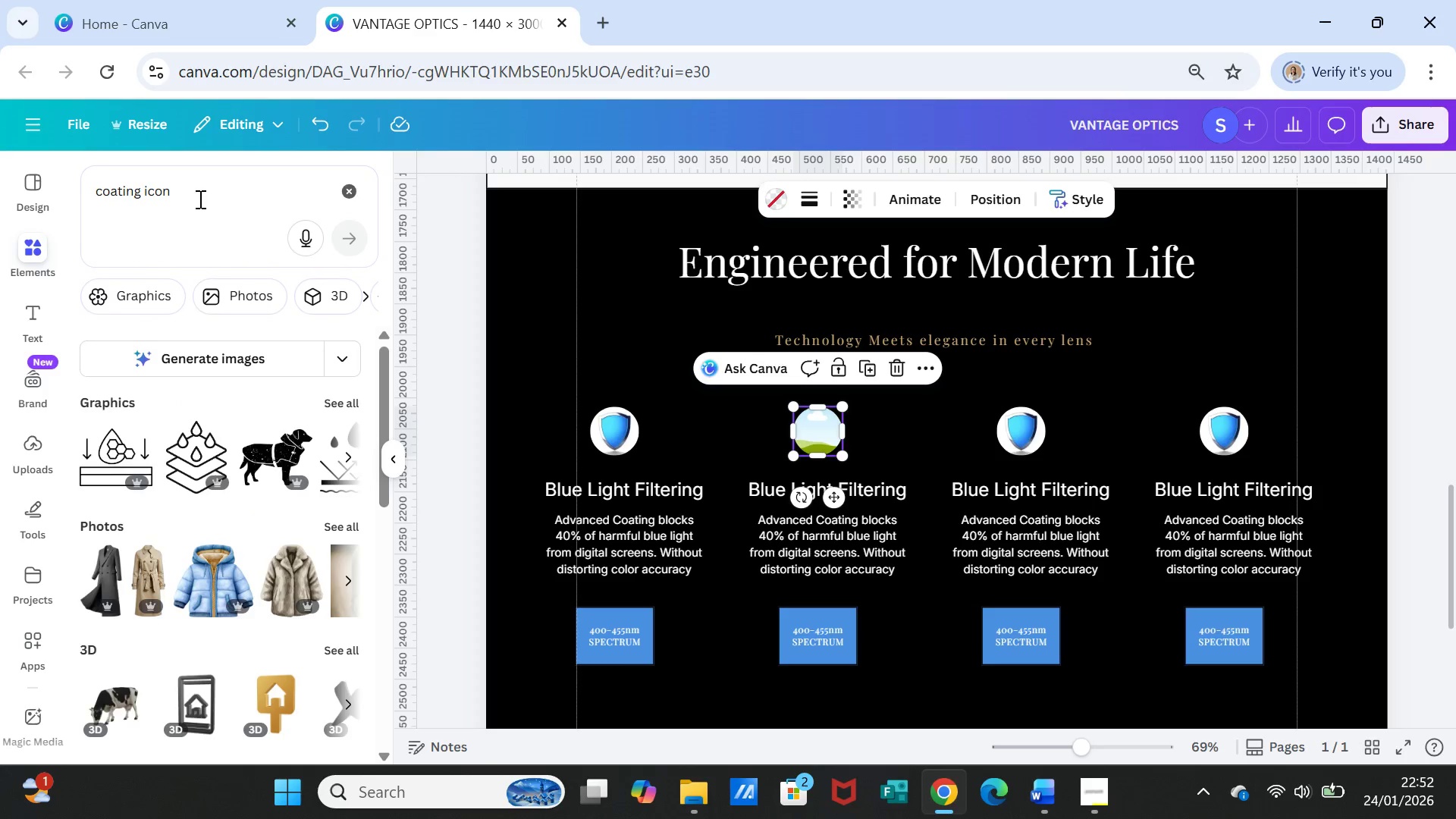 
left_click([350, 519])
 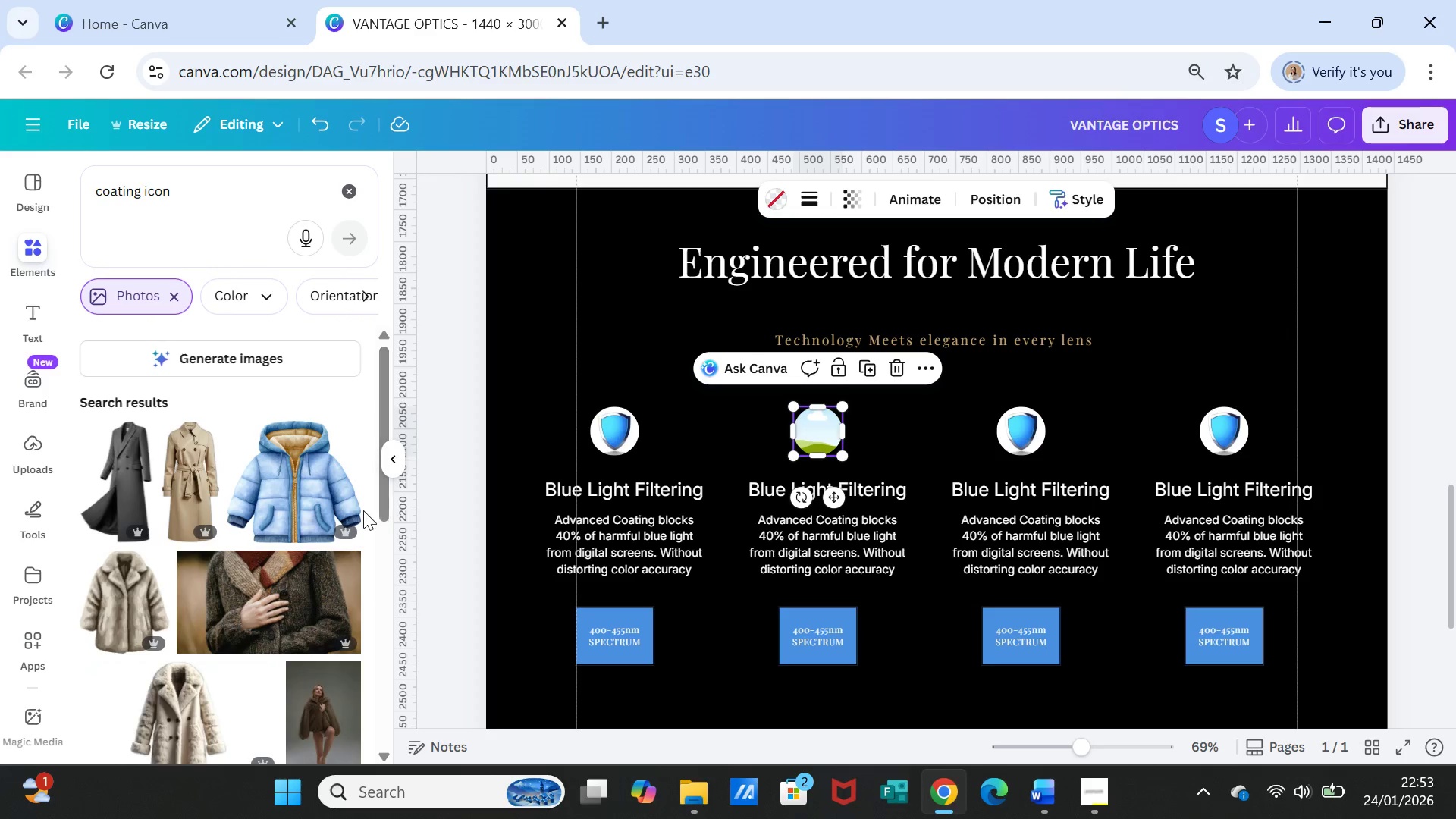 
scroll: coordinate [328, 526], scroll_direction: down, amount: 1.0
 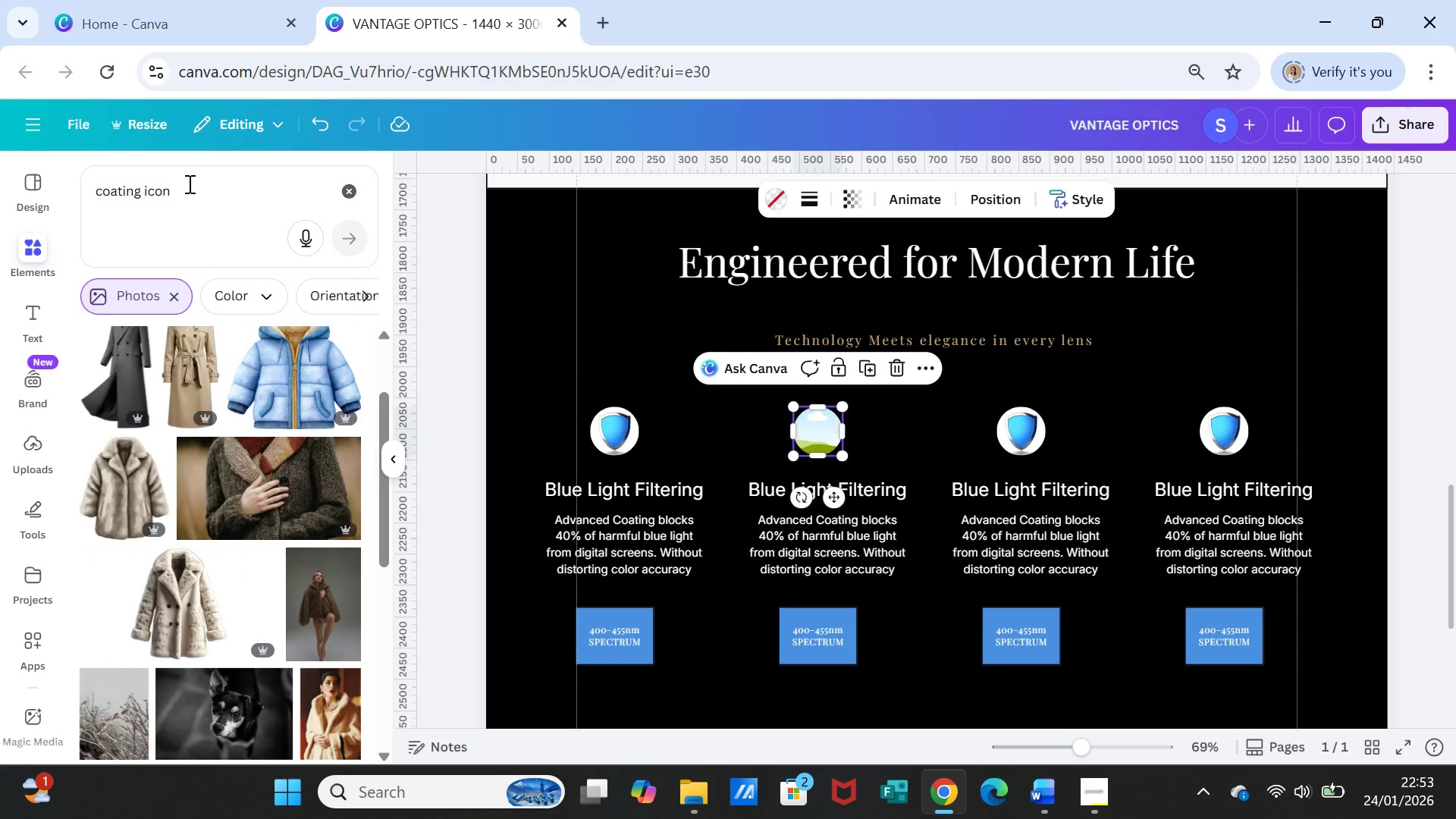 
left_click_drag(start_coordinate=[189, 182], to_coordinate=[62, 181])
 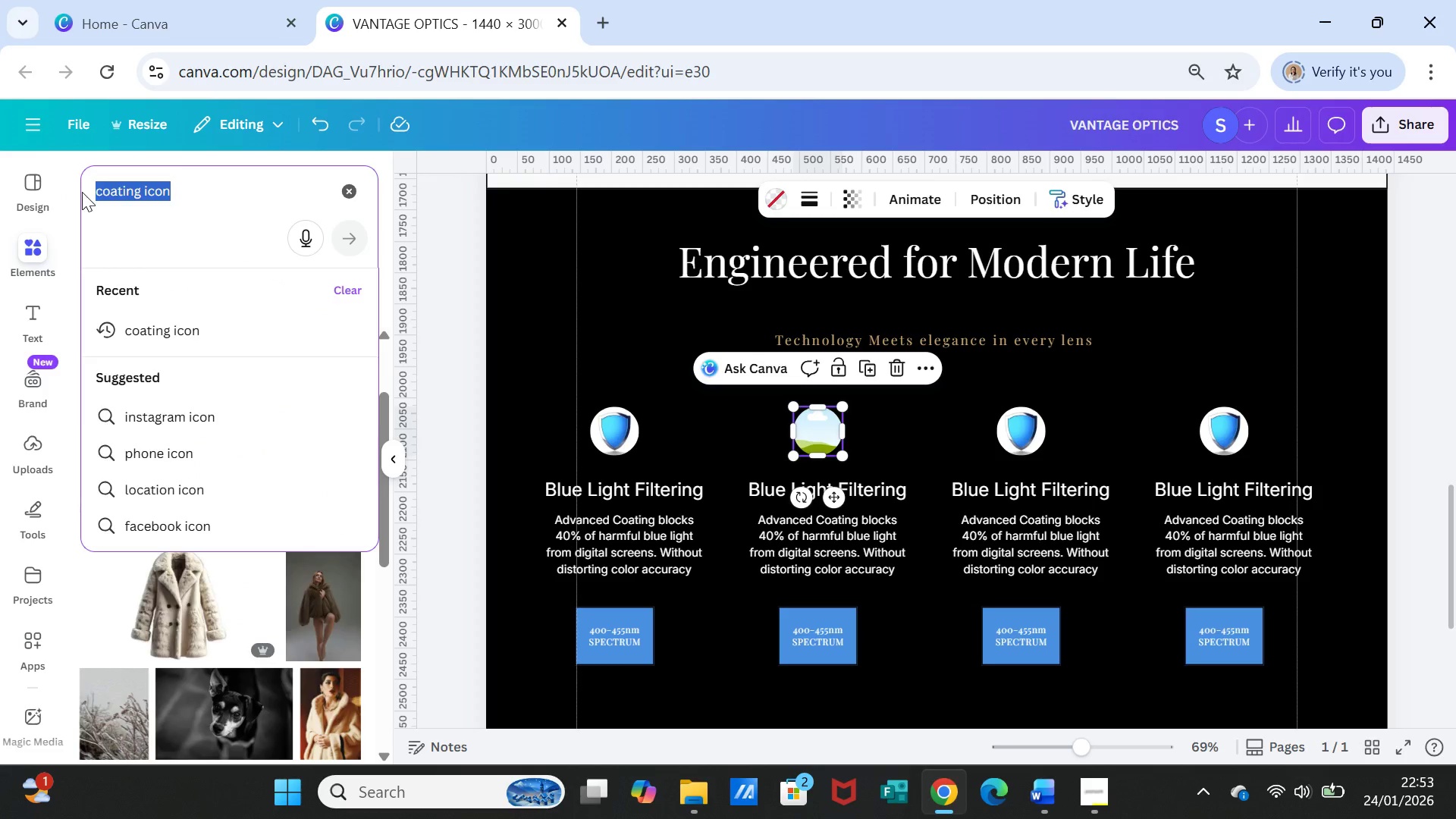 
type(layers icon)
 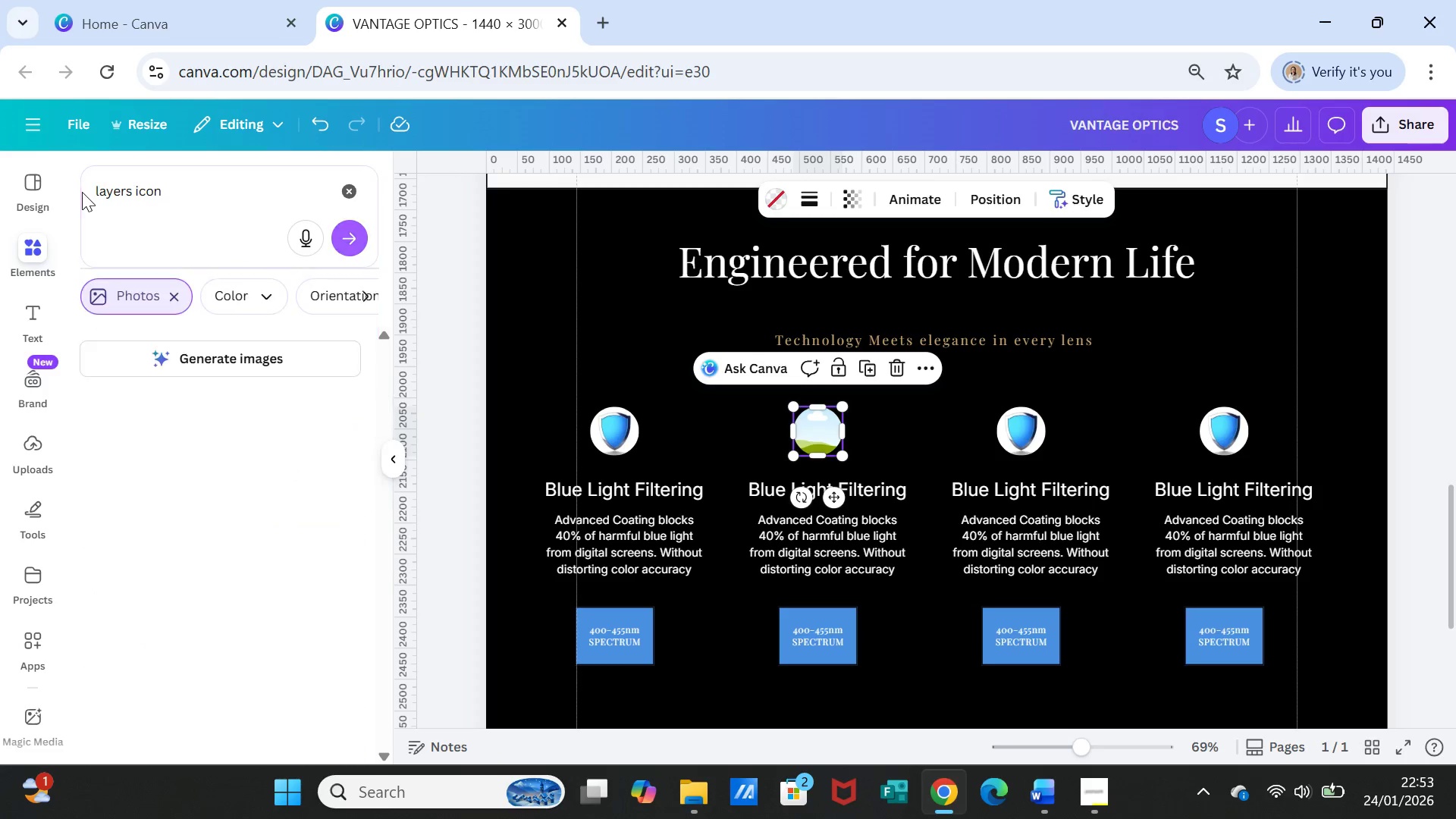 
key(Enter)
 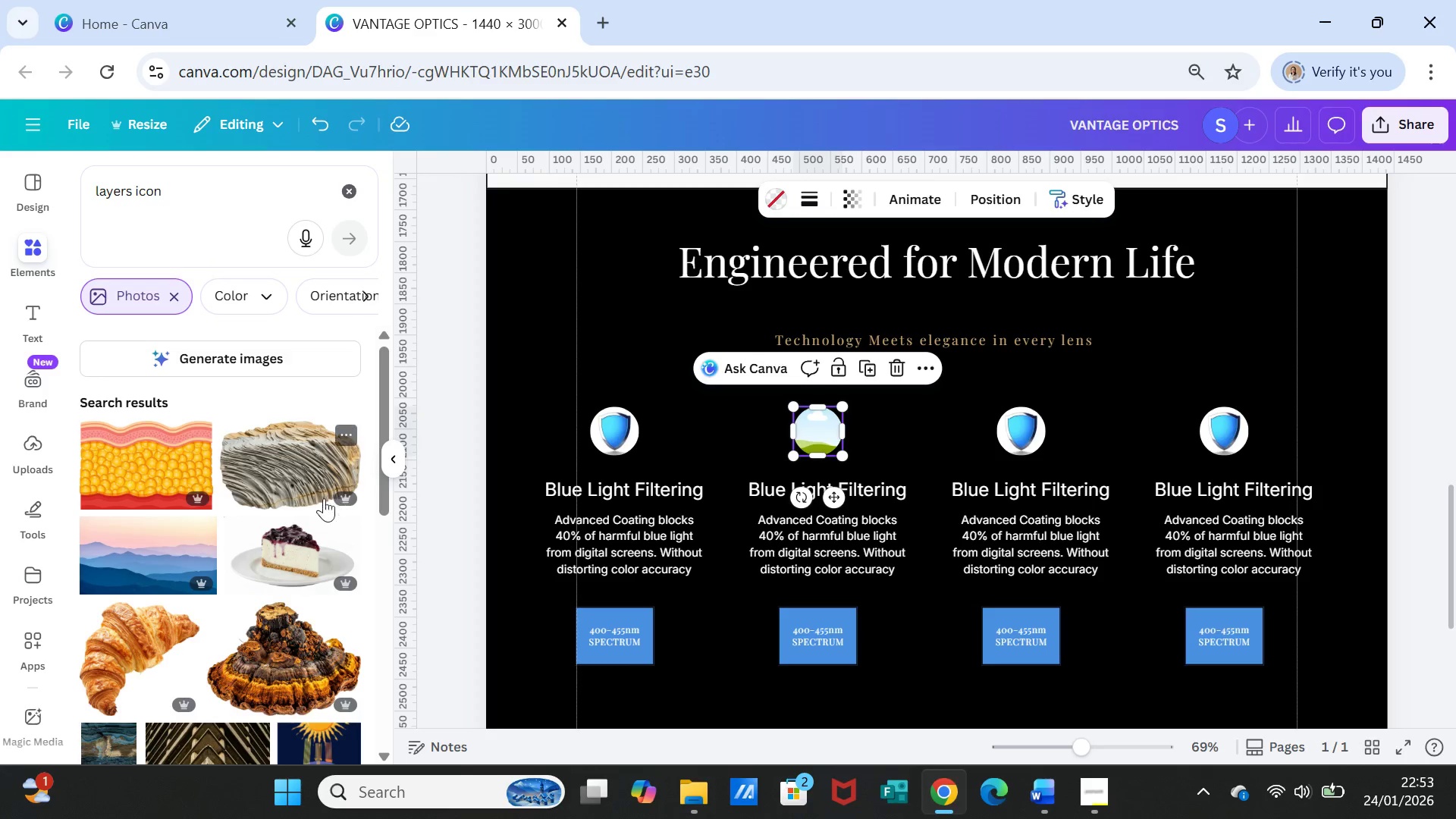 
scroll: coordinate [309, 496], scroll_direction: down, amount: 4.0
 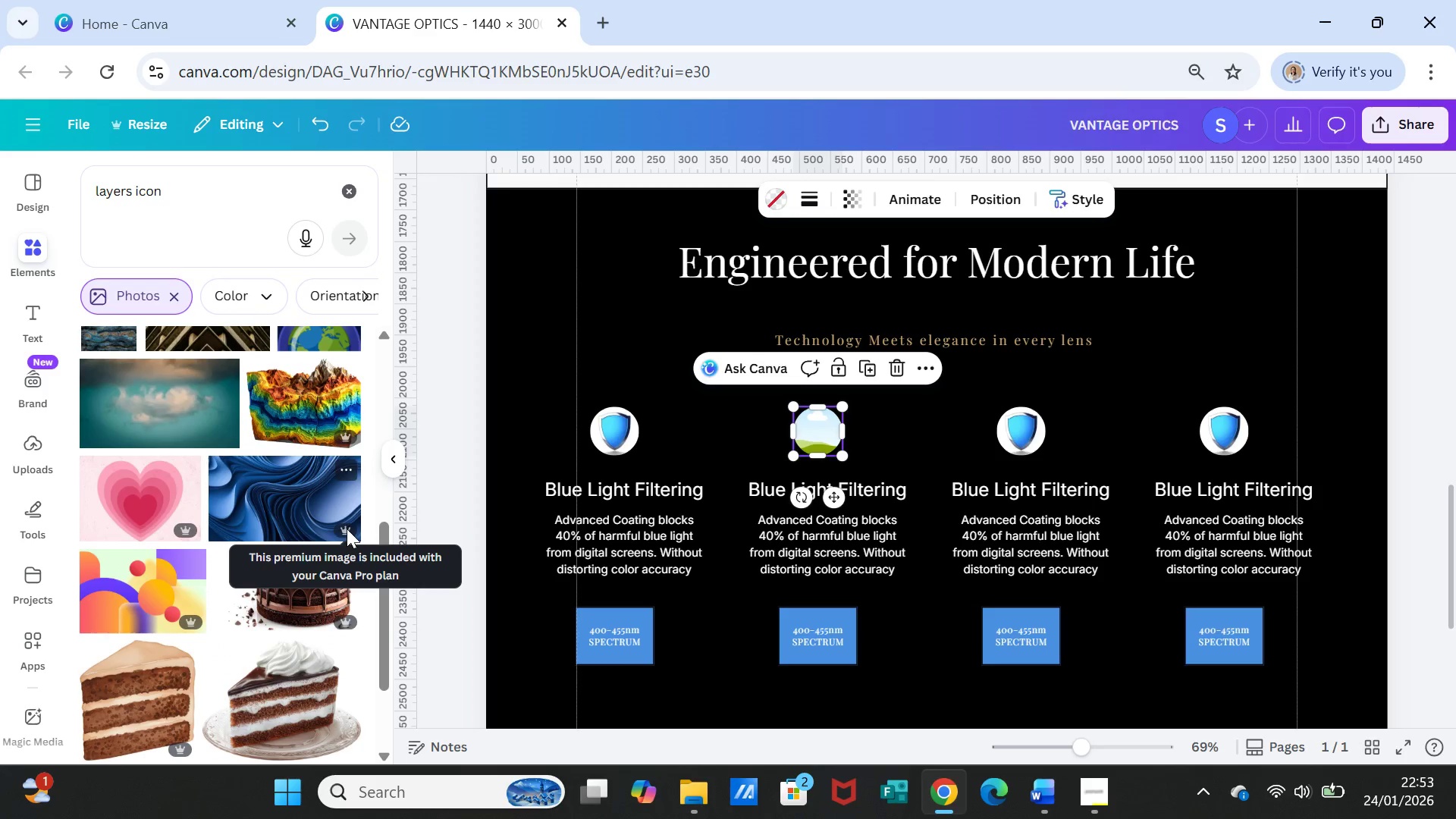 
scroll: coordinate [345, 527], scroll_direction: up, amount: 10.0
 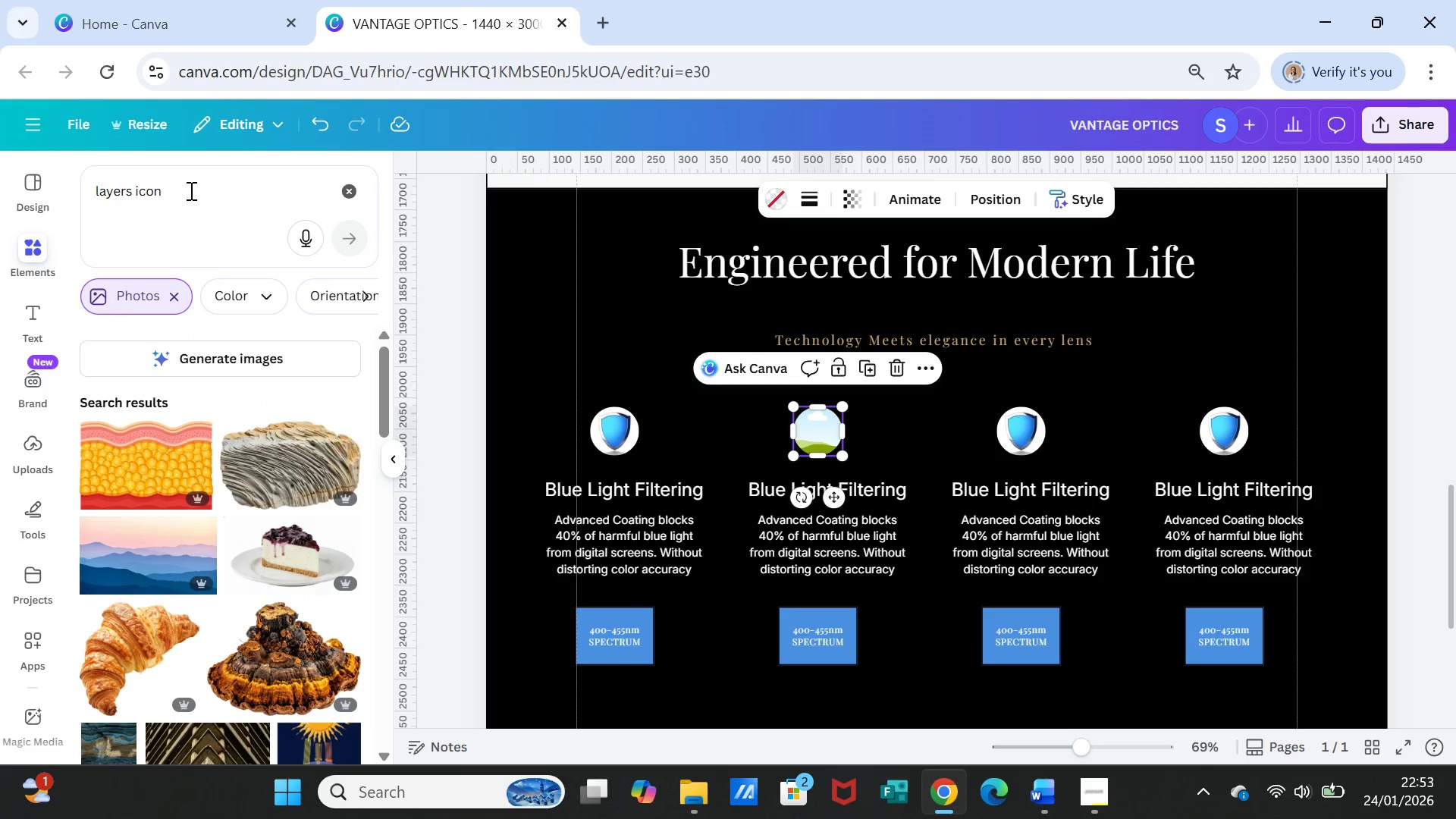 
left_click_drag(start_coordinate=[190, 190], to_coordinate=[136, 183])
 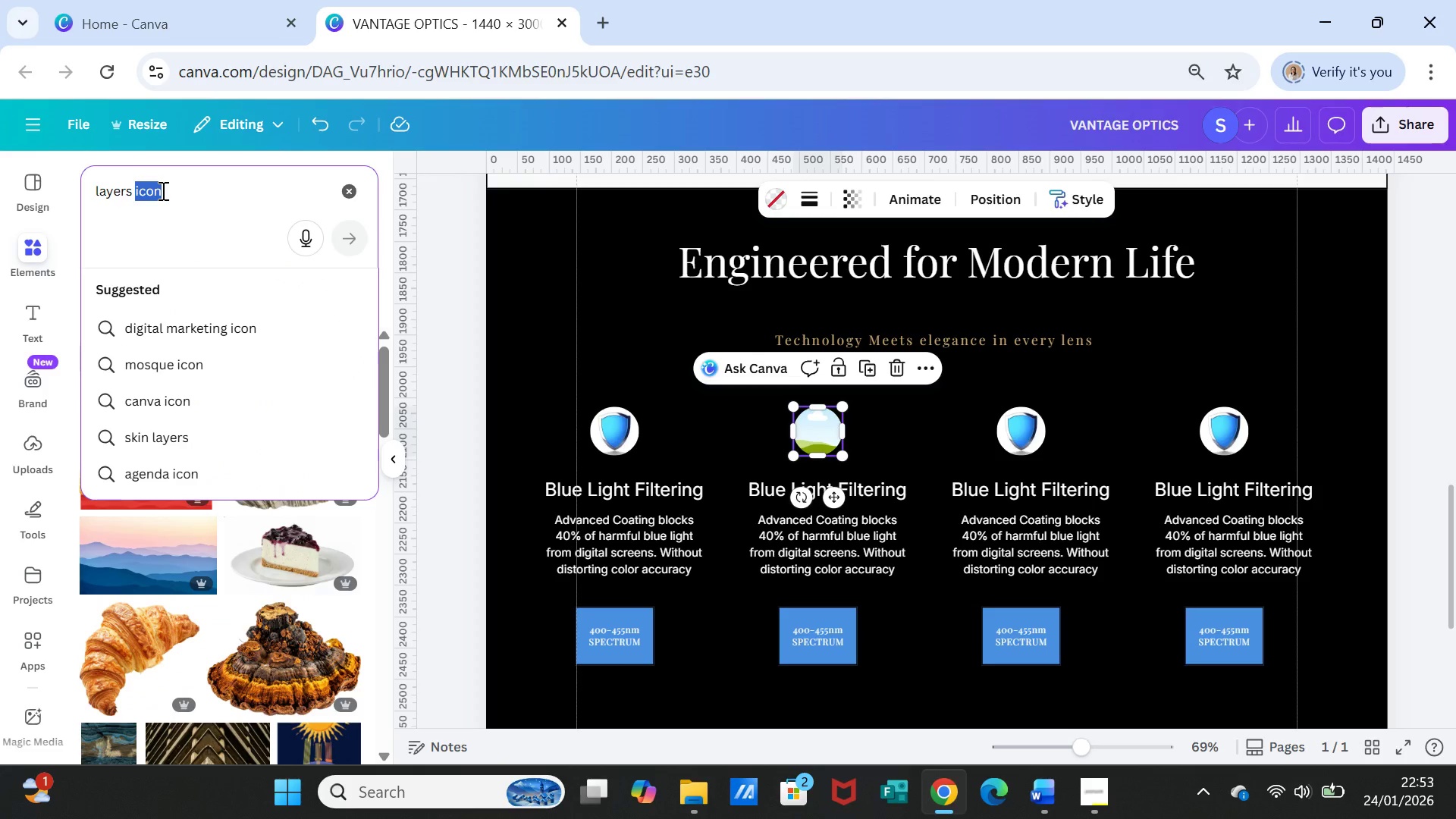 
type(glass icon)
 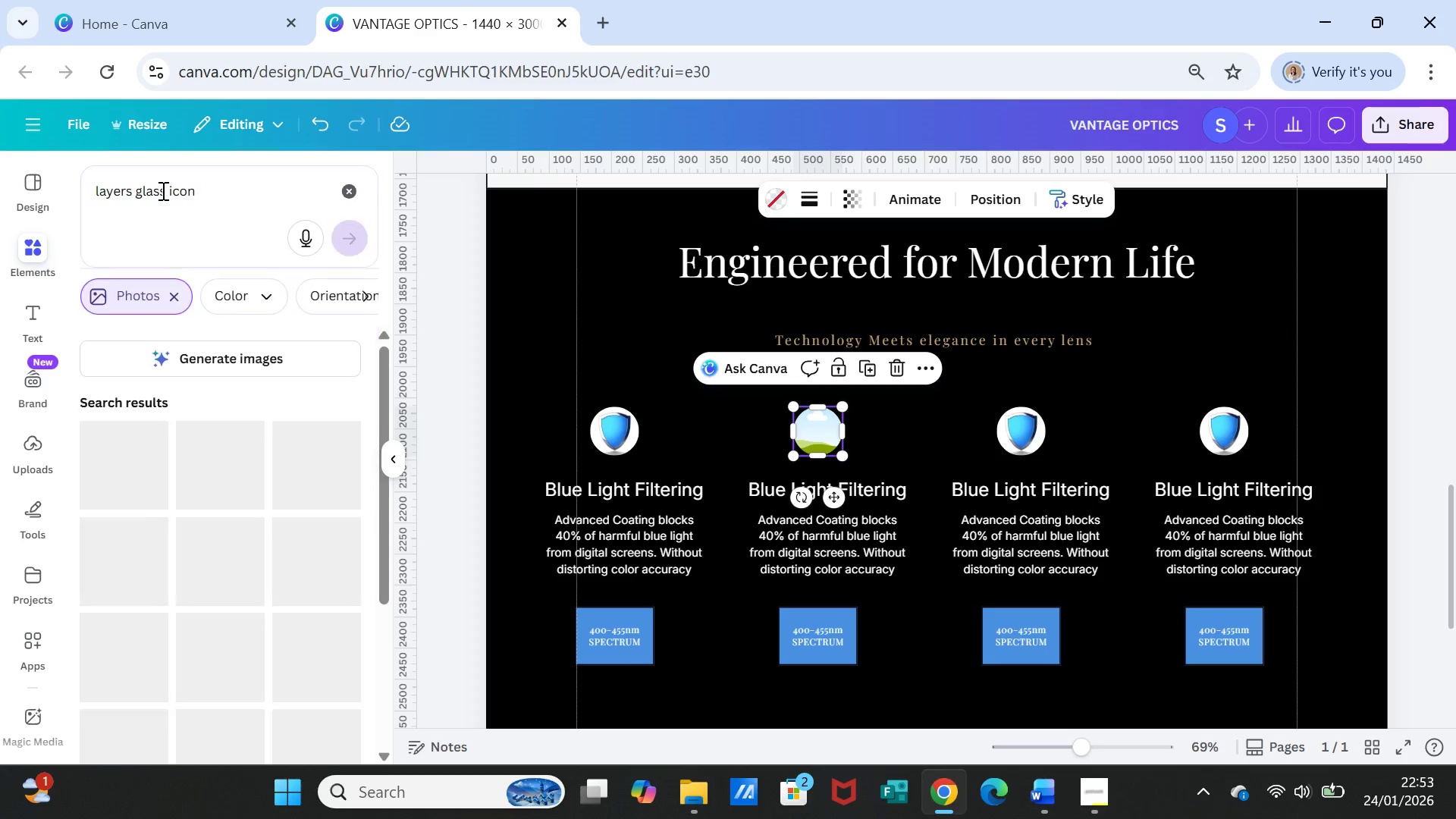 
key(Enter)
 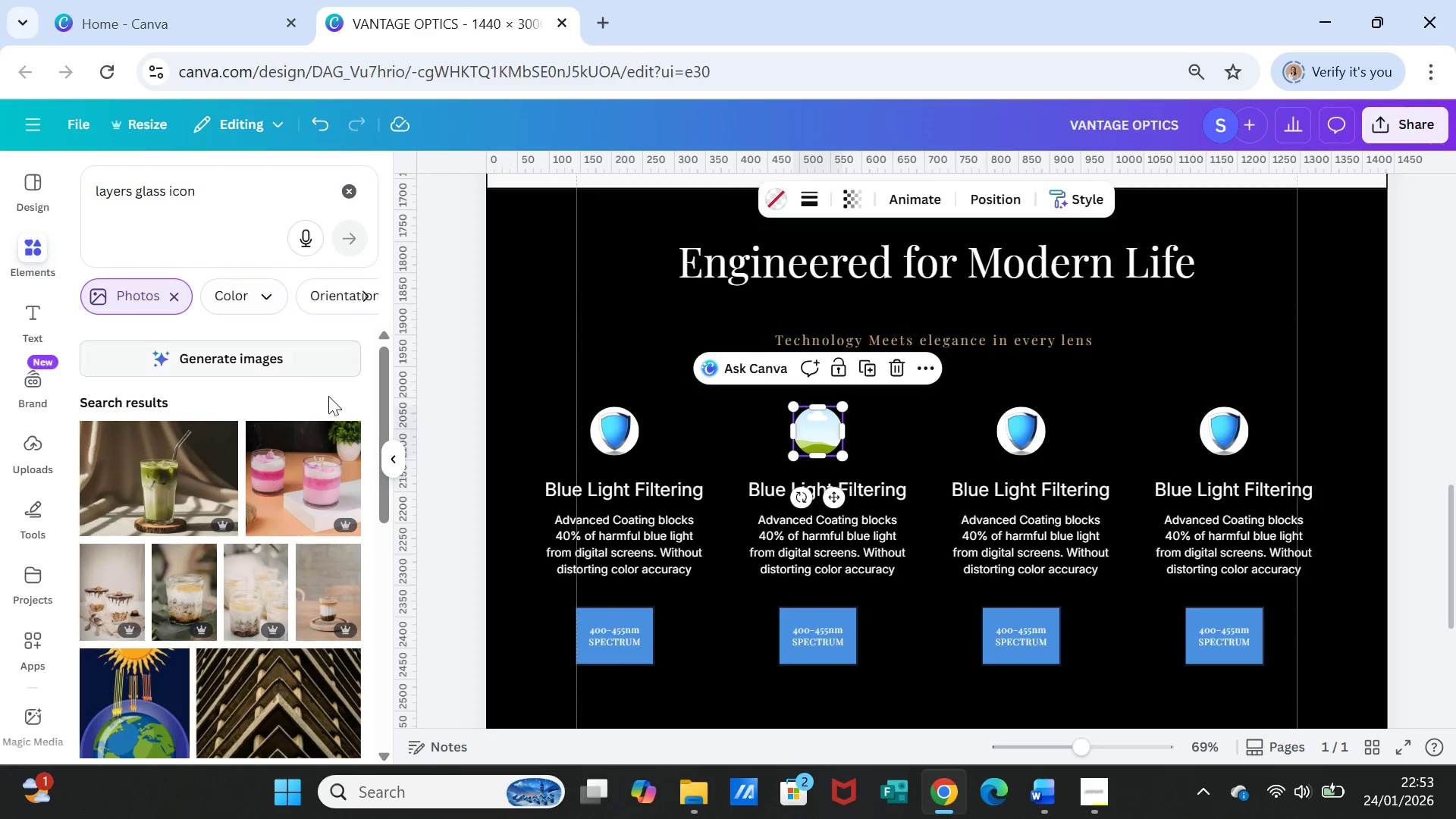 
scroll: coordinate [322, 626], scroll_direction: down, amount: 11.0
 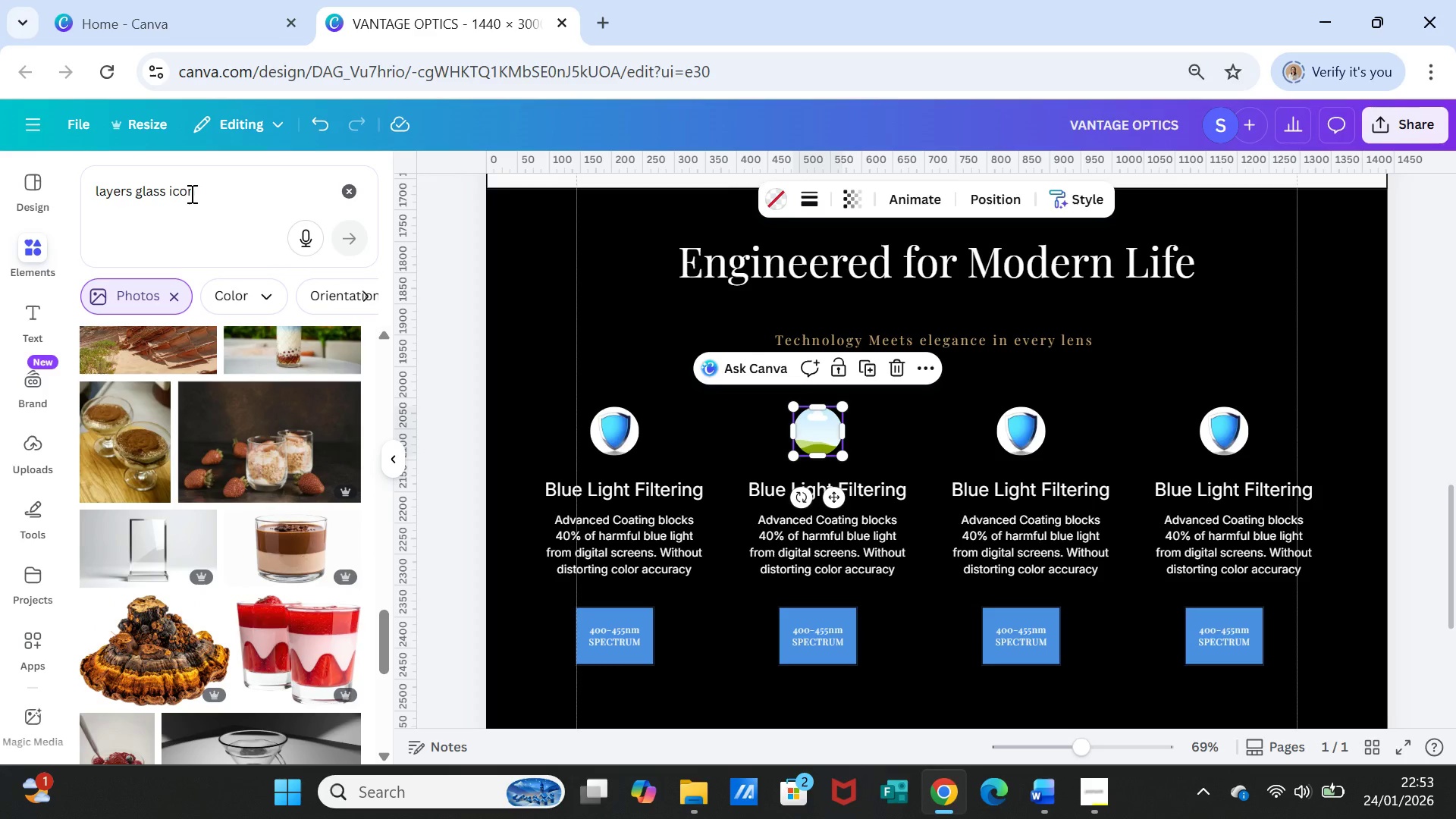 
left_click_drag(start_coordinate=[206, 193], to_coordinate=[136, 185])
 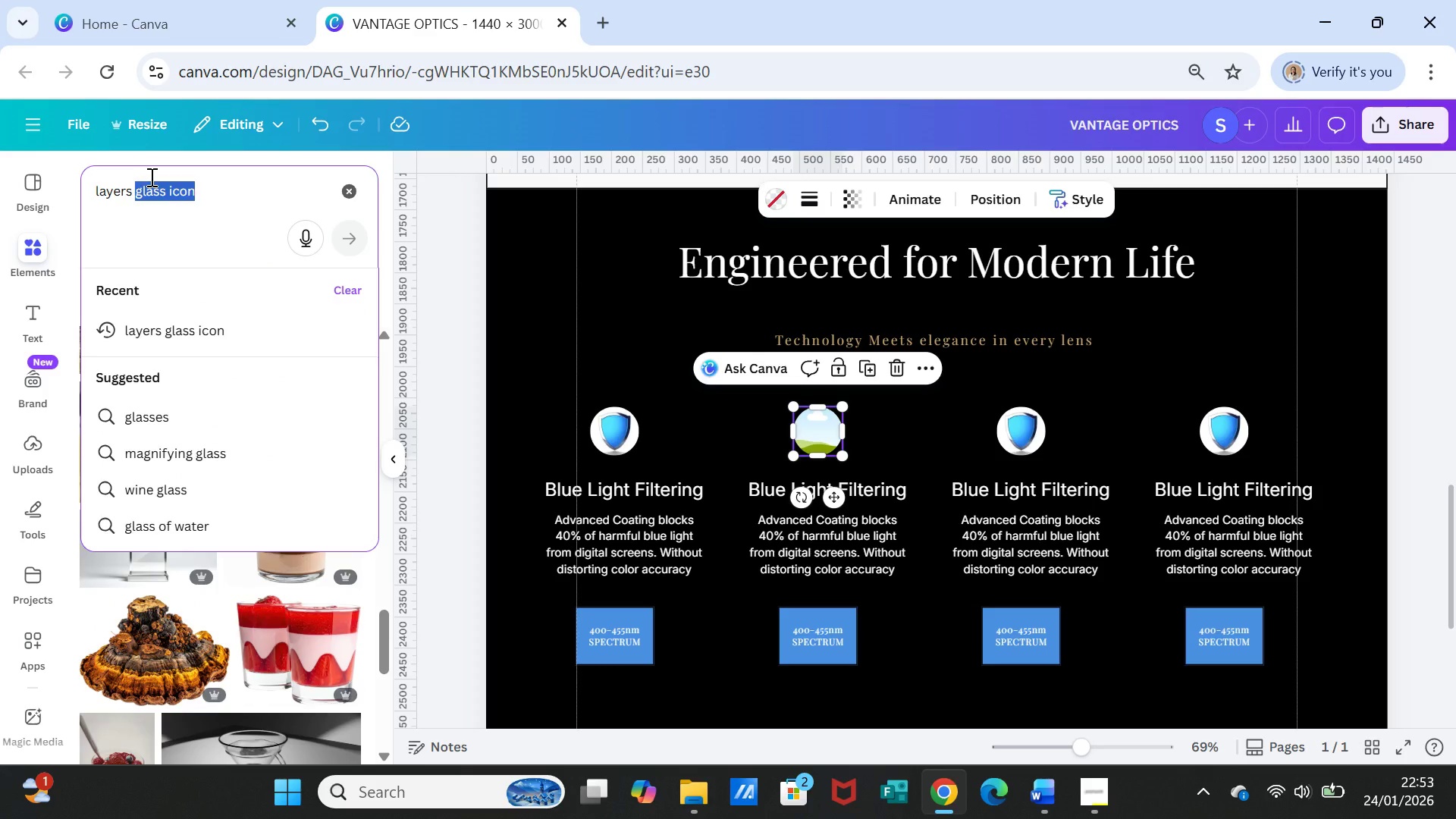 
type(len )
 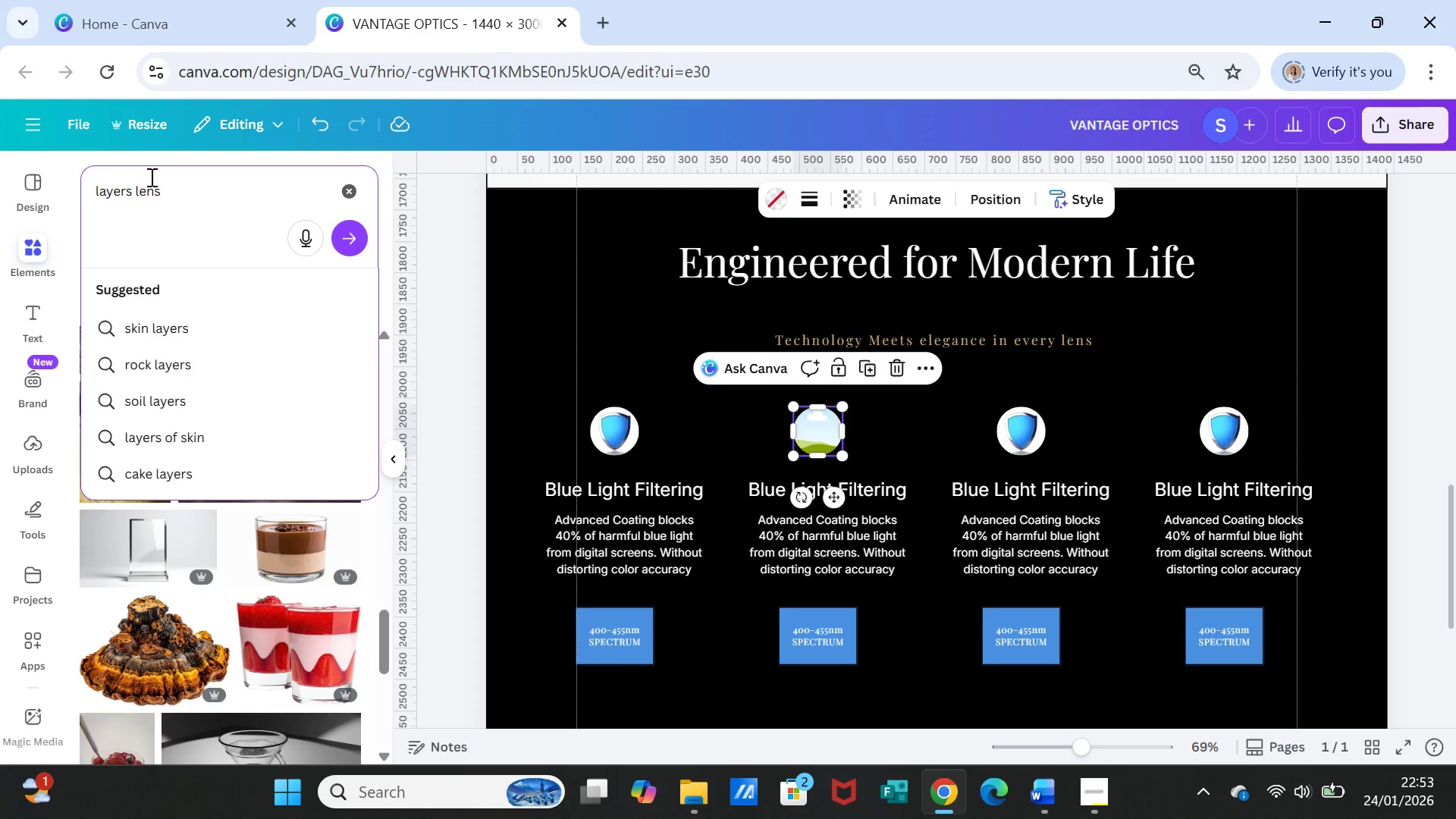 
key(Enter)
 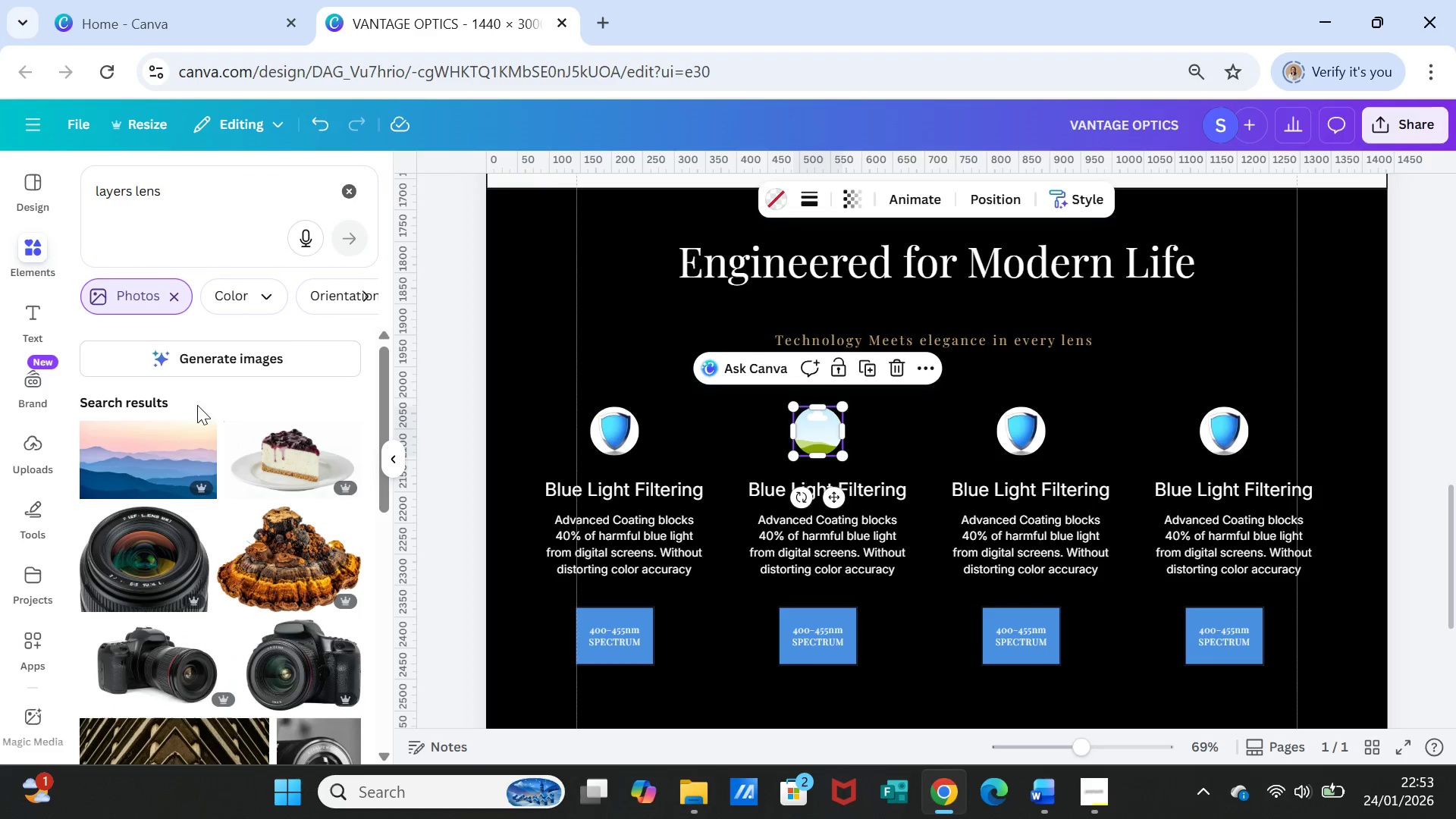 
scroll: coordinate [262, 524], scroll_direction: down, amount: 13.0
 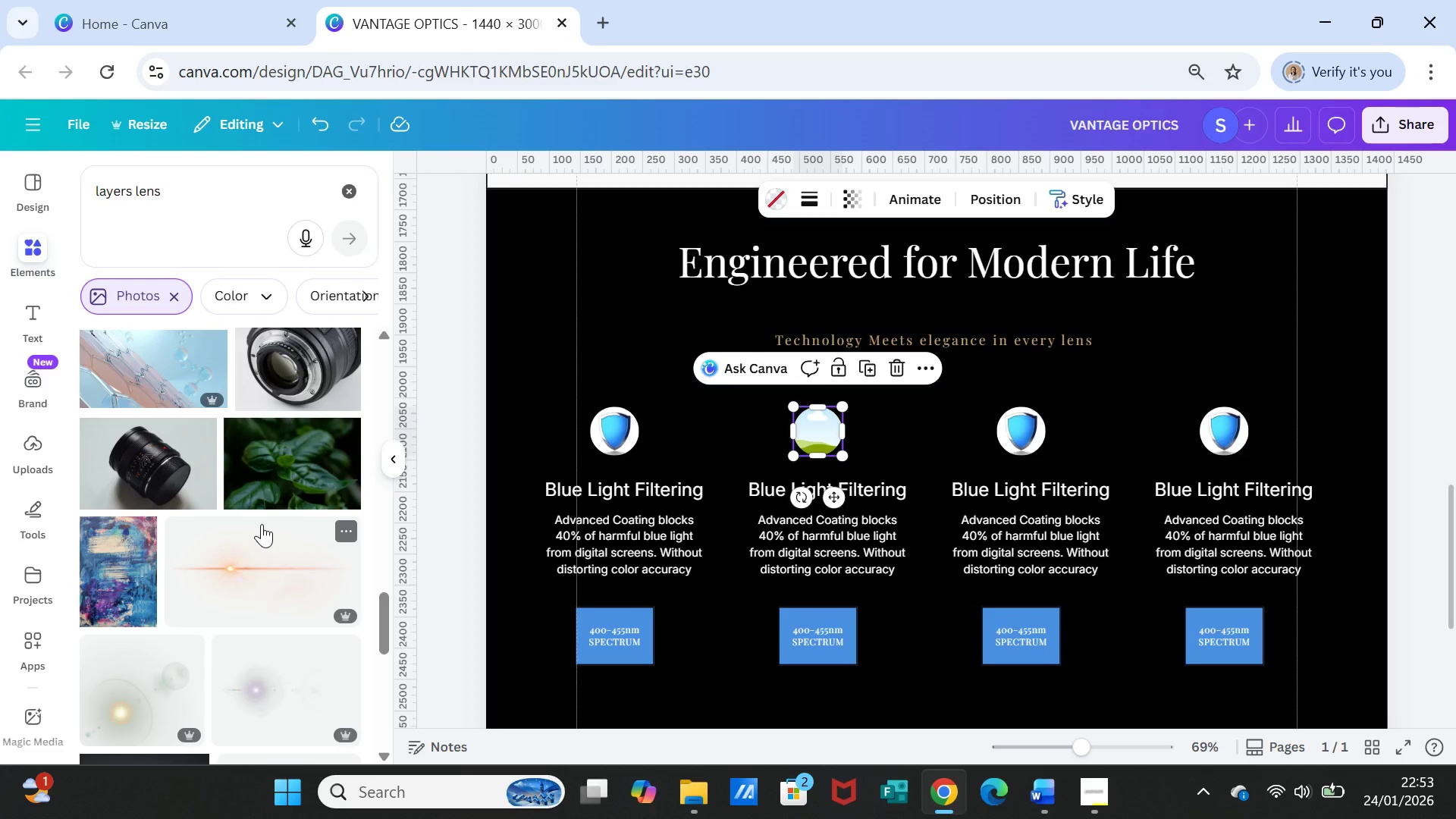 
scroll: coordinate [262, 524], scroll_direction: up, amount: 1.0
 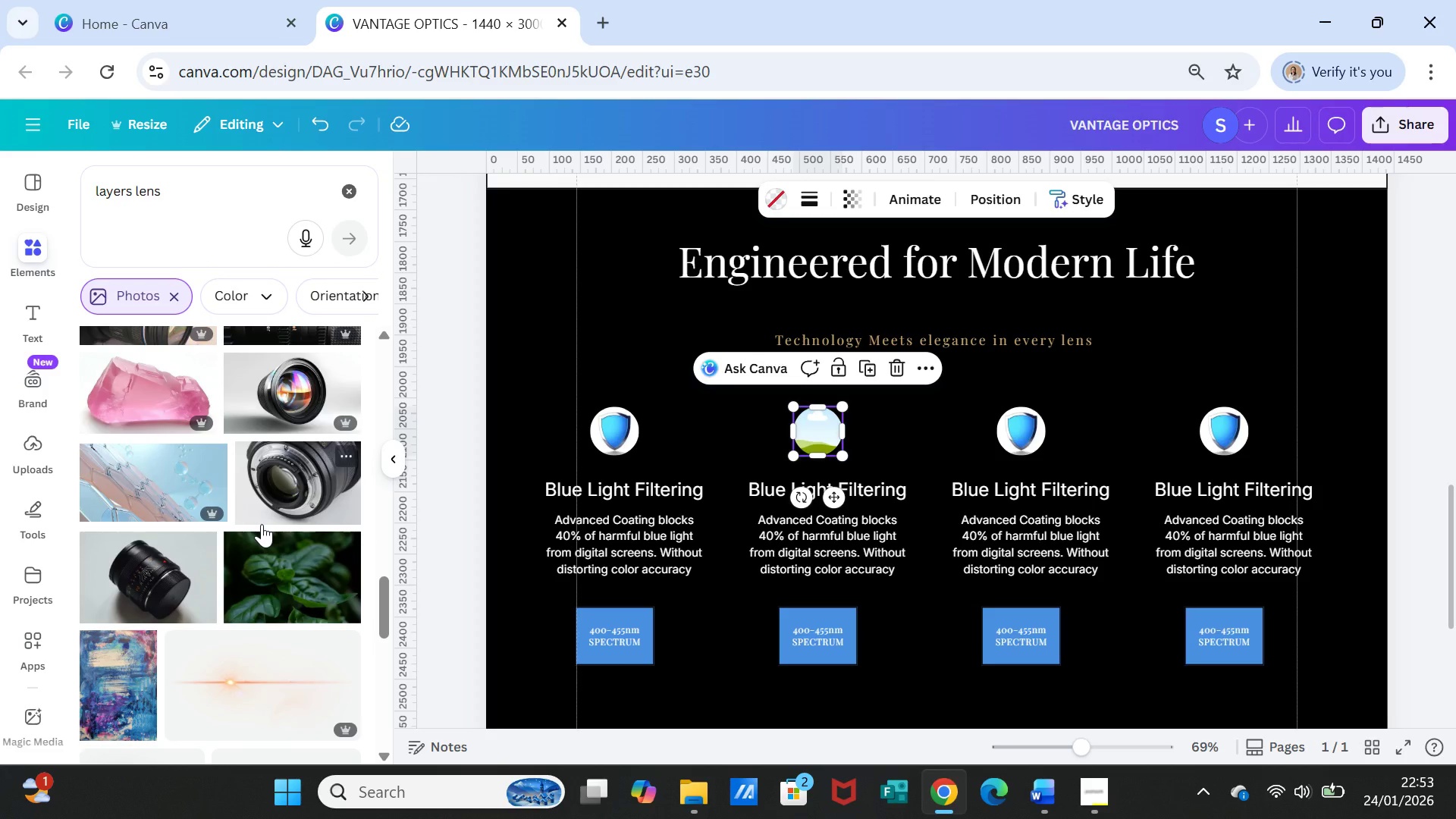 
scroll: coordinate [264, 511], scroll_direction: down, amount: 8.0
 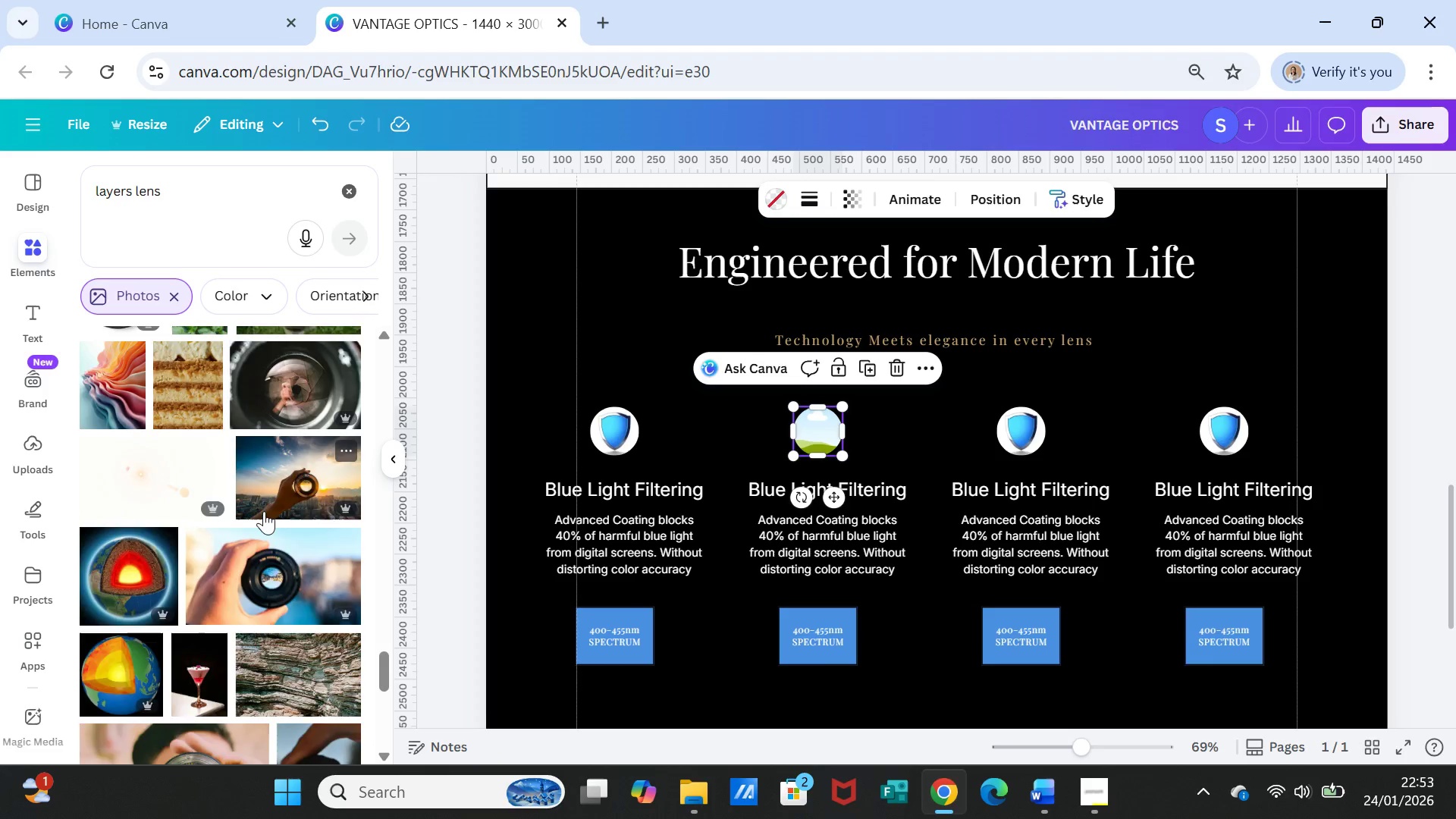 
scroll: coordinate [264, 511], scroll_direction: down, amount: 7.0
 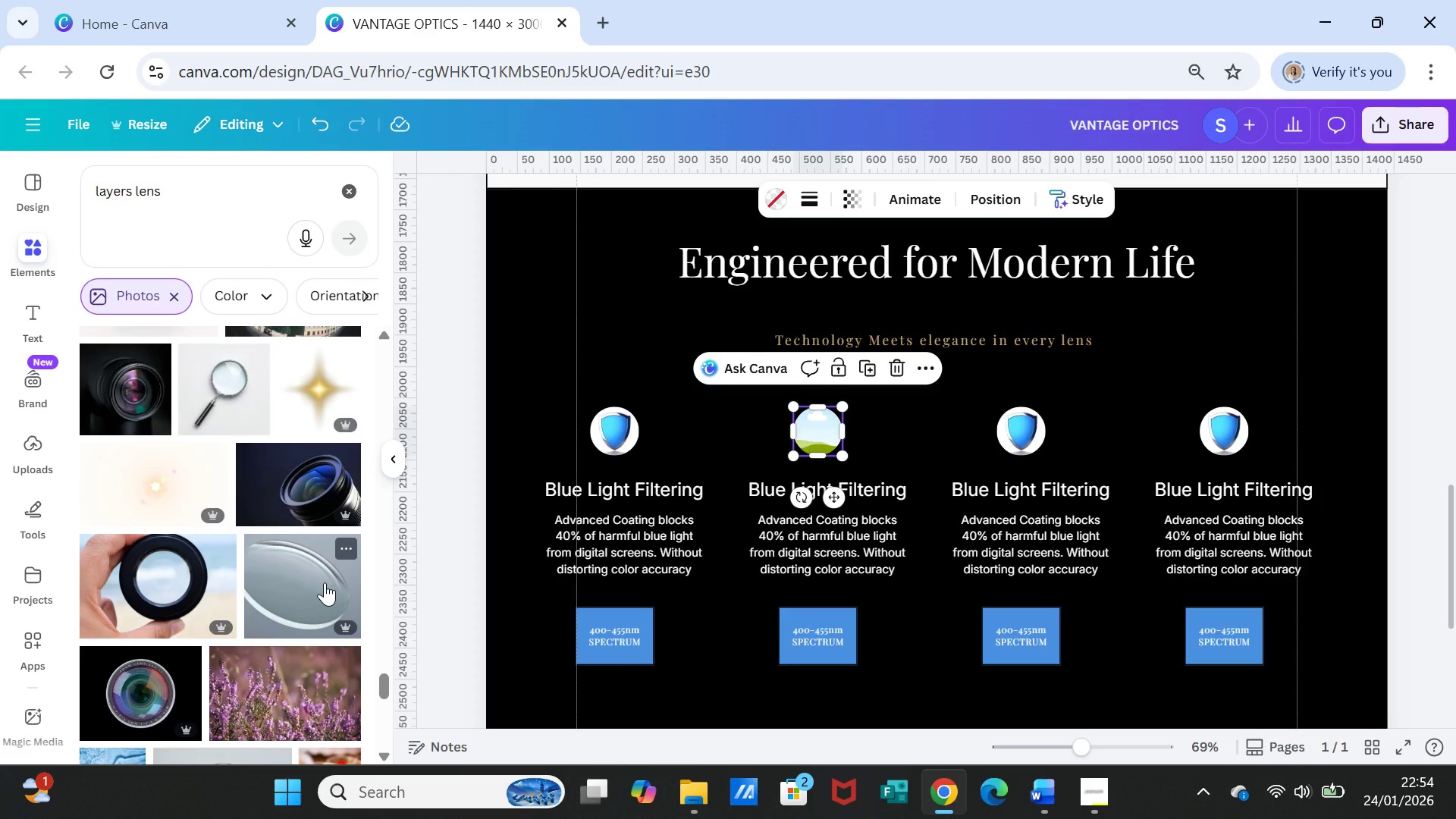 
left_click([325, 582])
 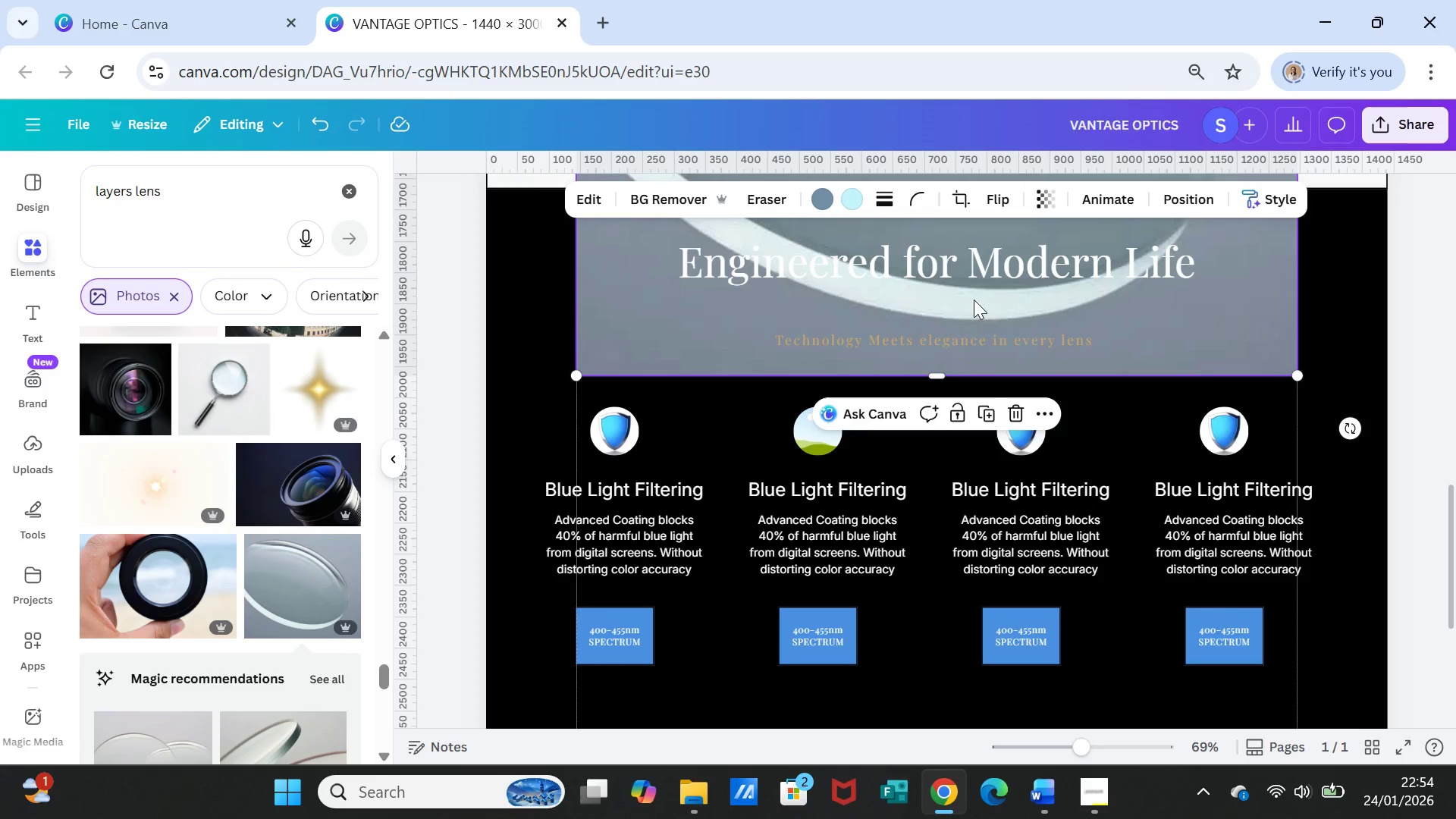 
left_click_drag(start_coordinate=[982, 297], to_coordinate=[837, 474])
 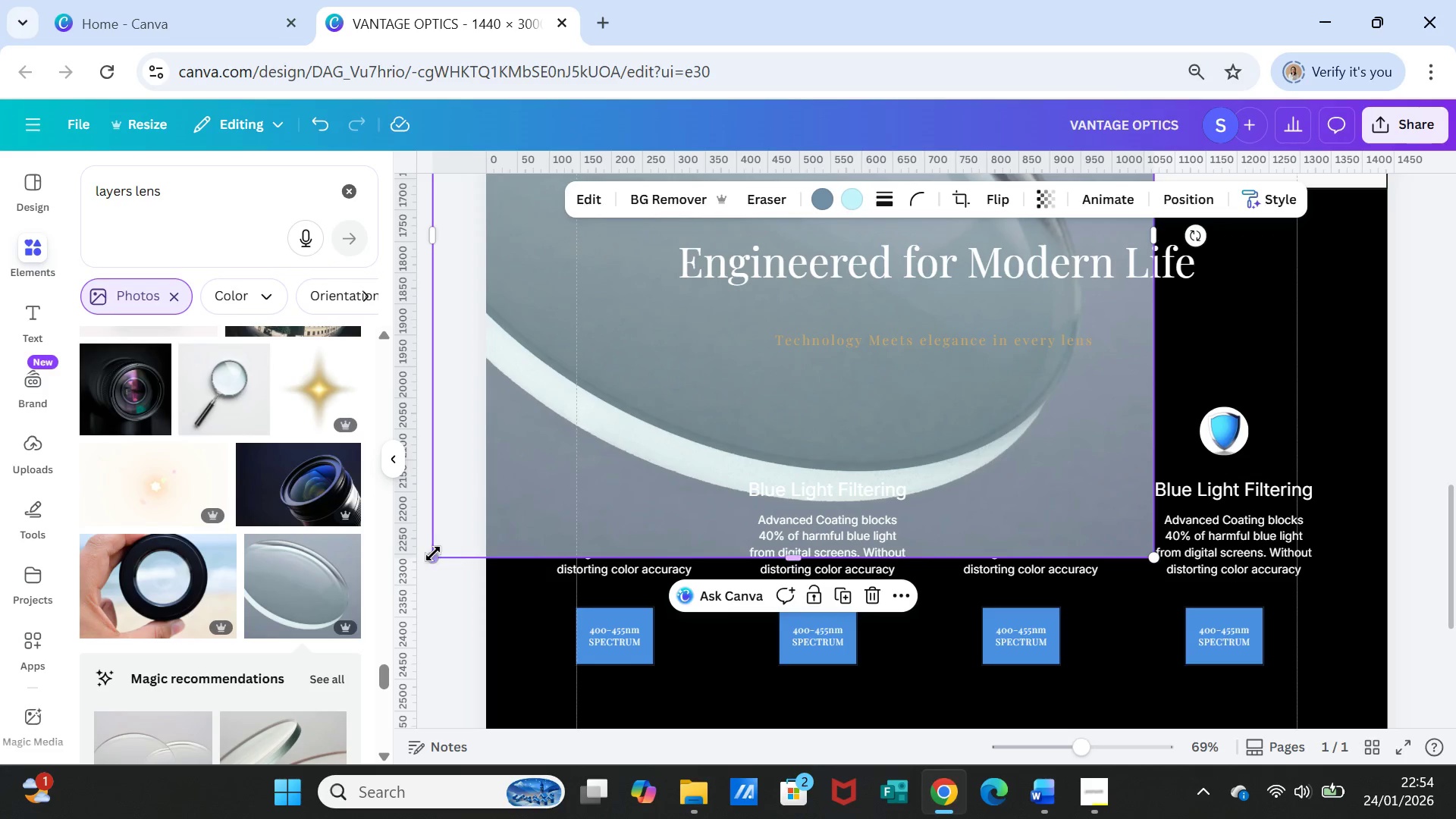 
left_click_drag(start_coordinate=[431, 554], to_coordinate=[879, 405])
 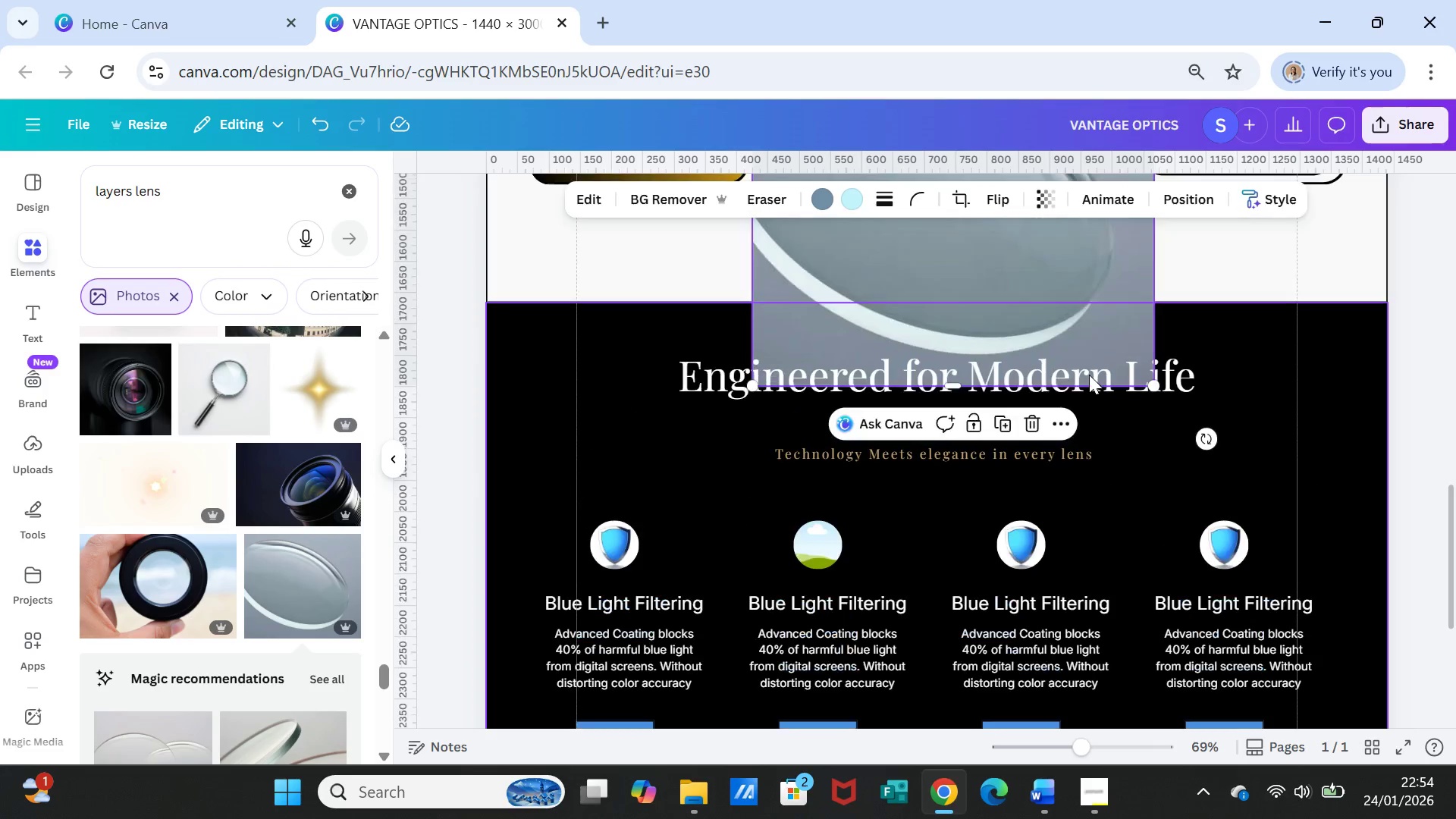 
scroll: coordinate [1089, 375], scroll_direction: up, amount: 1.0
 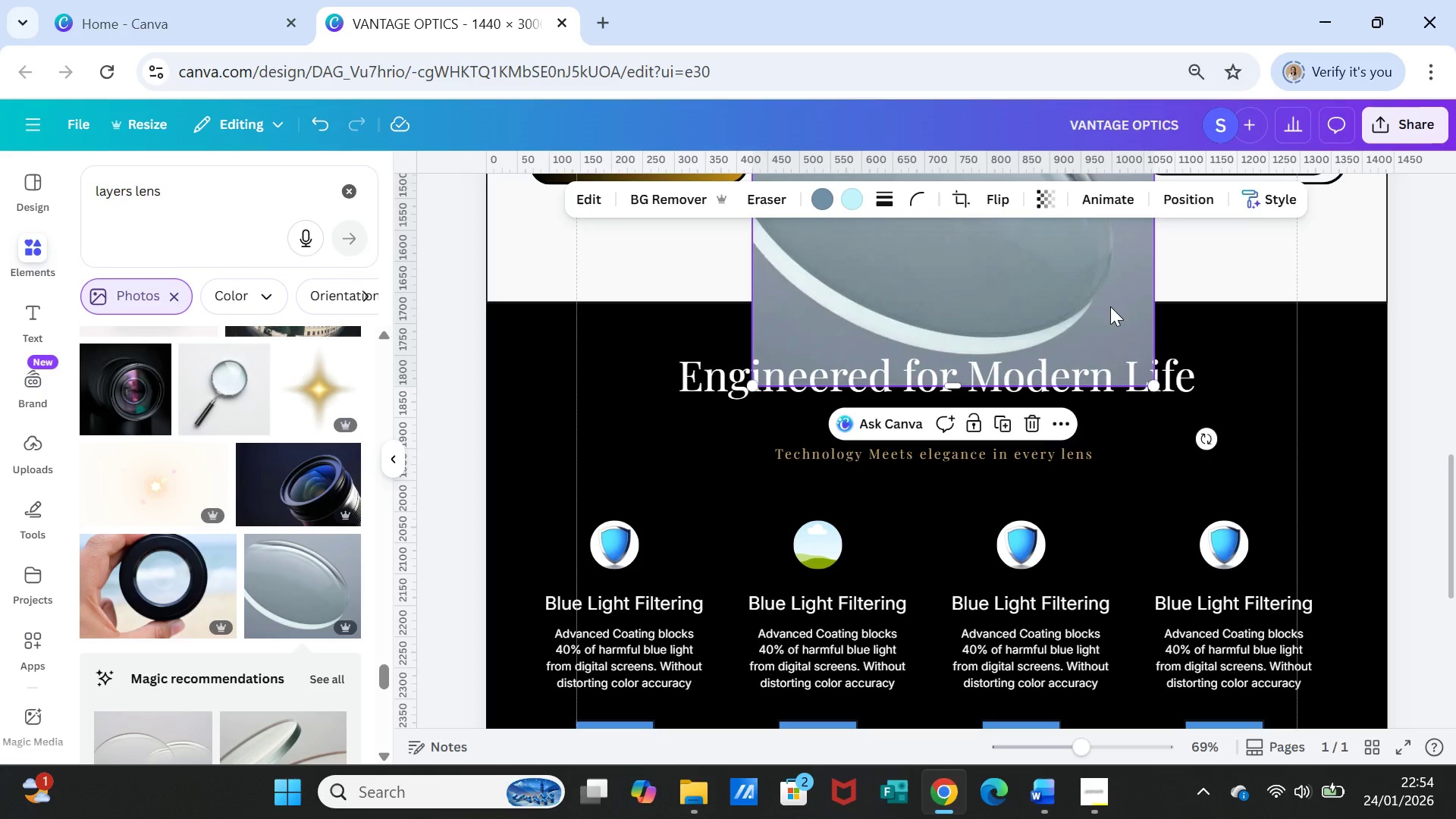 
left_click_drag(start_coordinate=[1110, 300], to_coordinate=[835, 545])
 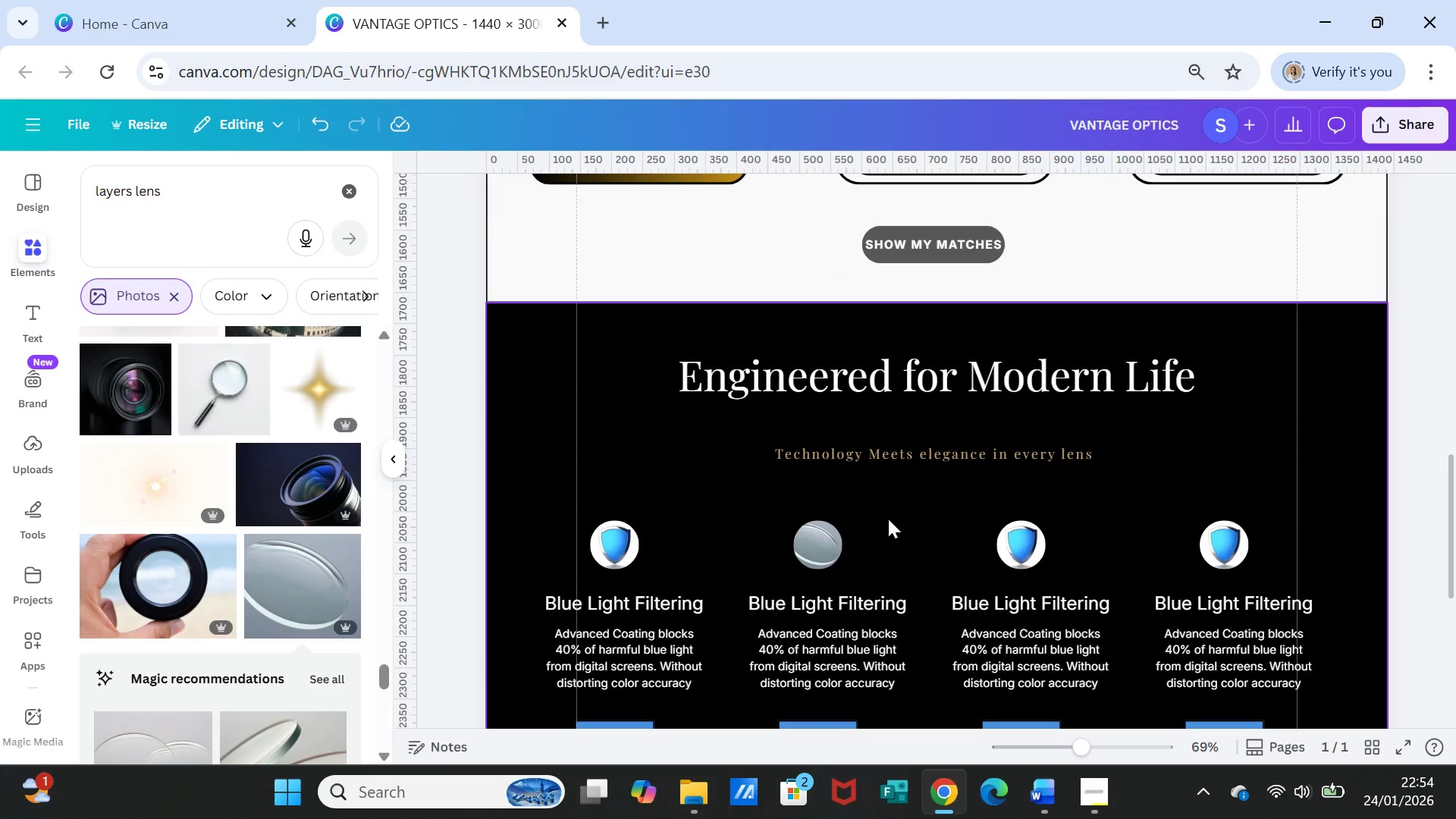 
left_click([888, 519])
 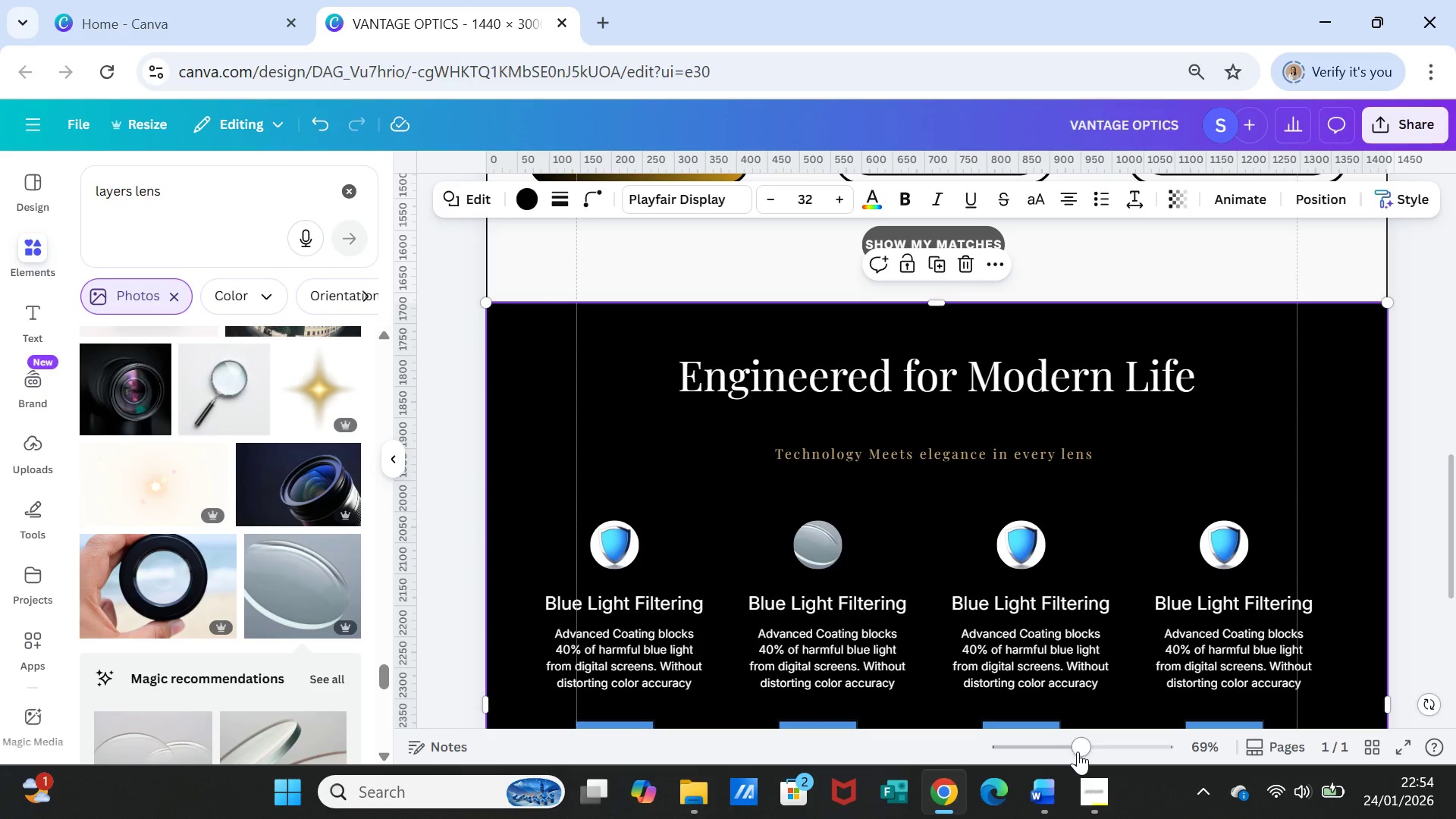 
left_click_drag(start_coordinate=[1084, 751], to_coordinate=[1075, 750])
 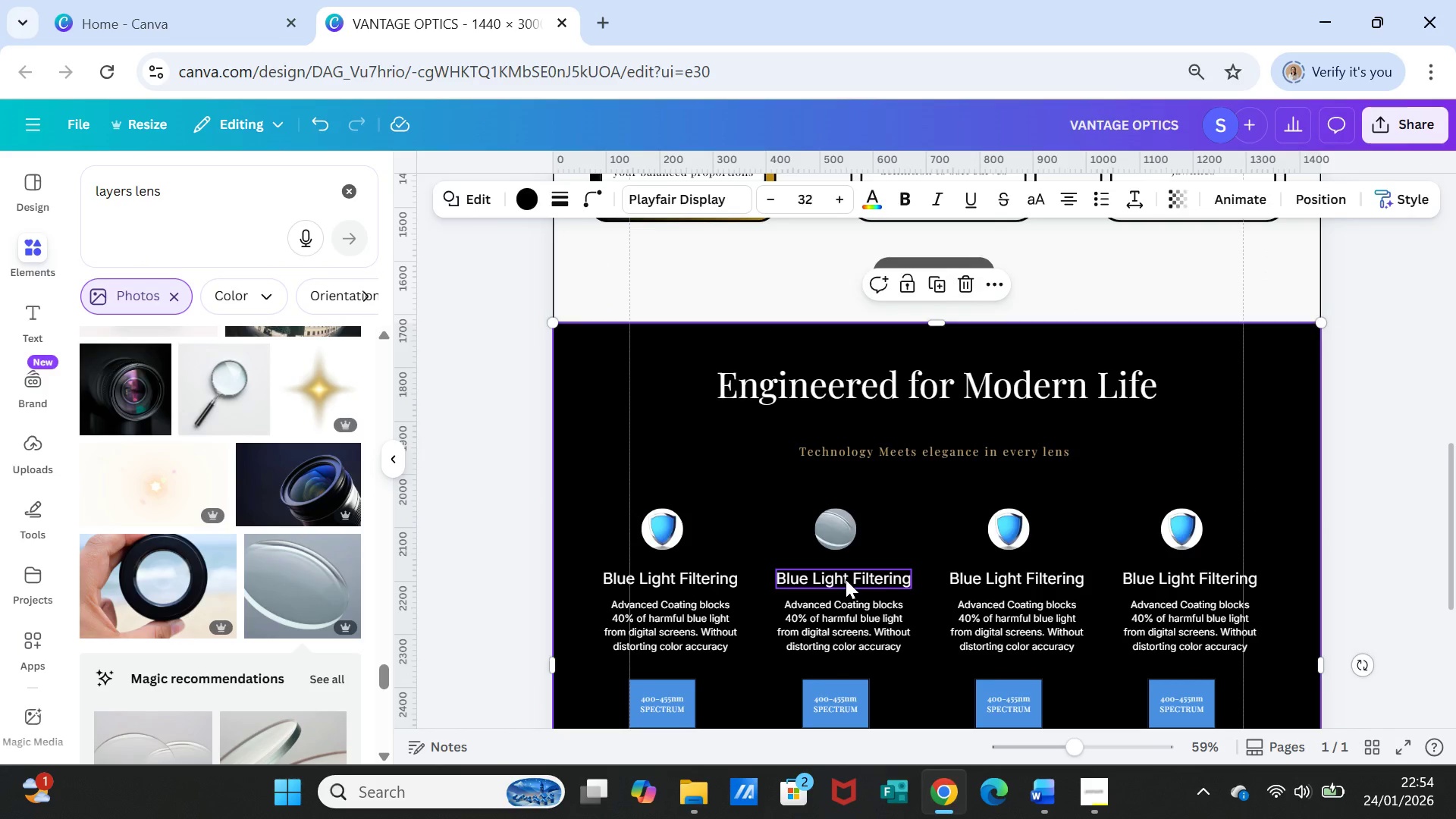 
double_click([846, 579])
 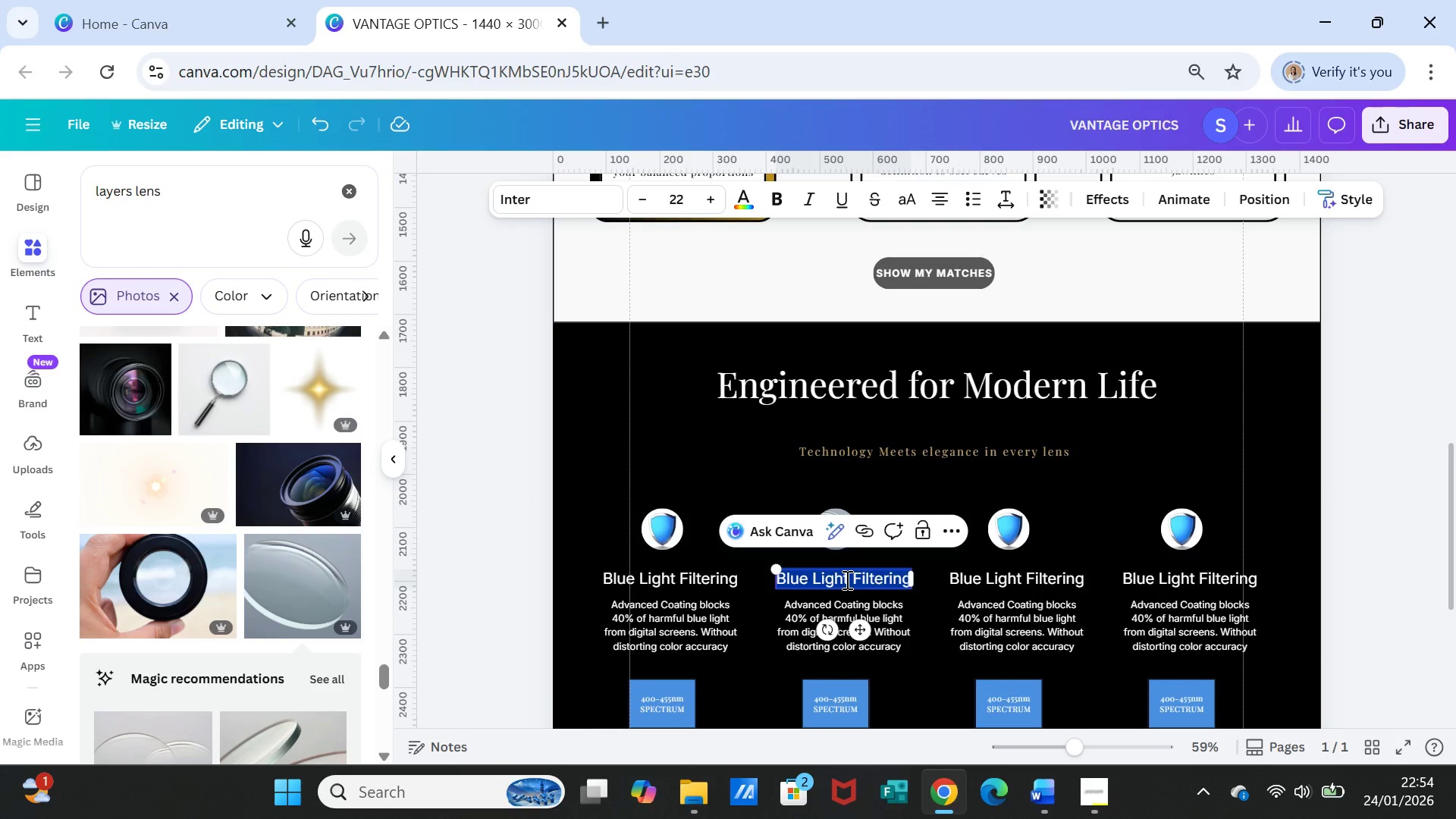 
triple_click([846, 579])
 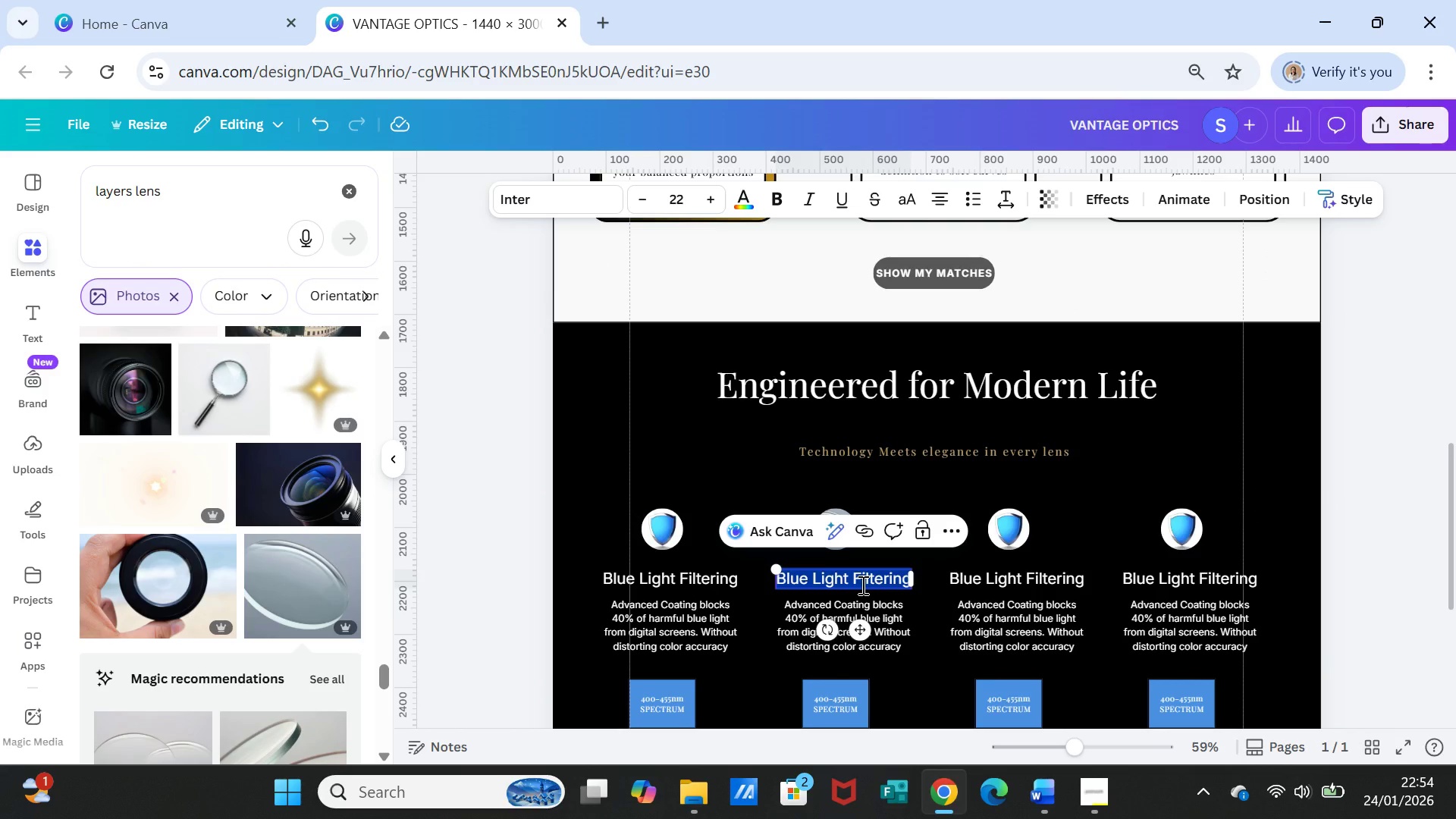 
type(Anti Refel)
key(Backspace)
key(Backspace)
type(lective)
 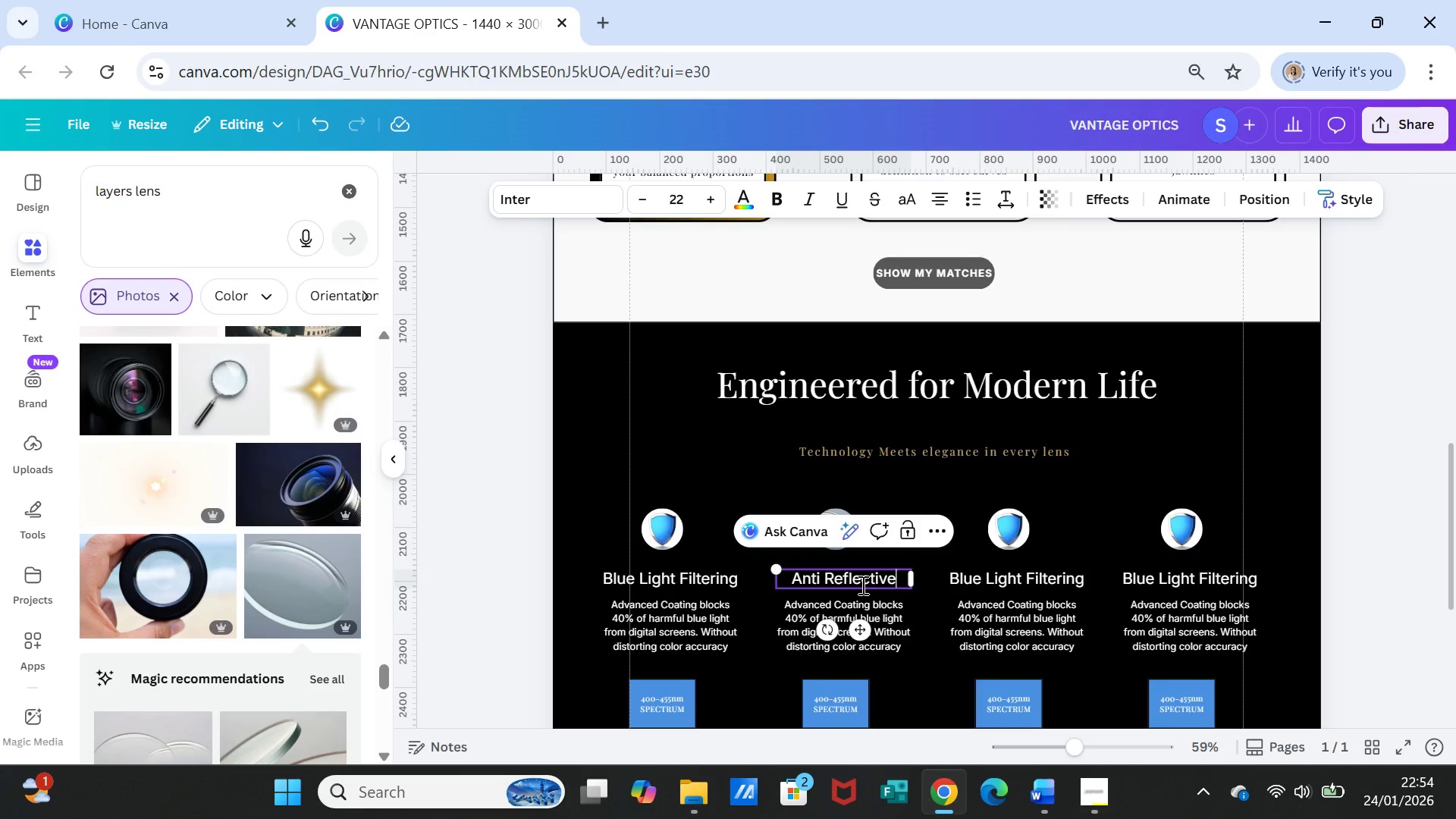 
type( Ca)
key(Backspace)
type(oating)
 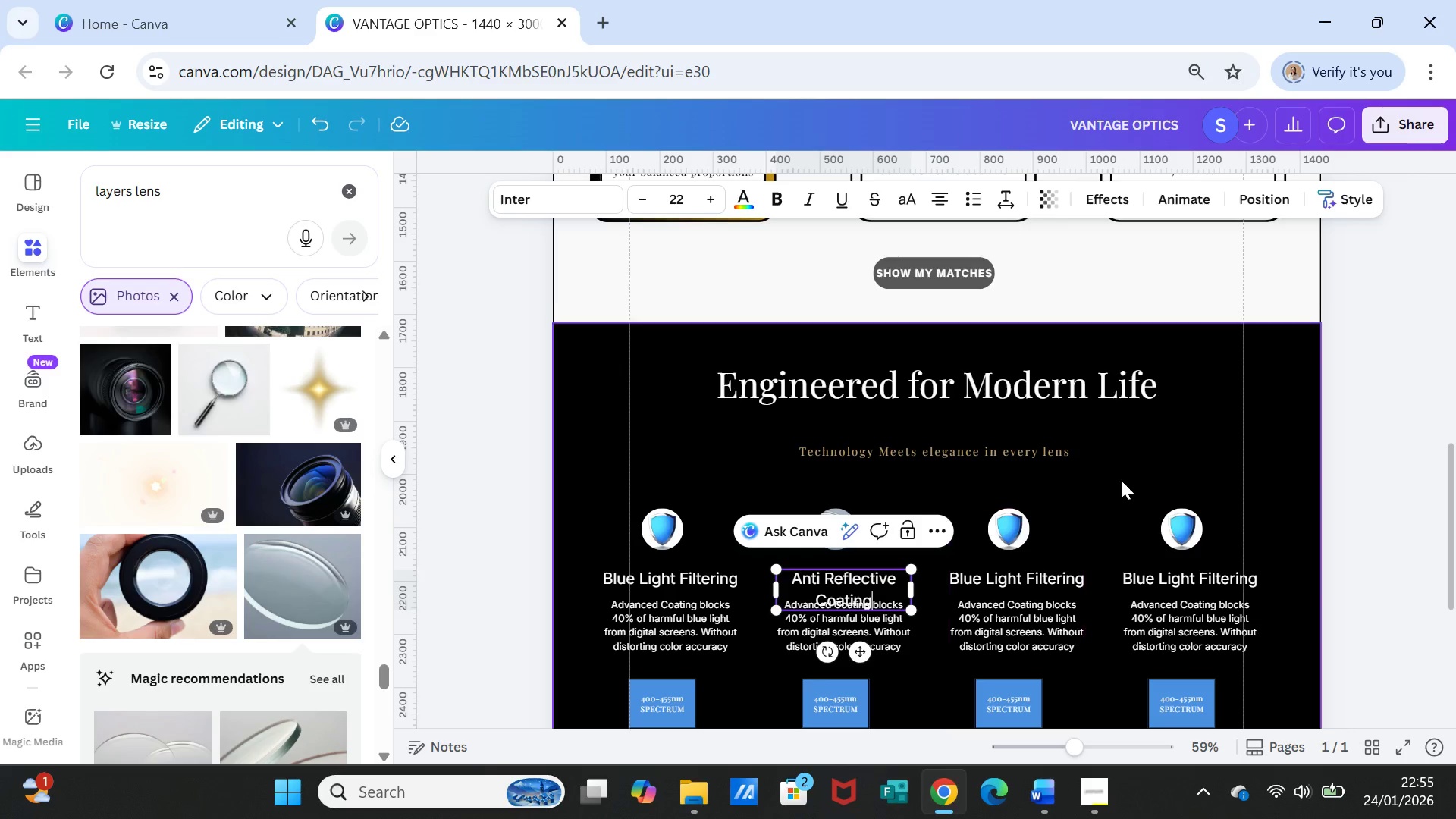 
left_click([1138, 467])
 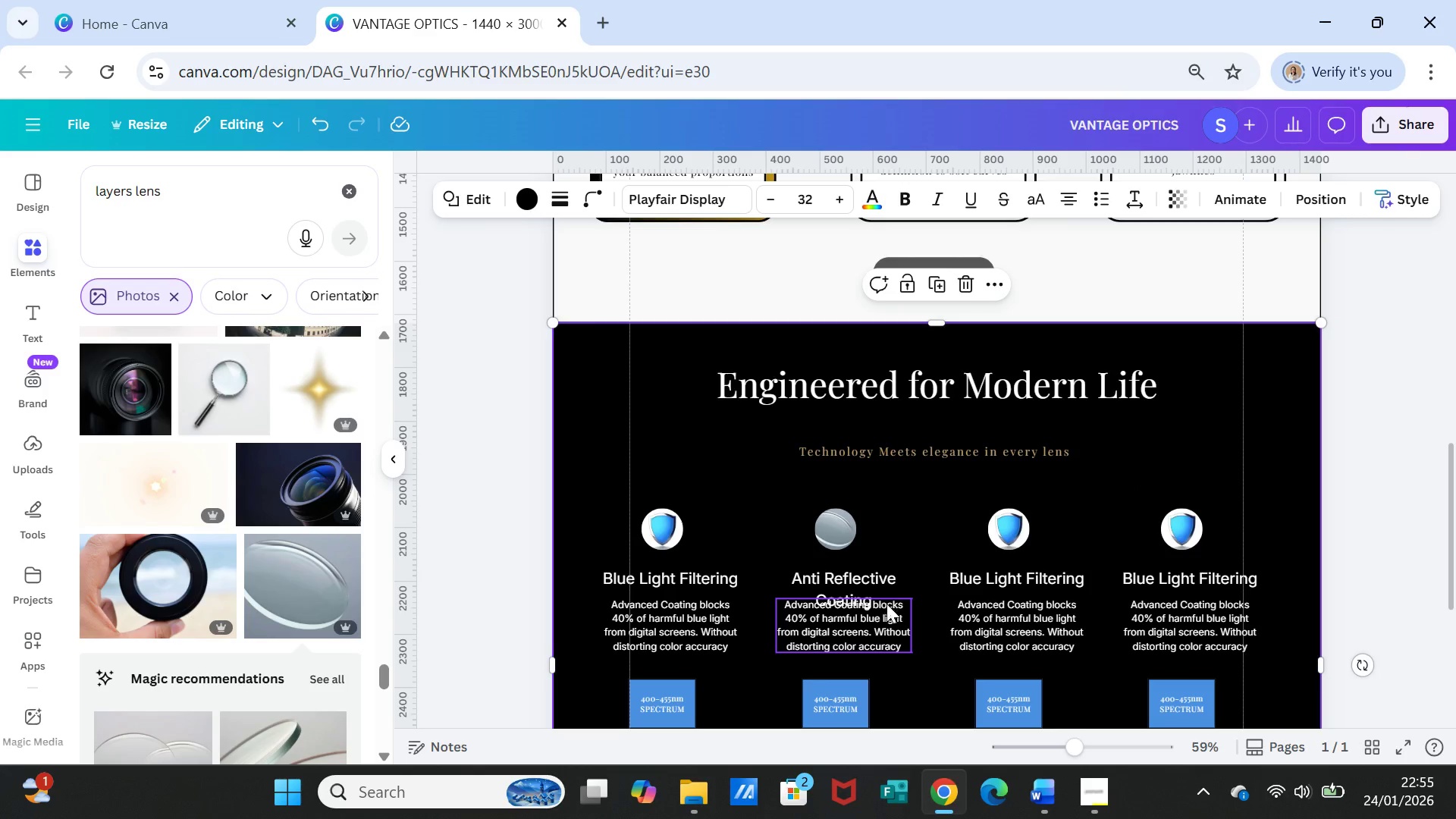 
scroll: coordinate [928, 639], scroll_direction: down, amount: 1.0
 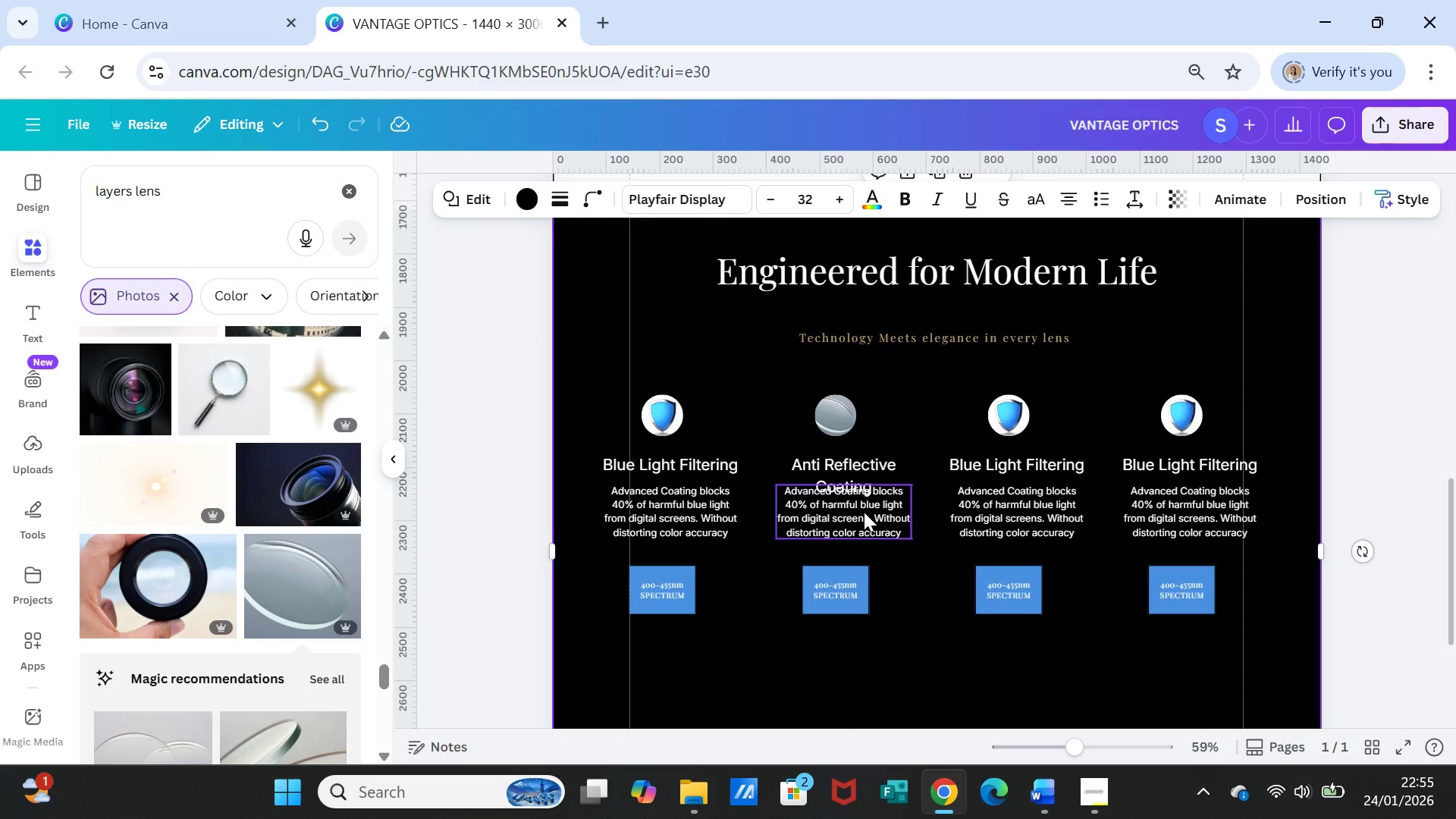 
left_click_drag(start_coordinate=[864, 512], to_coordinate=[865, 525])
 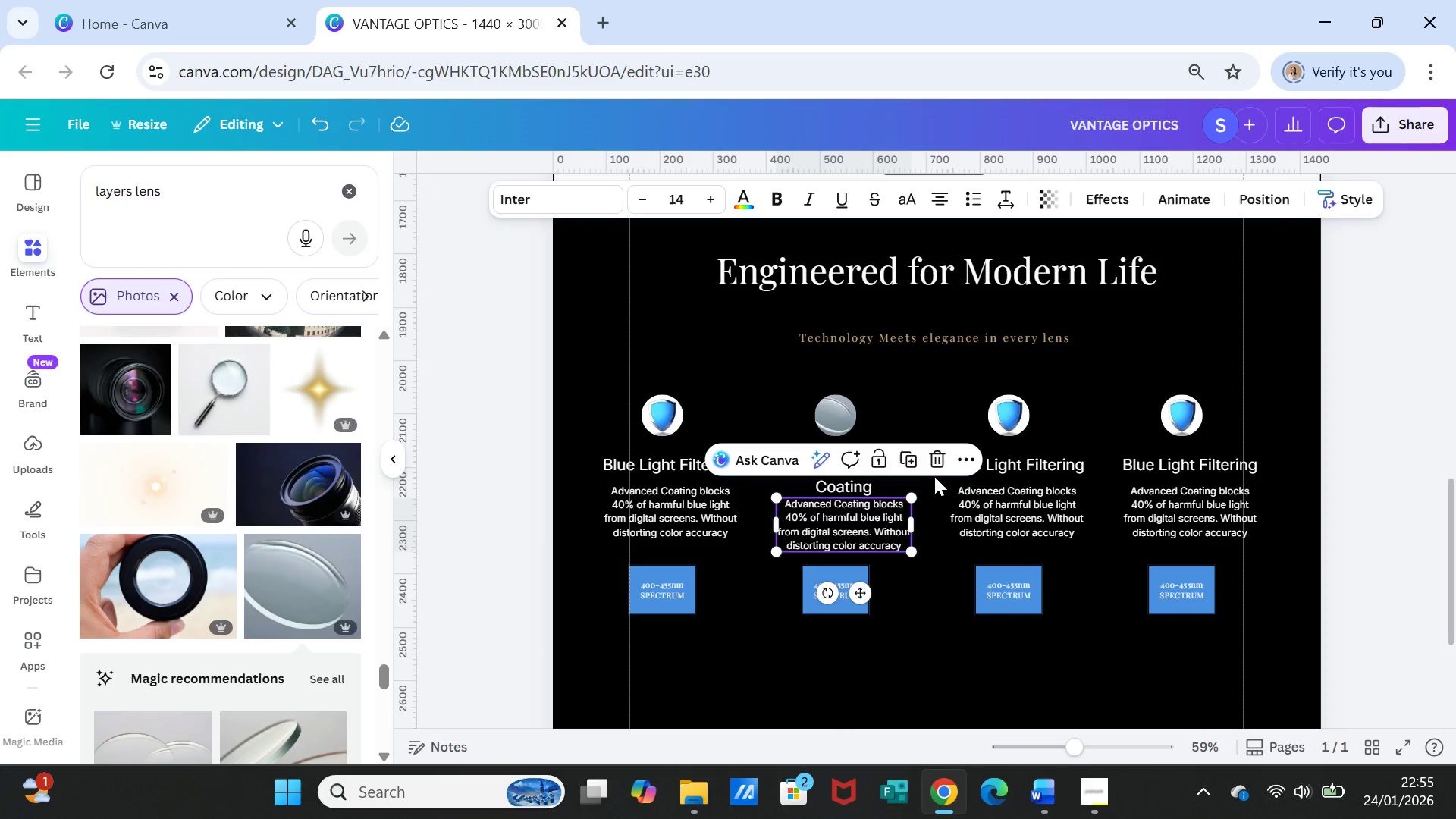 
left_click([935, 477])
 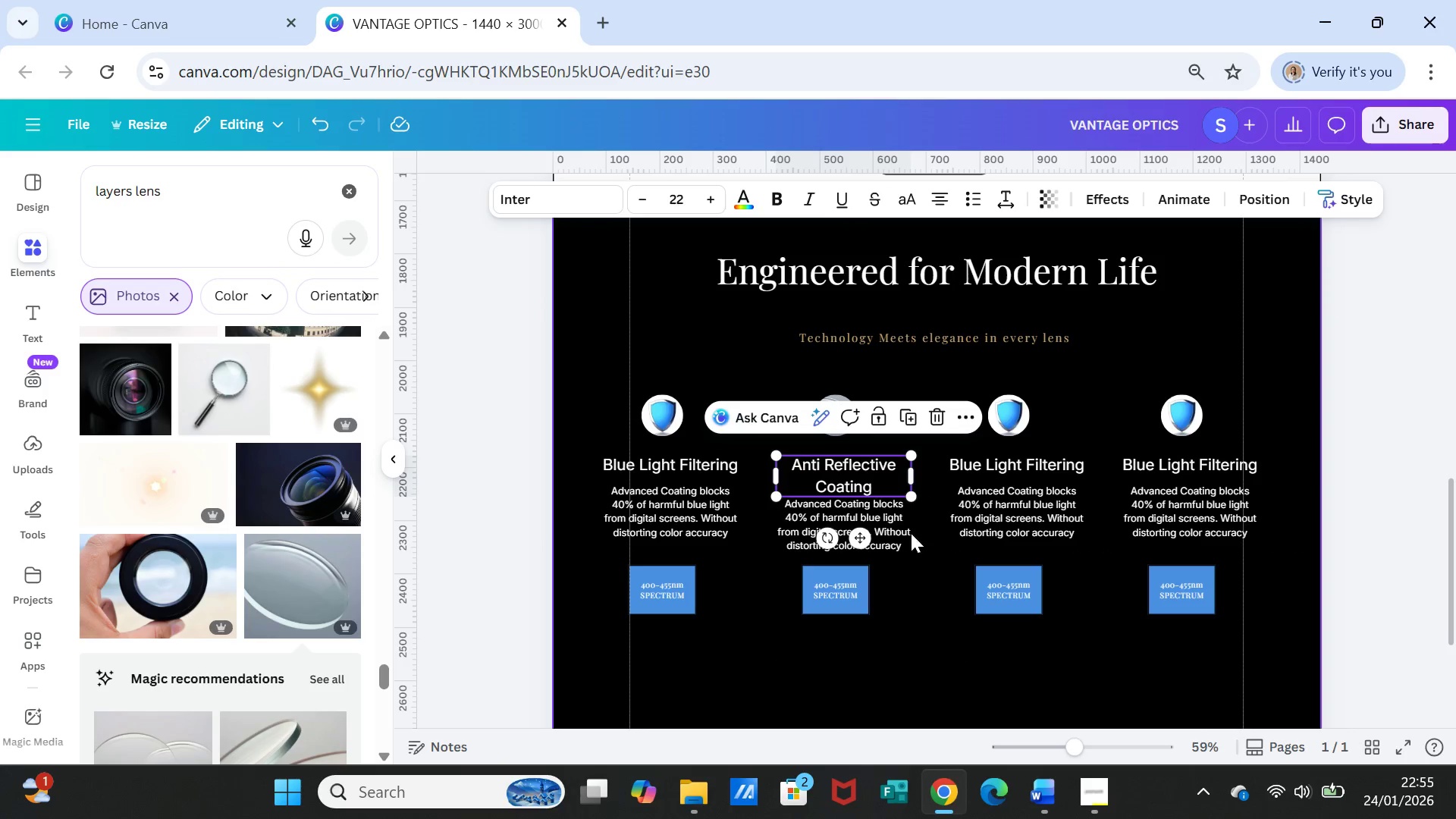 
left_click_drag(start_coordinate=[886, 531], to_coordinate=[886, 535])
 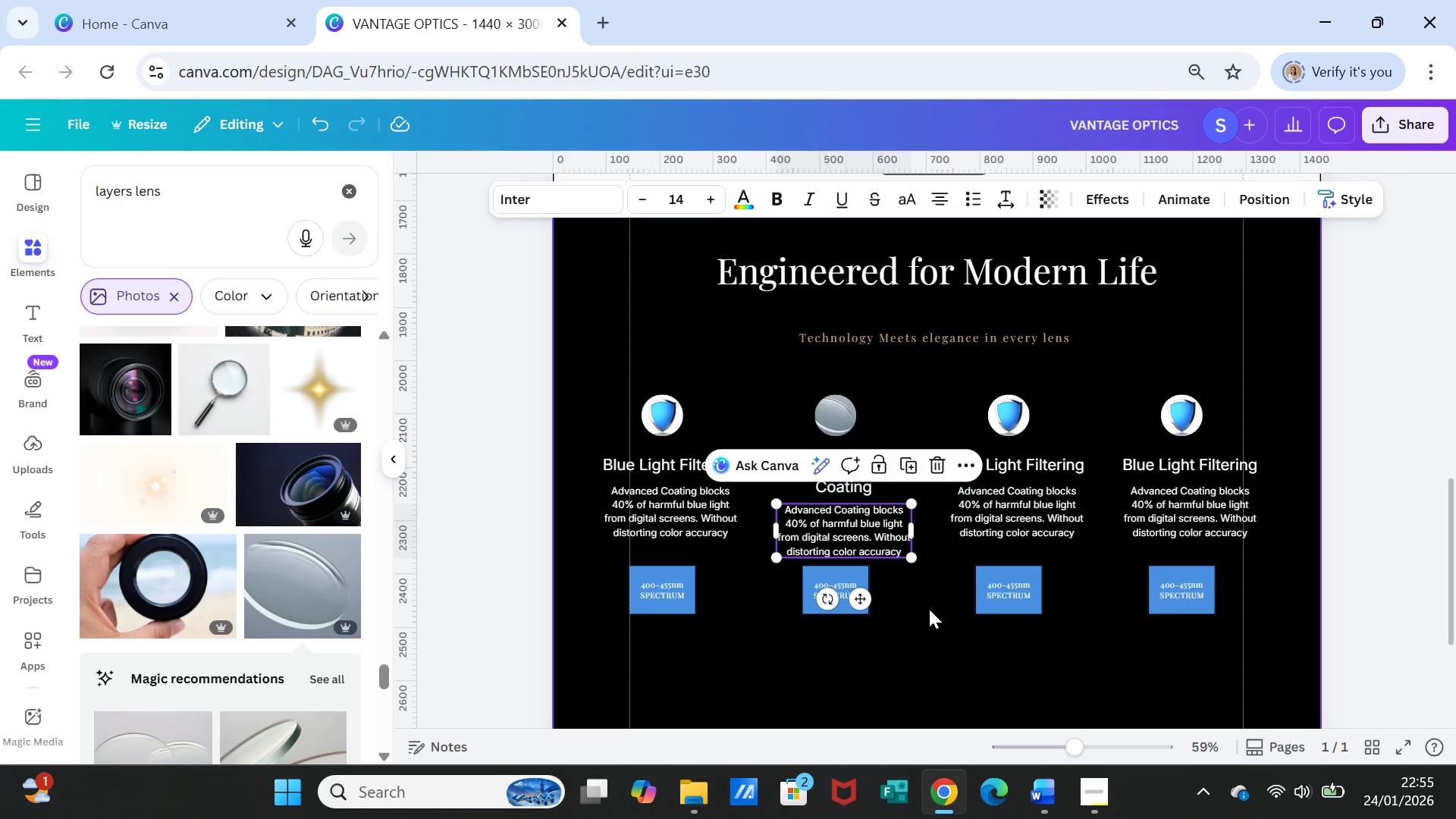 
scroll: coordinate [928, 611], scroll_direction: down, amount: 1.0
 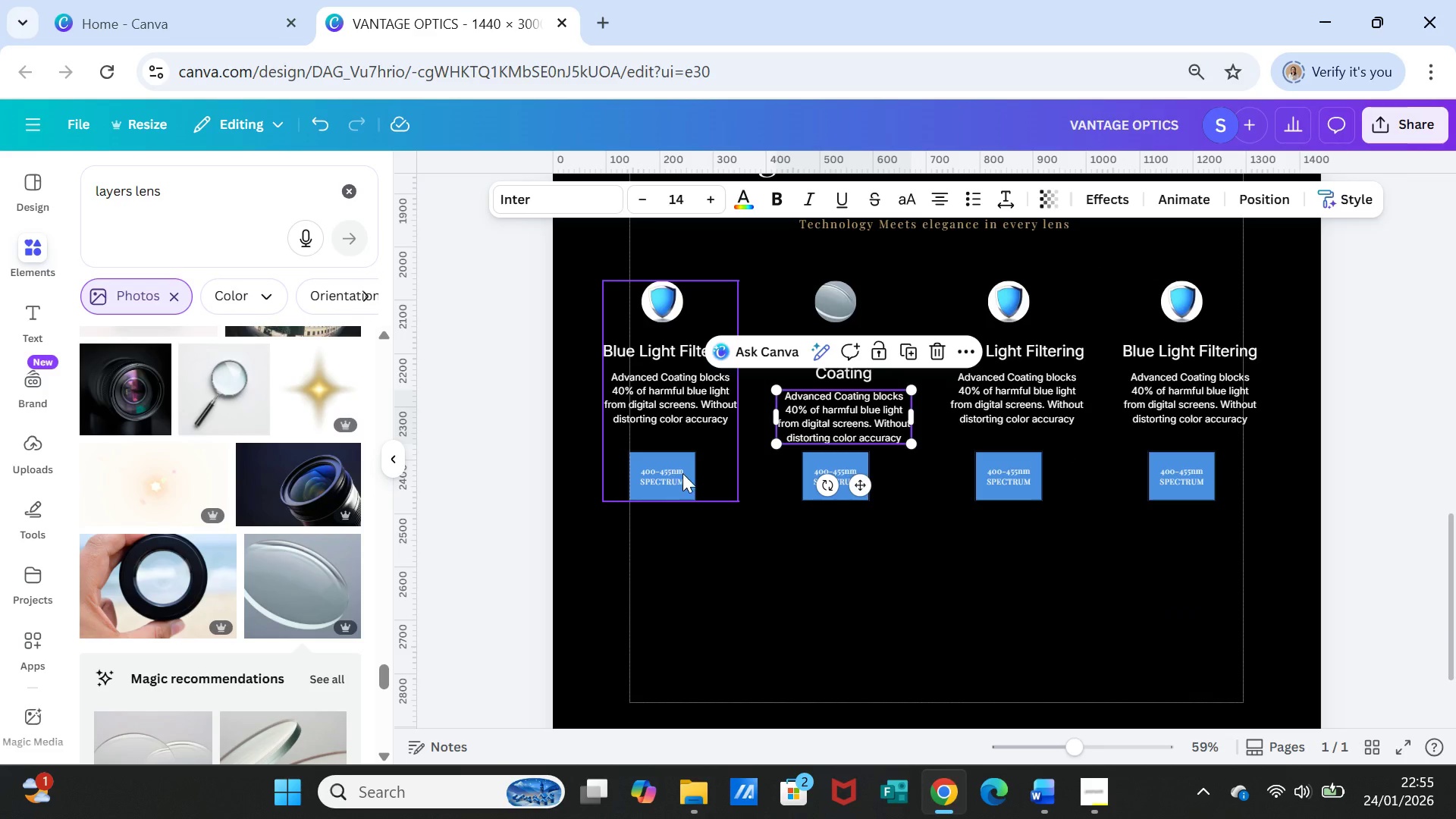 
left_click([717, 447])
 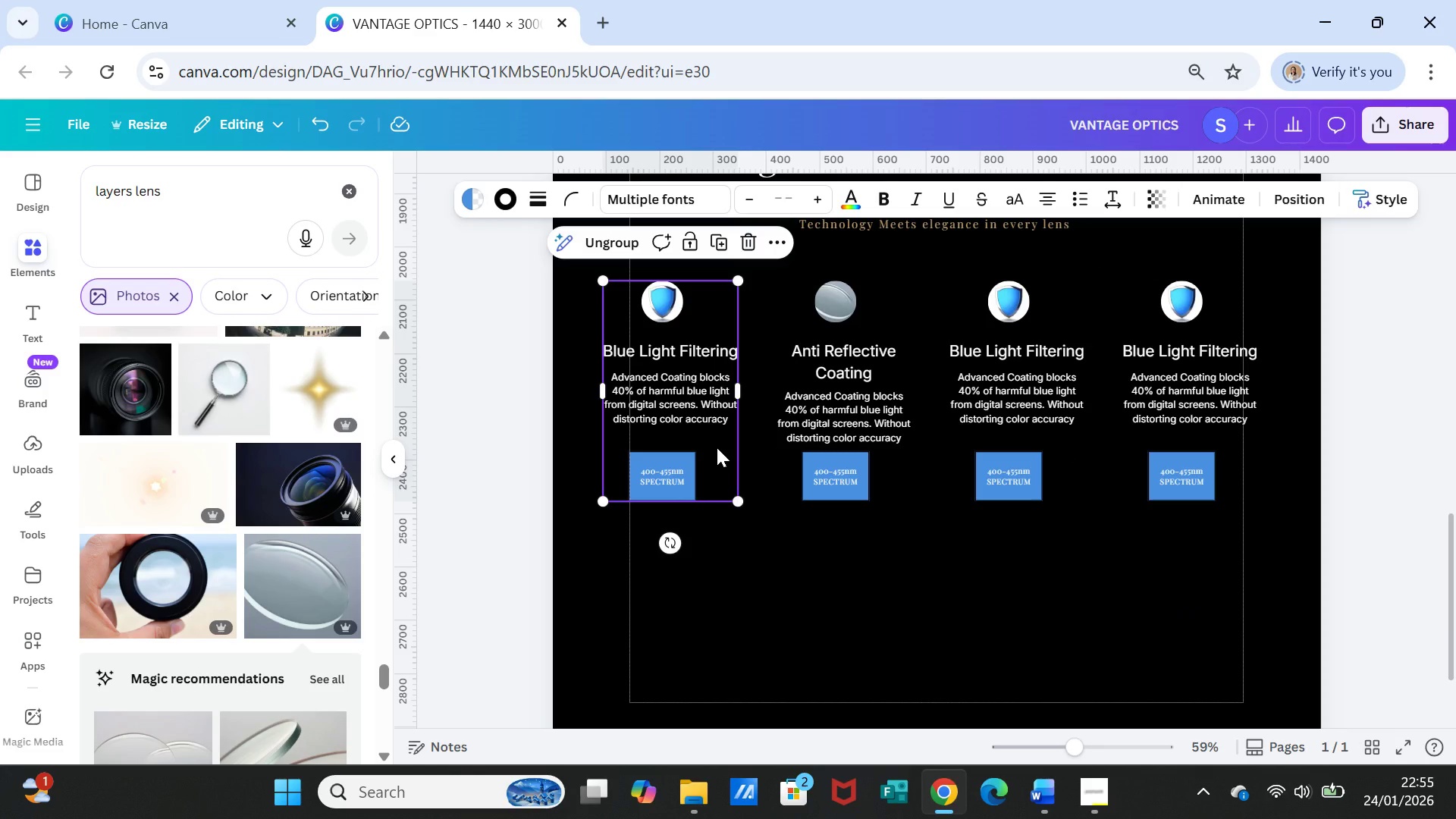 
right_click([717, 447])
 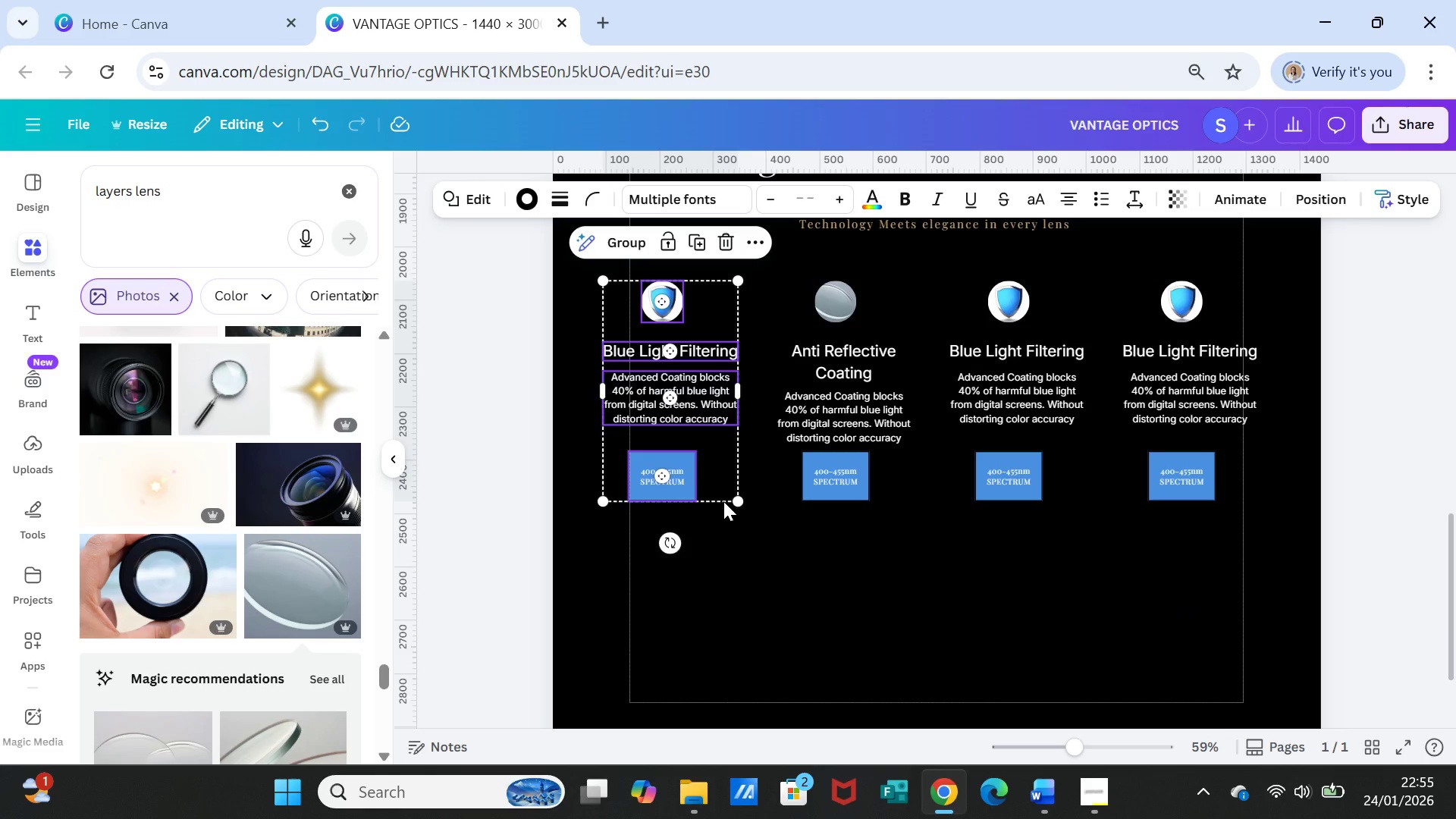 
wait(5.97)
 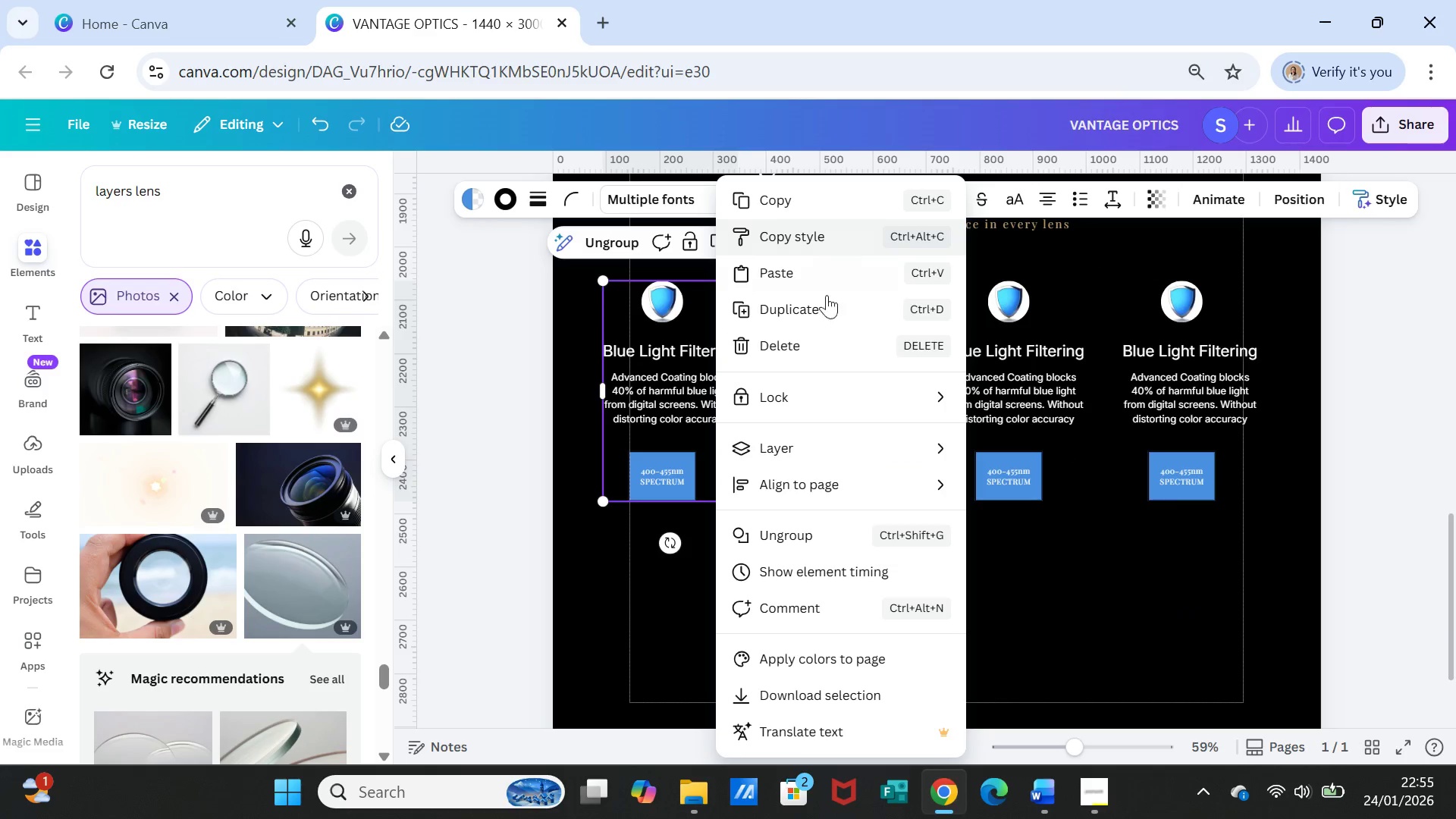 
left_click_drag(start_coordinate=[682, 479], to_coordinate=[689, 479])
 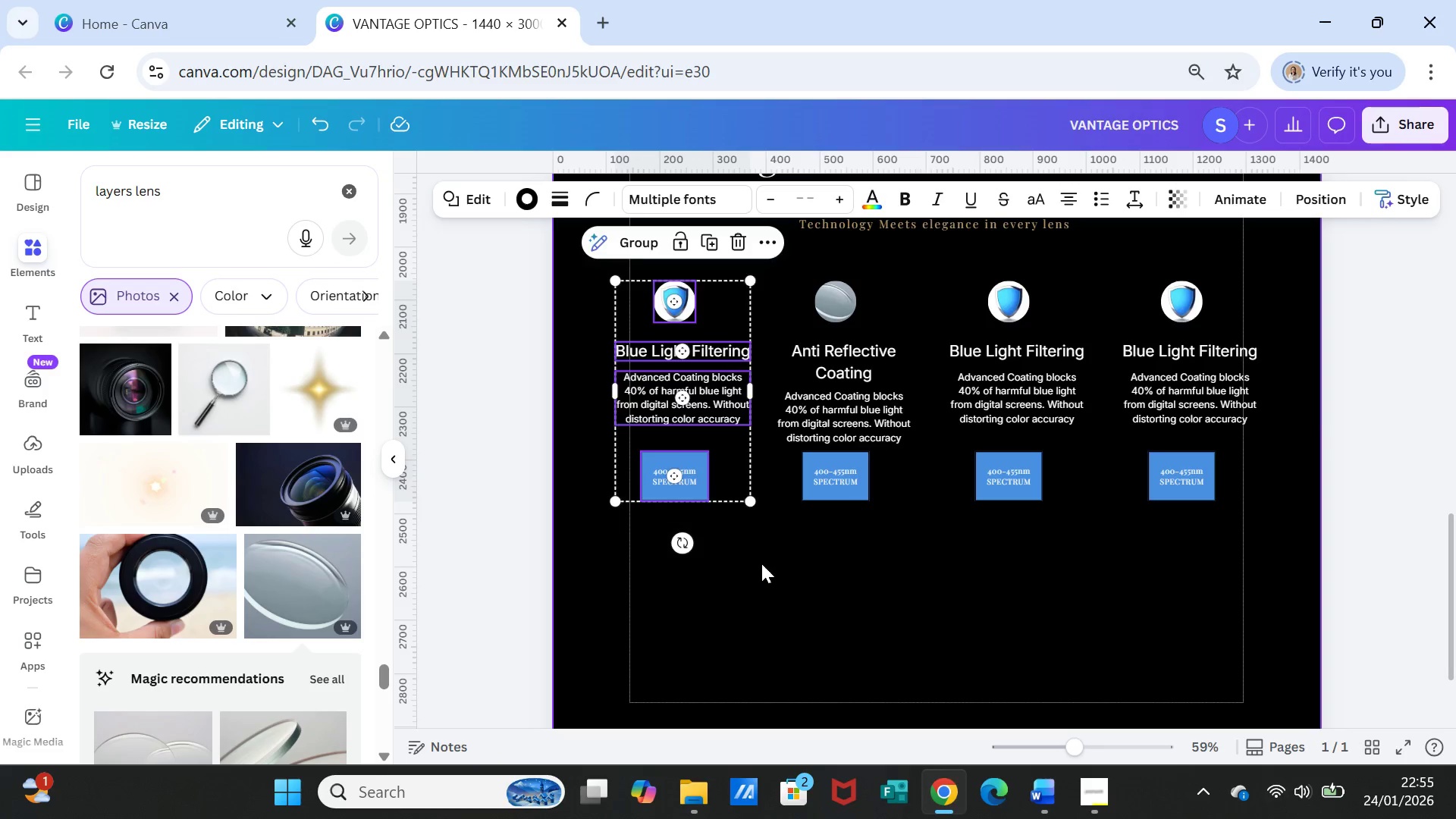 
left_click([762, 563])
 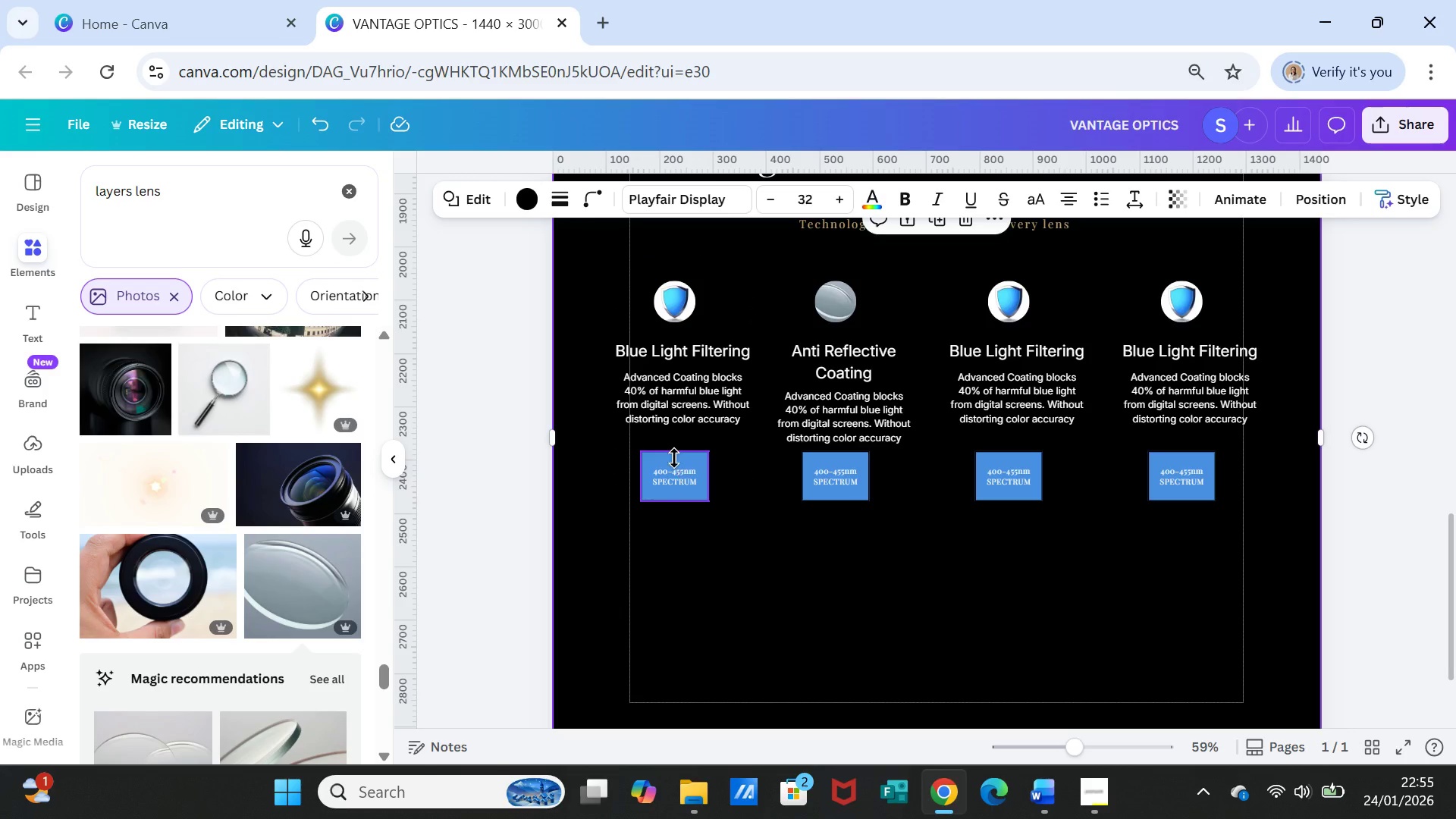 
left_click([674, 458])
 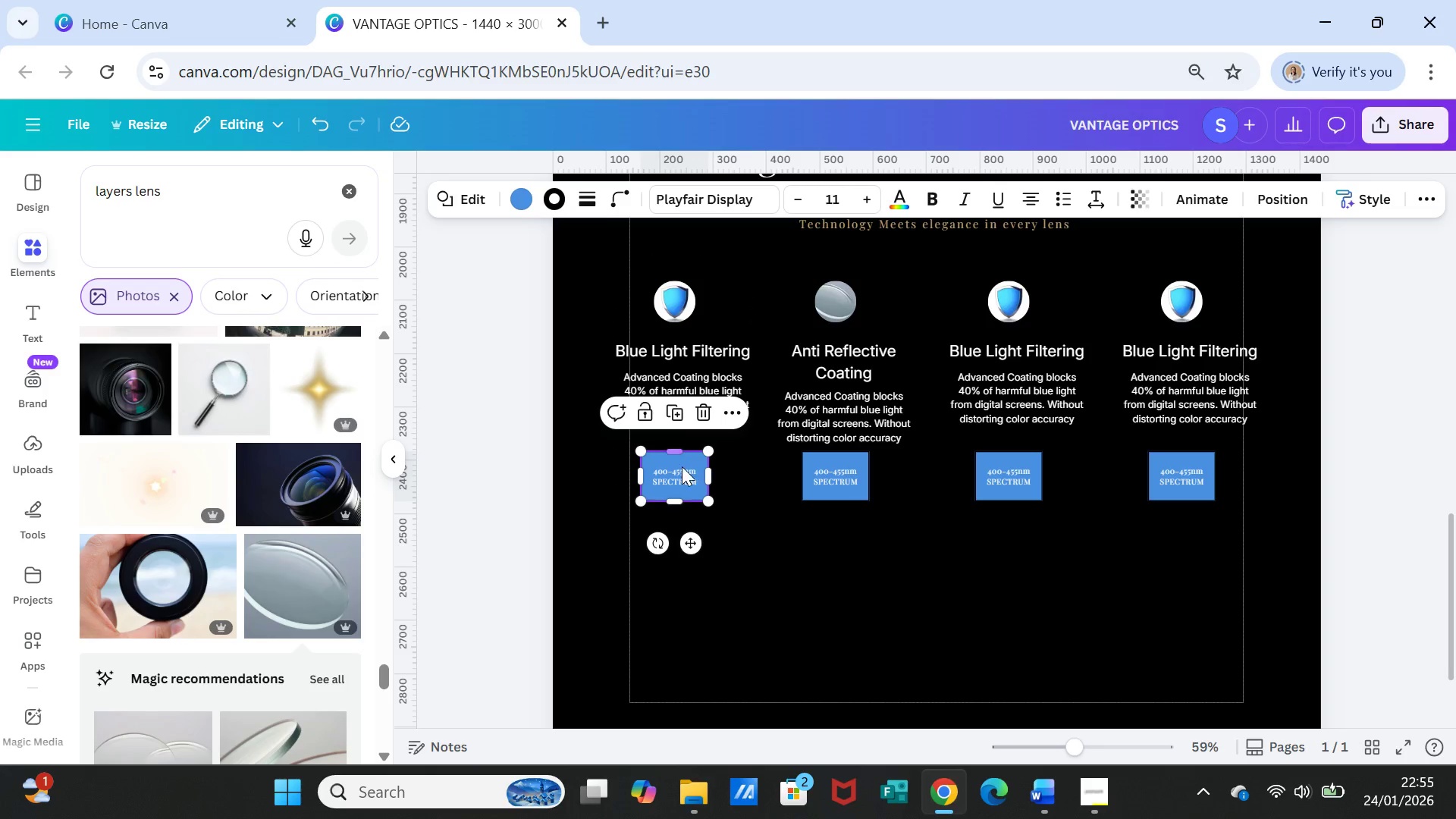 
left_click_drag(start_coordinate=[680, 468], to_coordinate=[682, 488])
 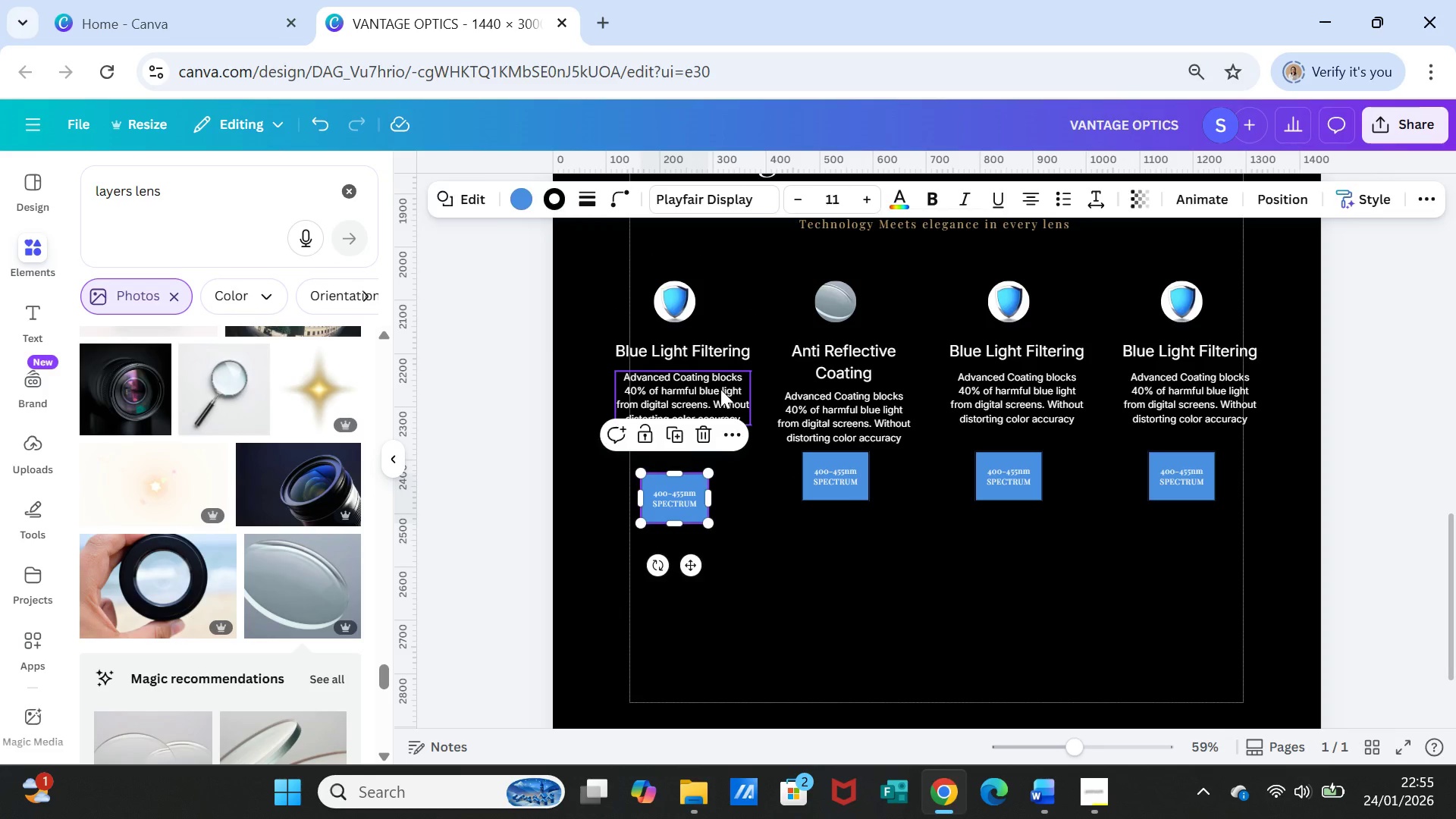 
left_click_drag(start_coordinate=[720, 389], to_coordinate=[720, 406])
 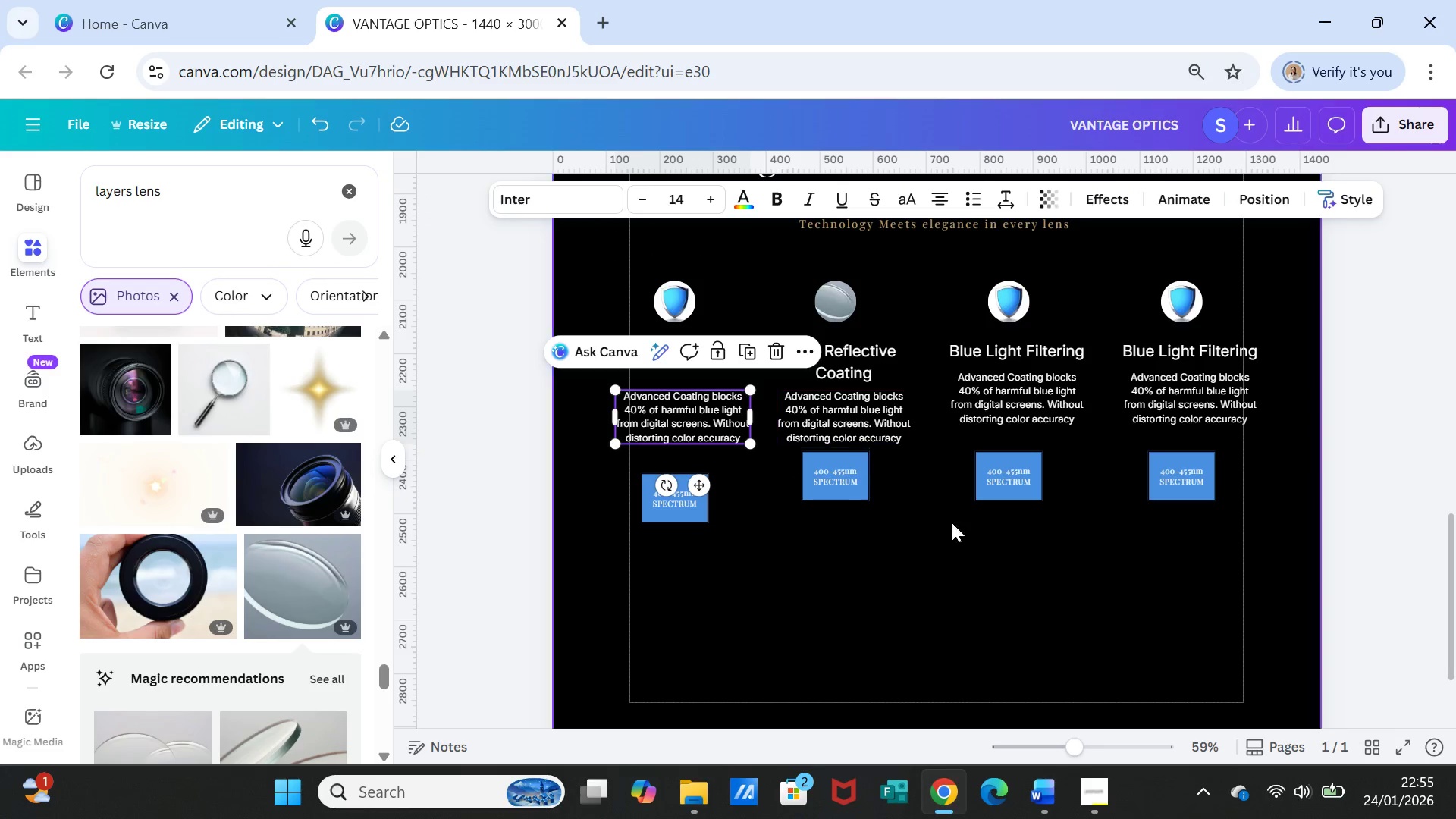 
left_click([964, 532])
 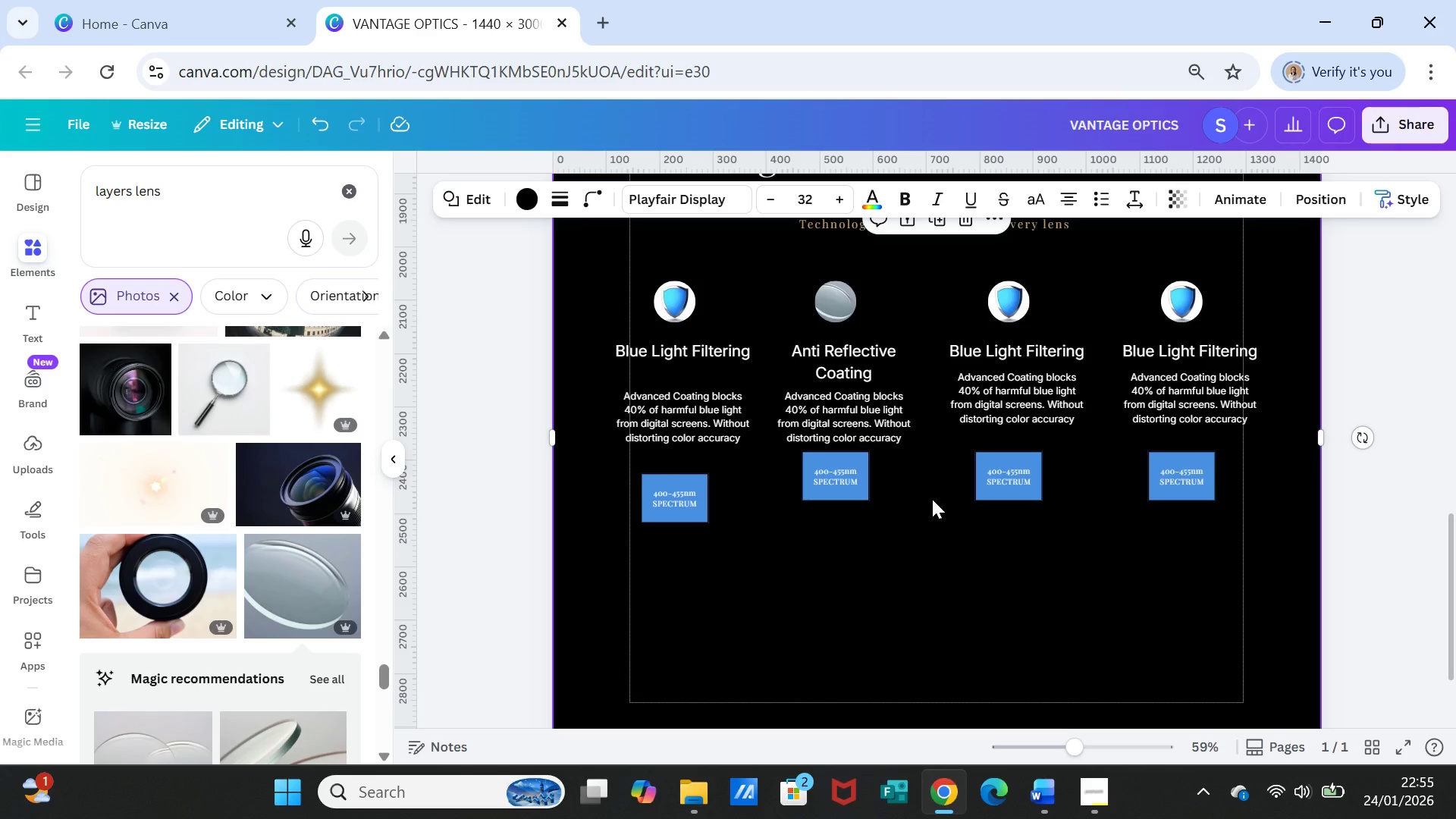 
left_click([932, 499])
 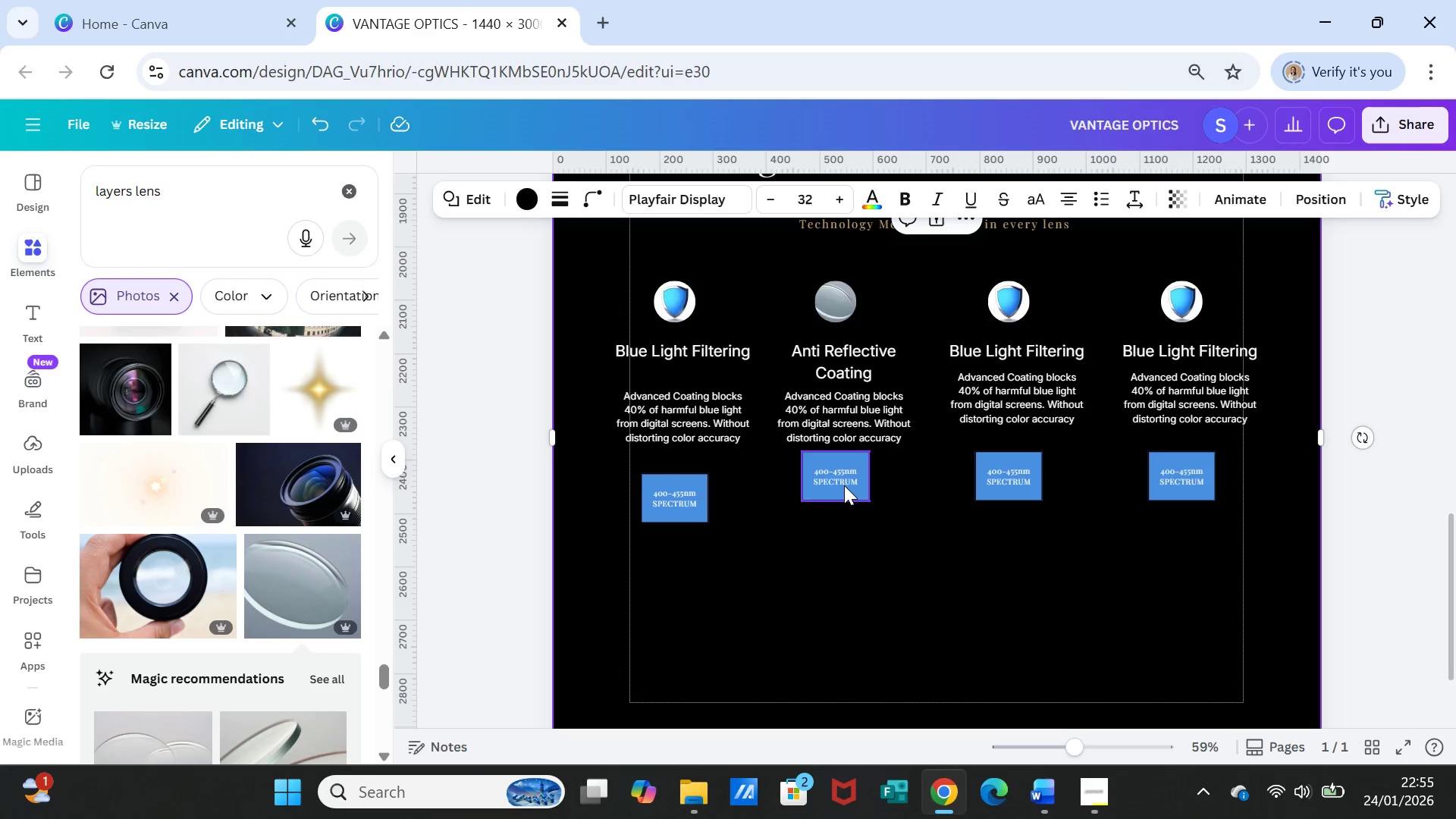 
left_click_drag(start_coordinate=[844, 485], to_coordinate=[843, 507])
 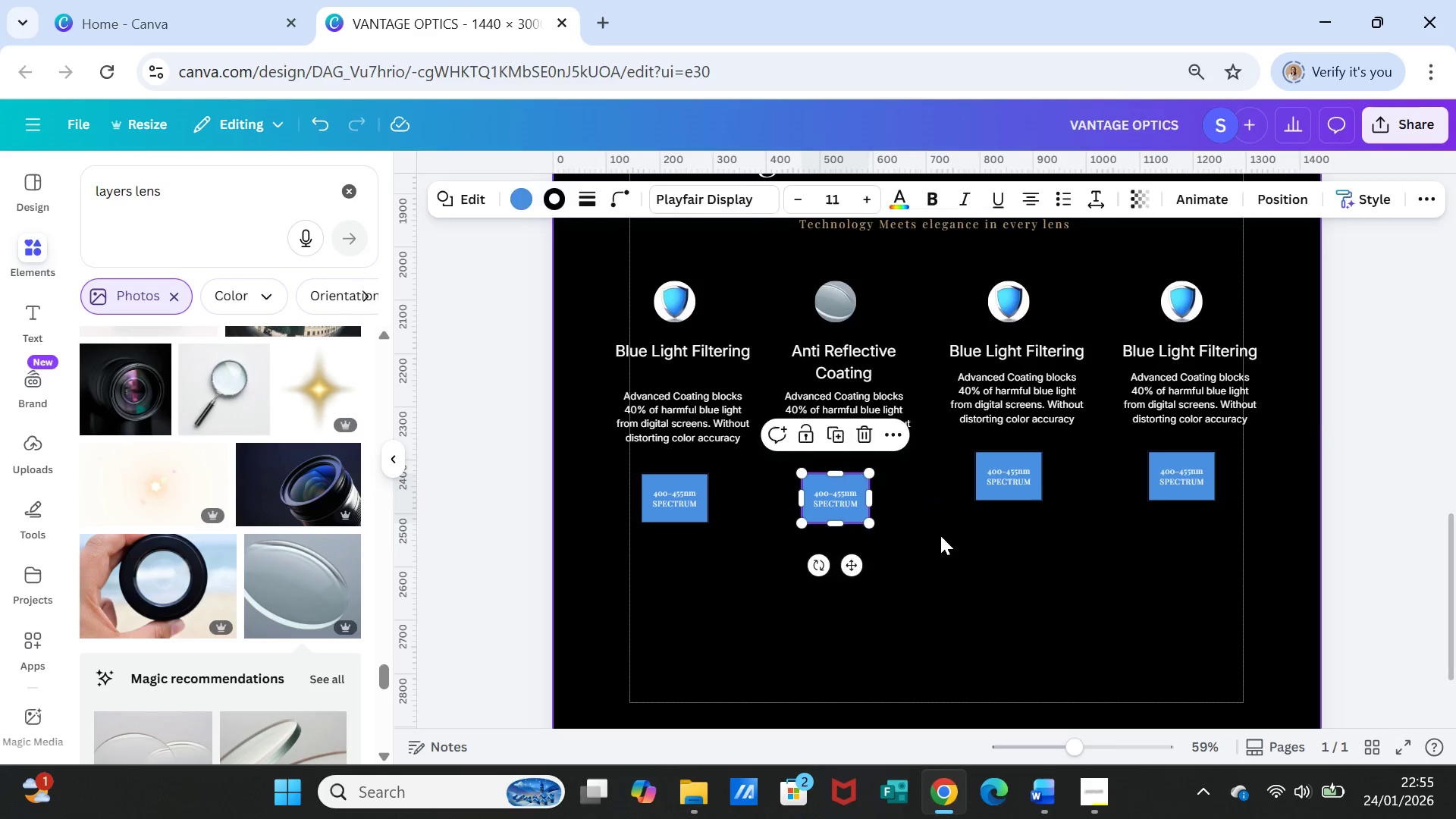 
left_click([940, 535])
 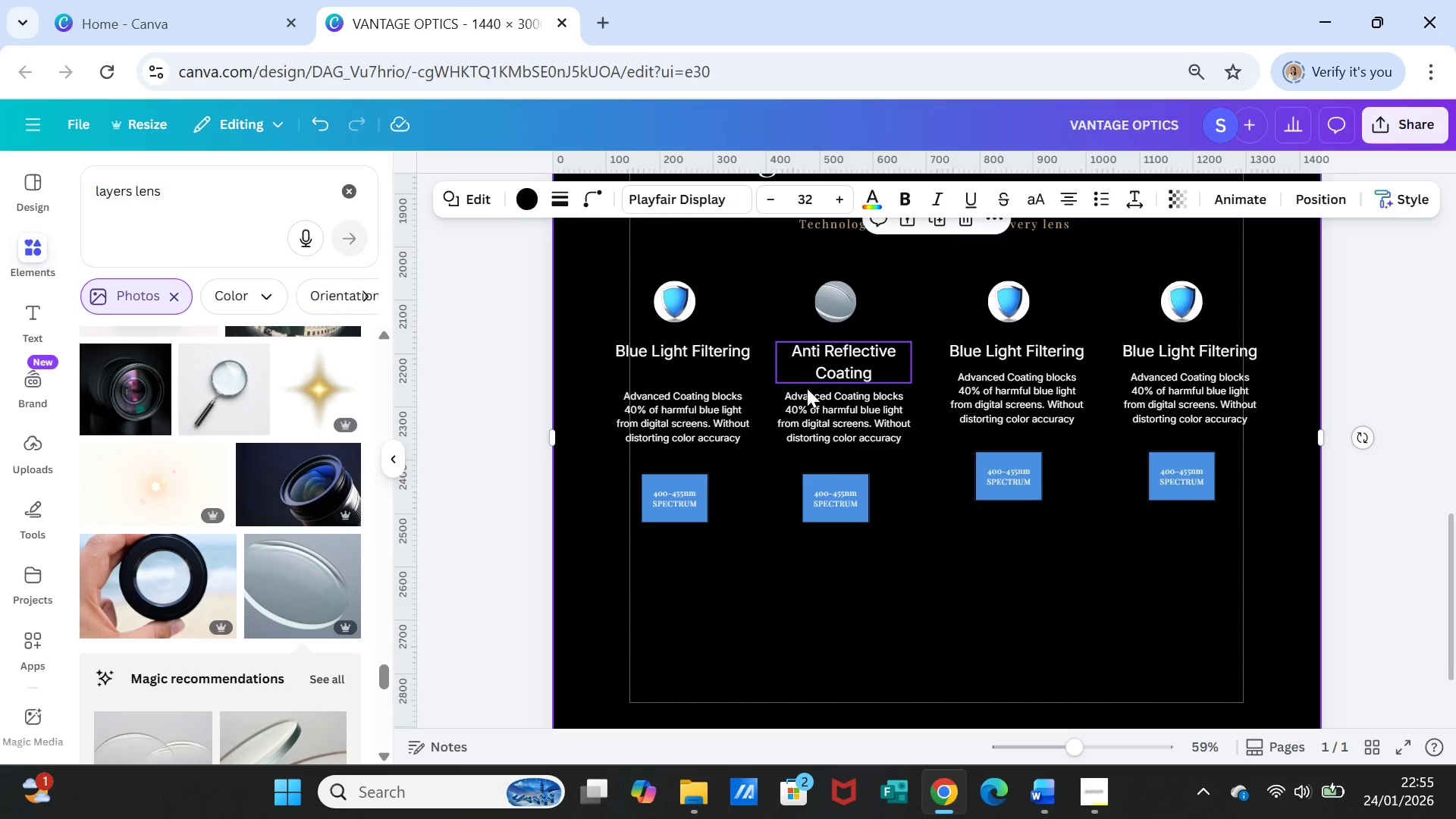 
double_click([821, 397])
 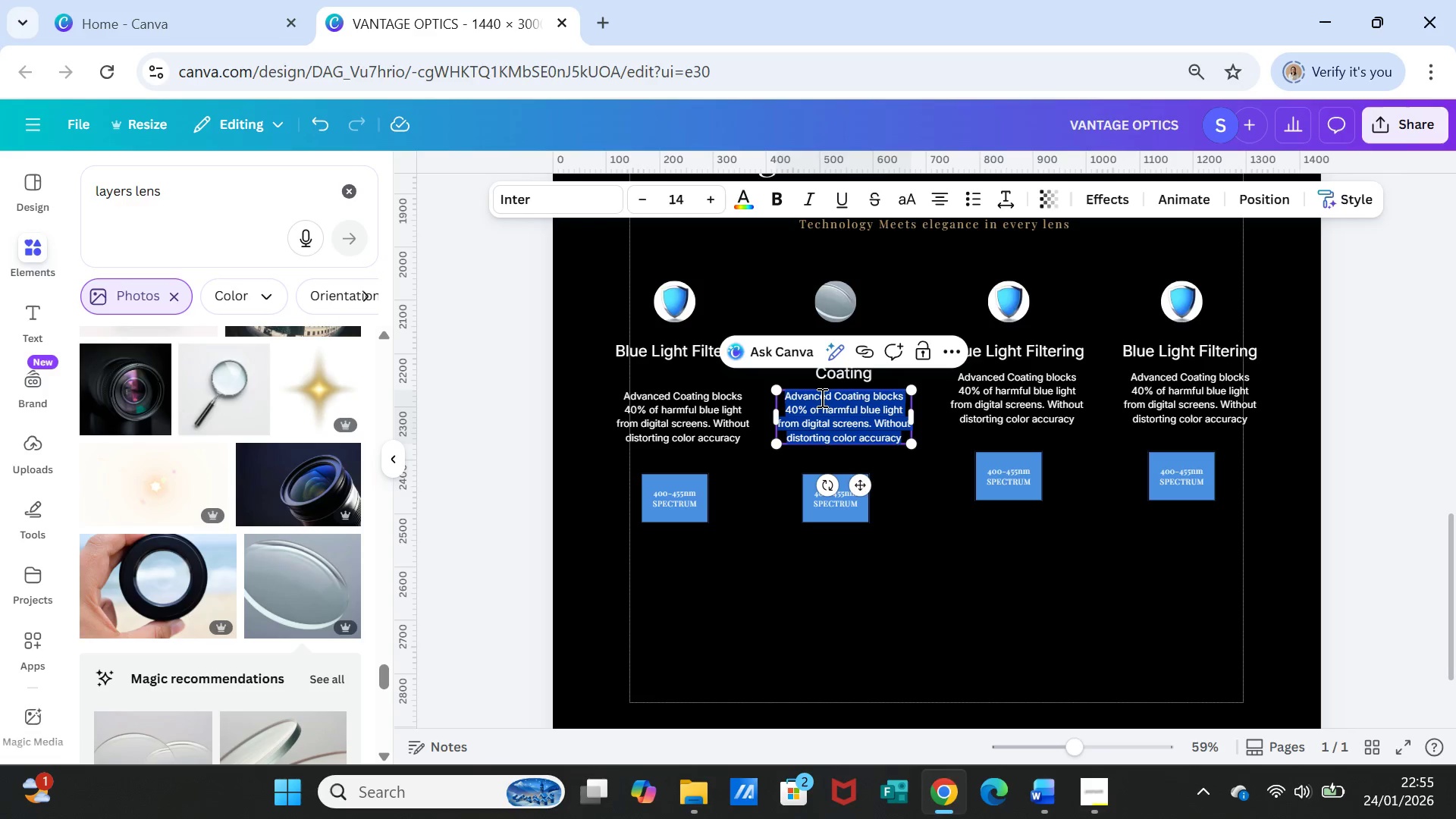 
triple_click([821, 397])
 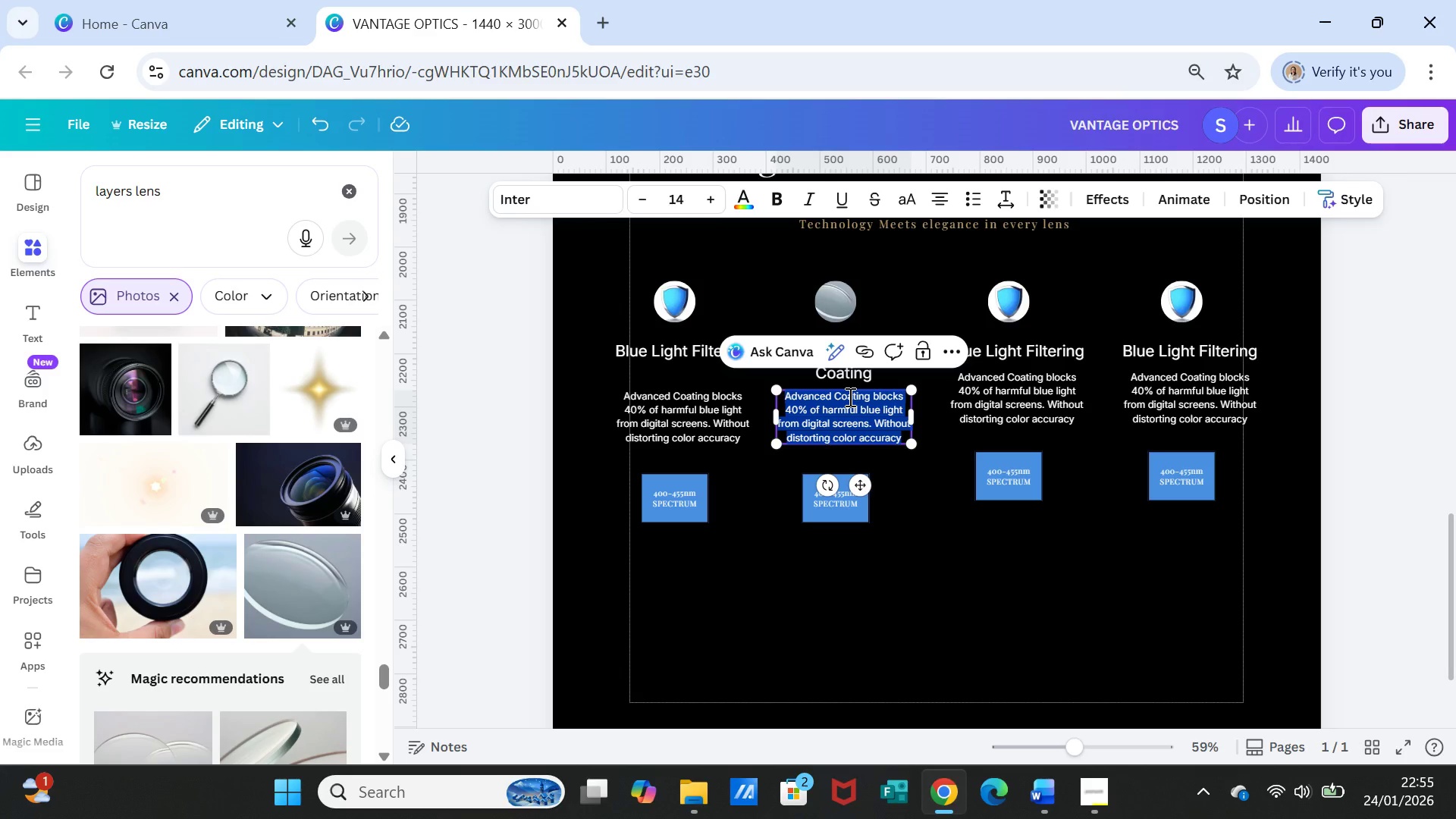 
type(Multi layer coating )
 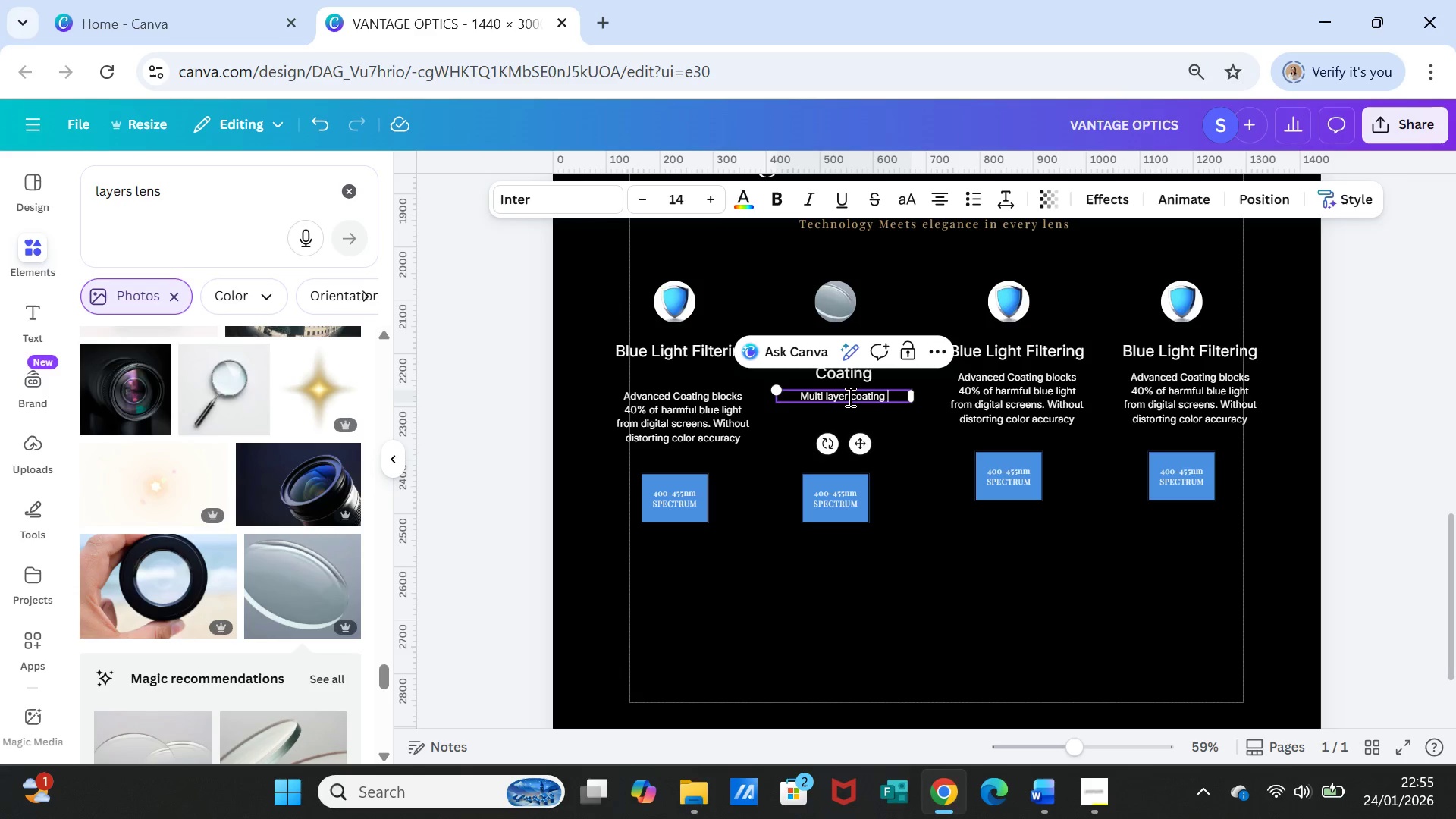 
type(reduces )
 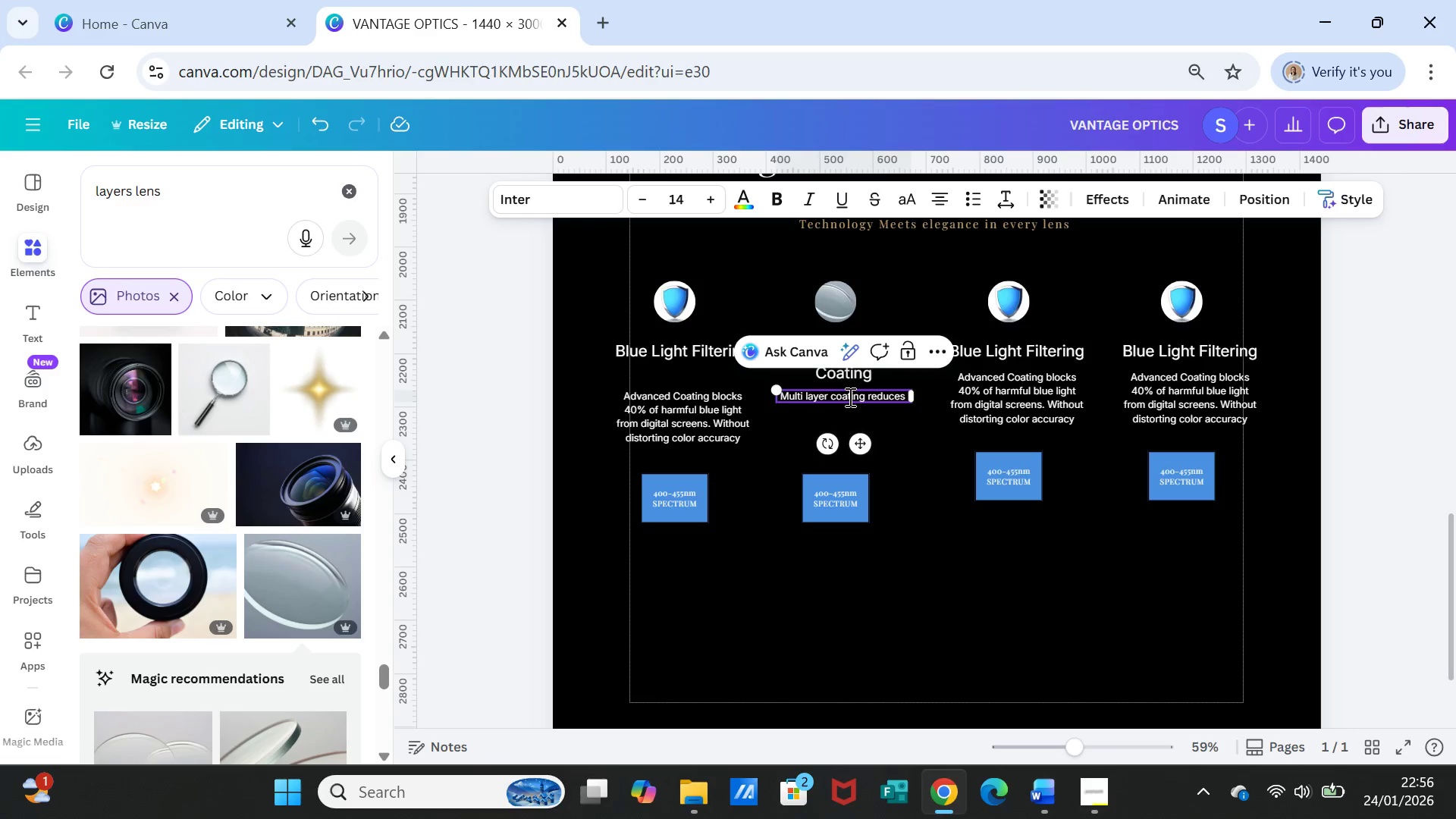 
type(glare and )
 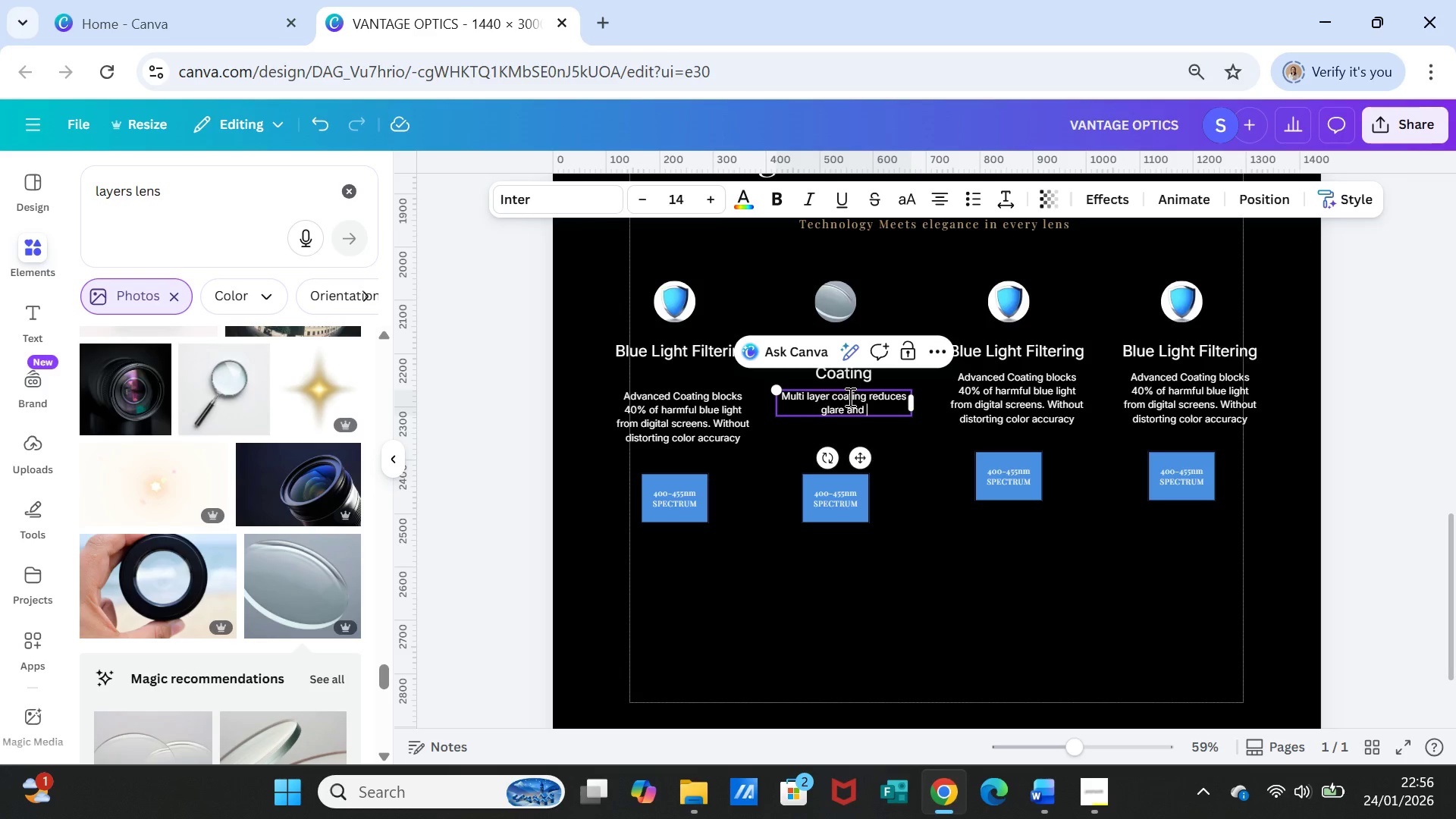 
type(reflections)
 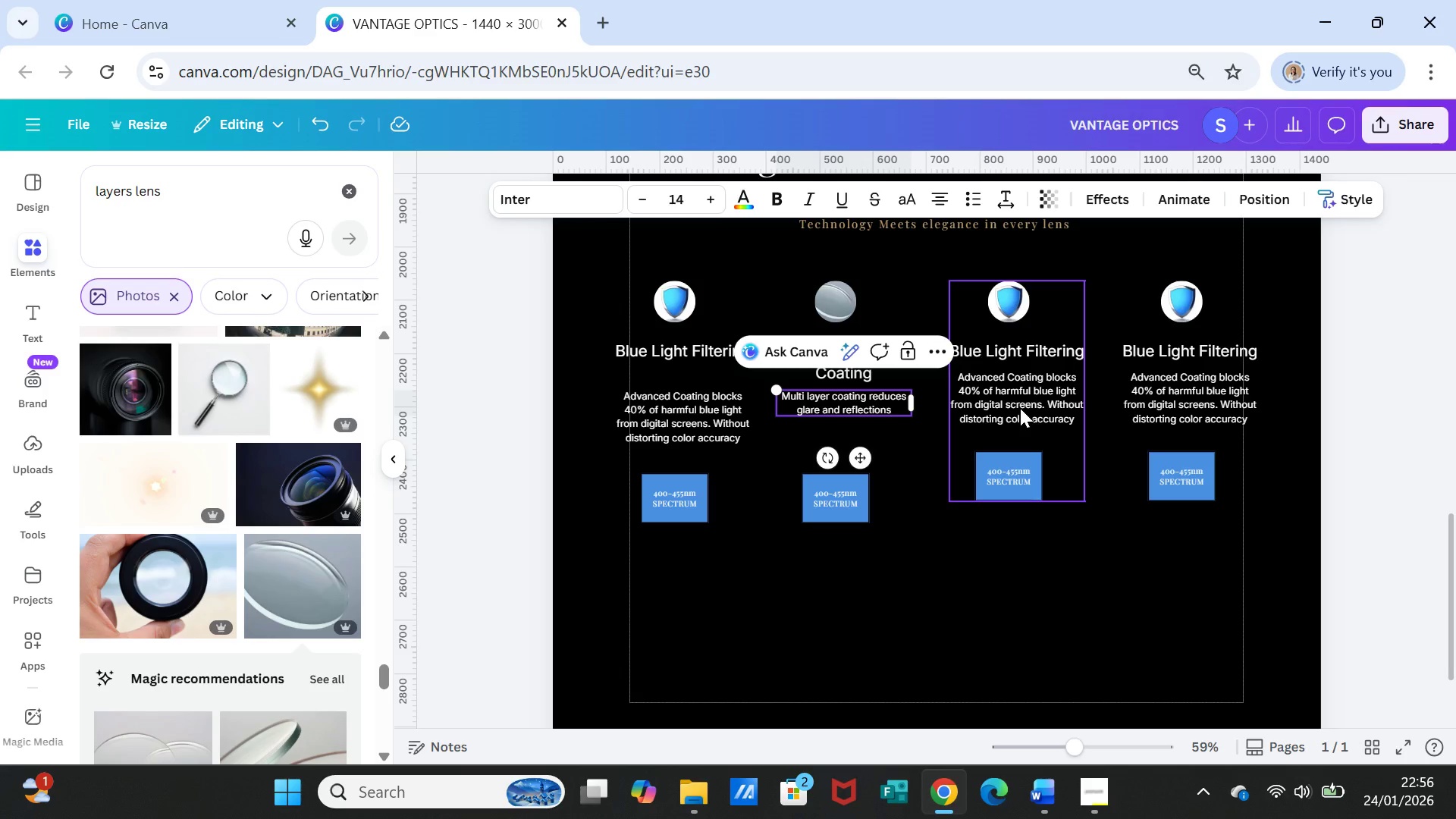 
wait(6.14)
 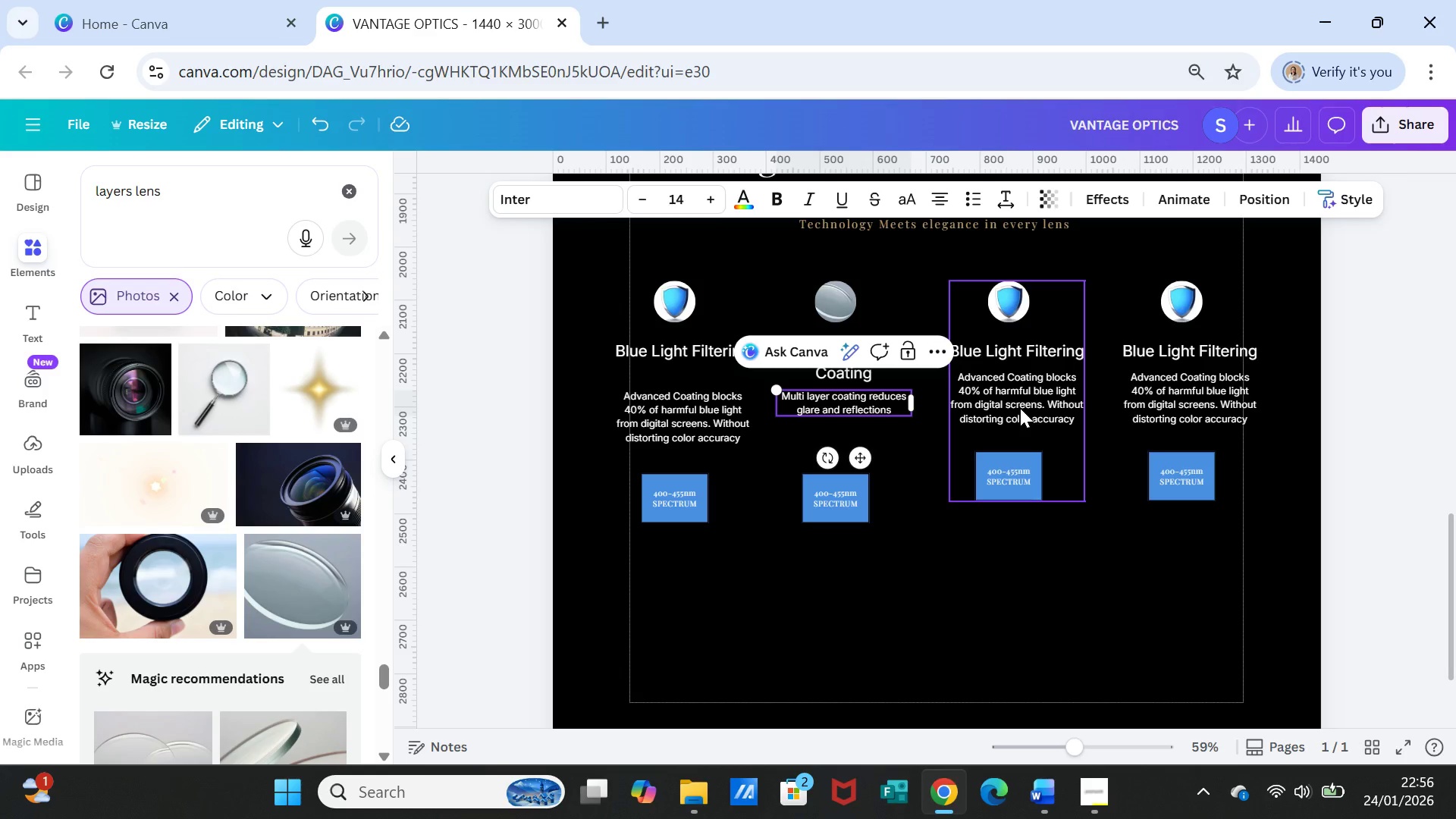 
type( for crystal)
 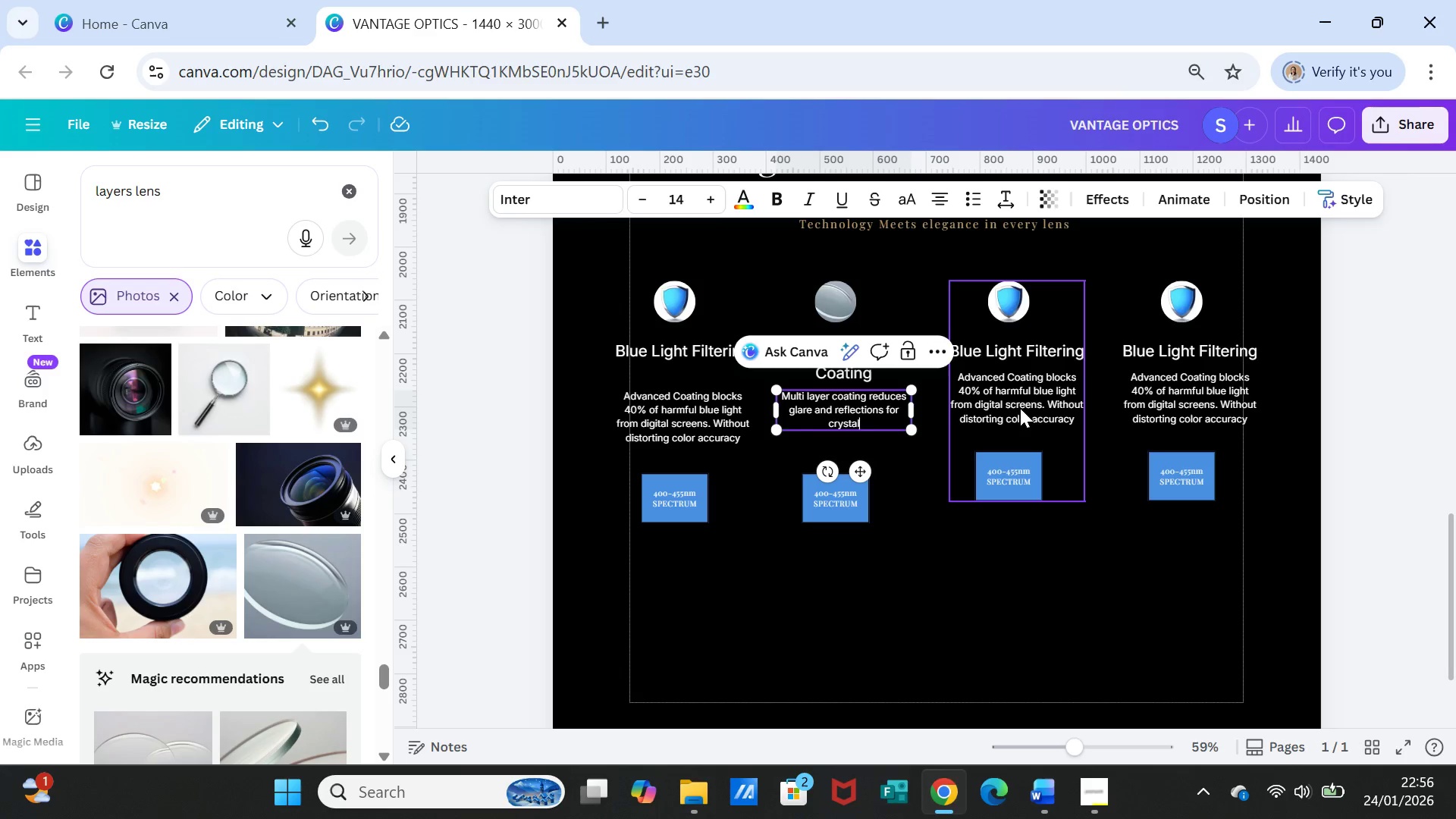 
type( clear vision)
 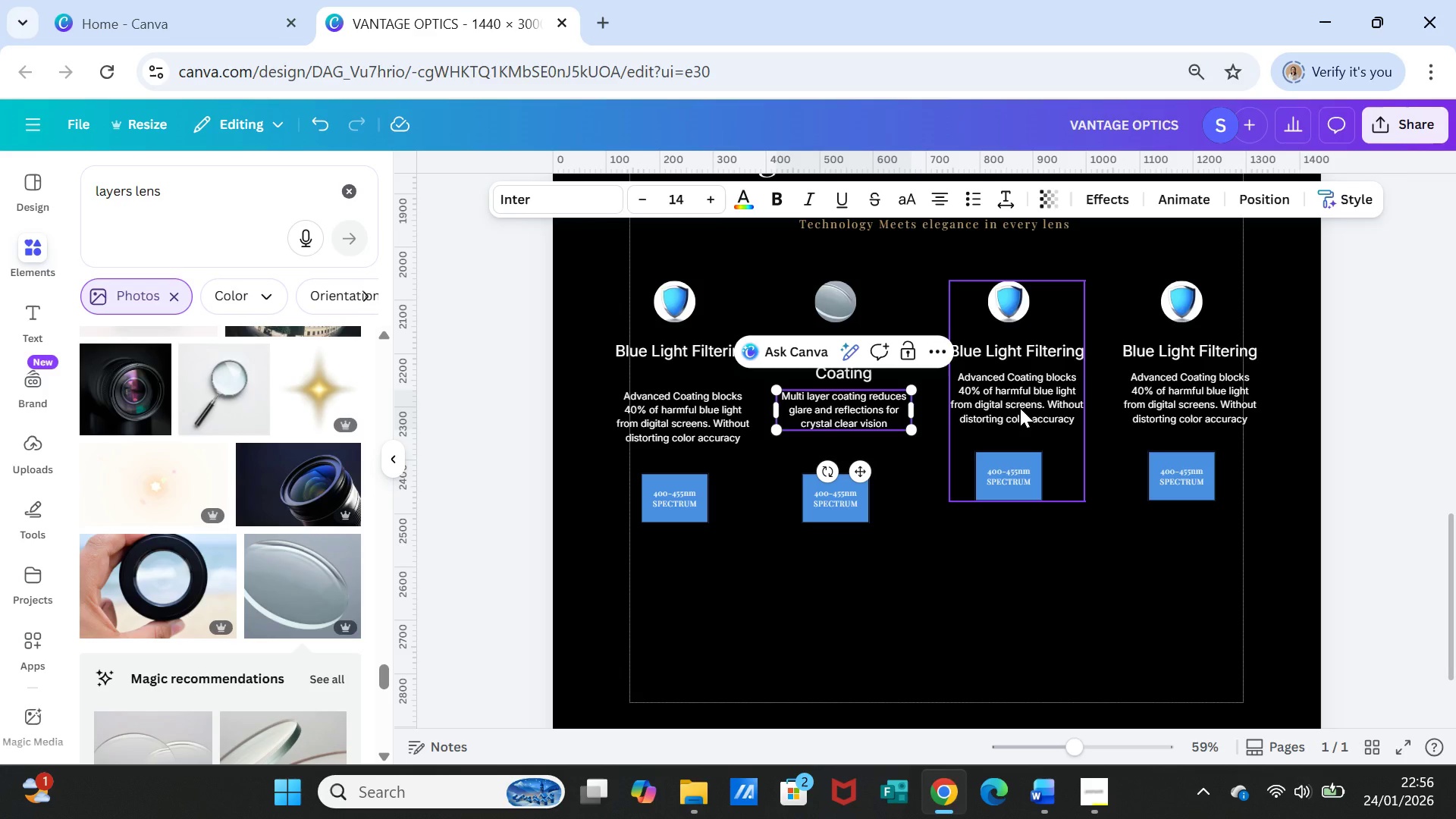 
type(, in all lighting condii)
key(Backspace)
type(t)
key(Backspace)
key(Backspace)
type(itions)
 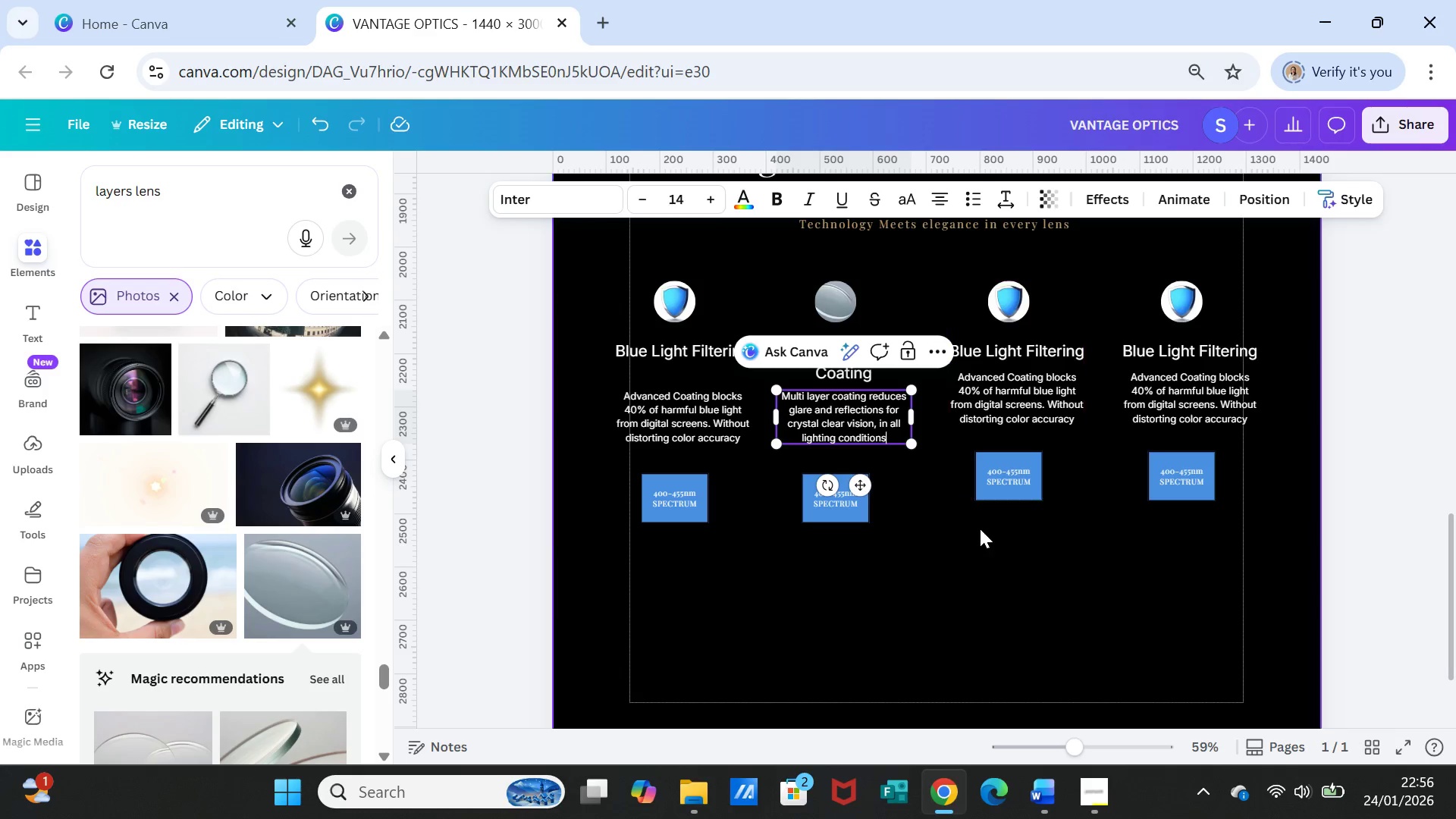 
left_click([966, 582])
 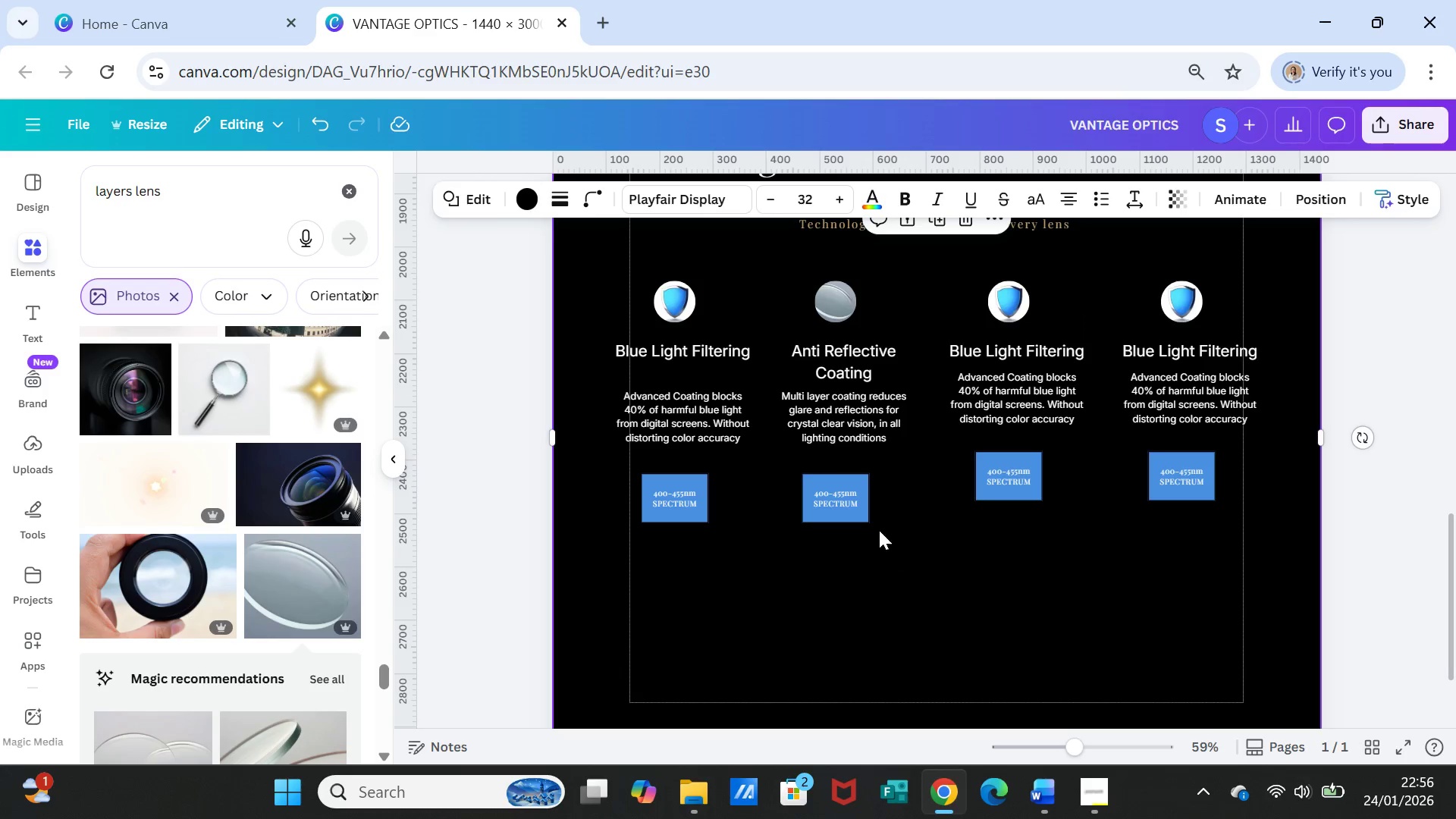 
wait(5.77)
 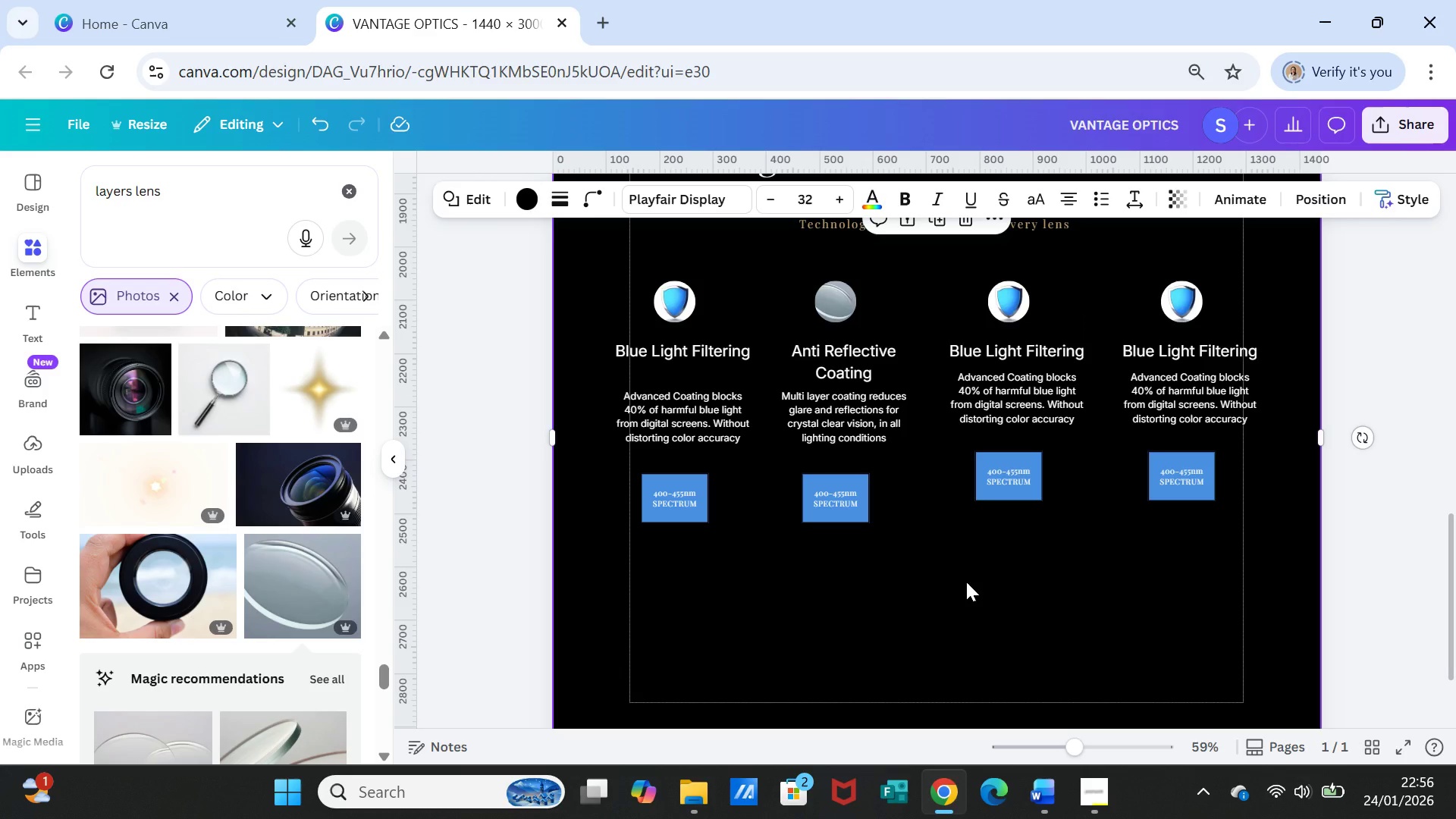 
double_click([847, 497])
 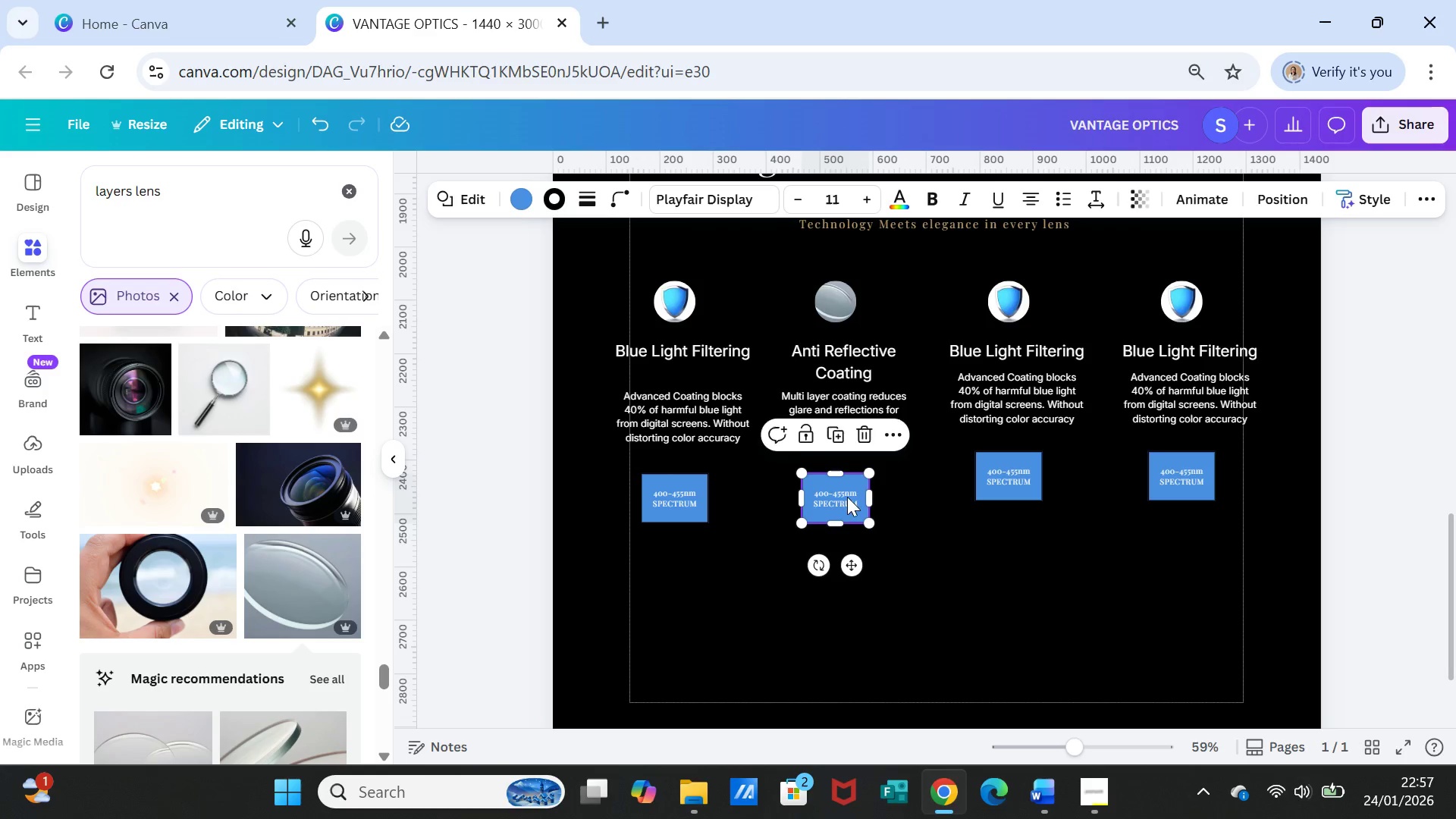 
triple_click([847, 497])
 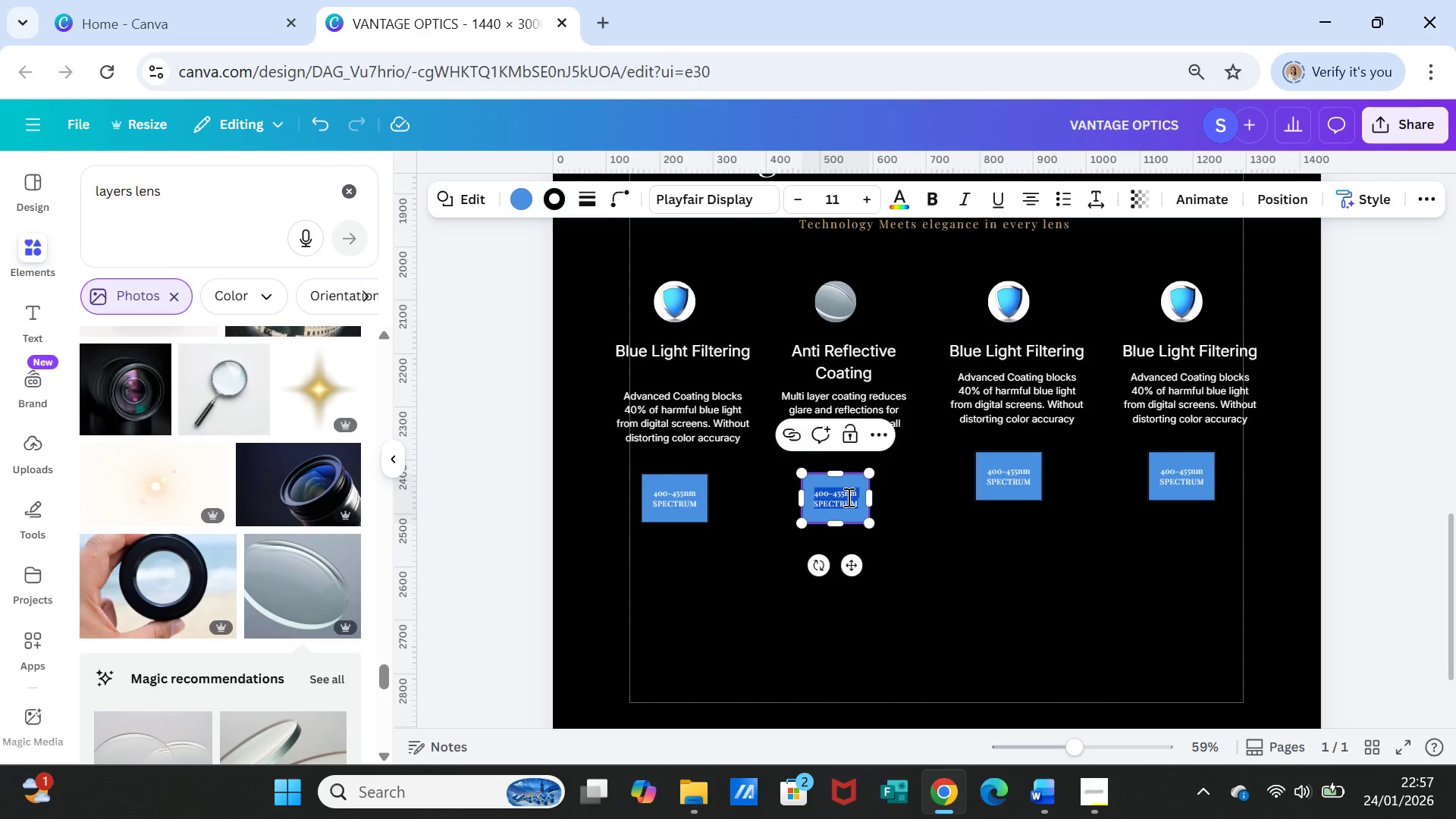 
wait(28.16)
 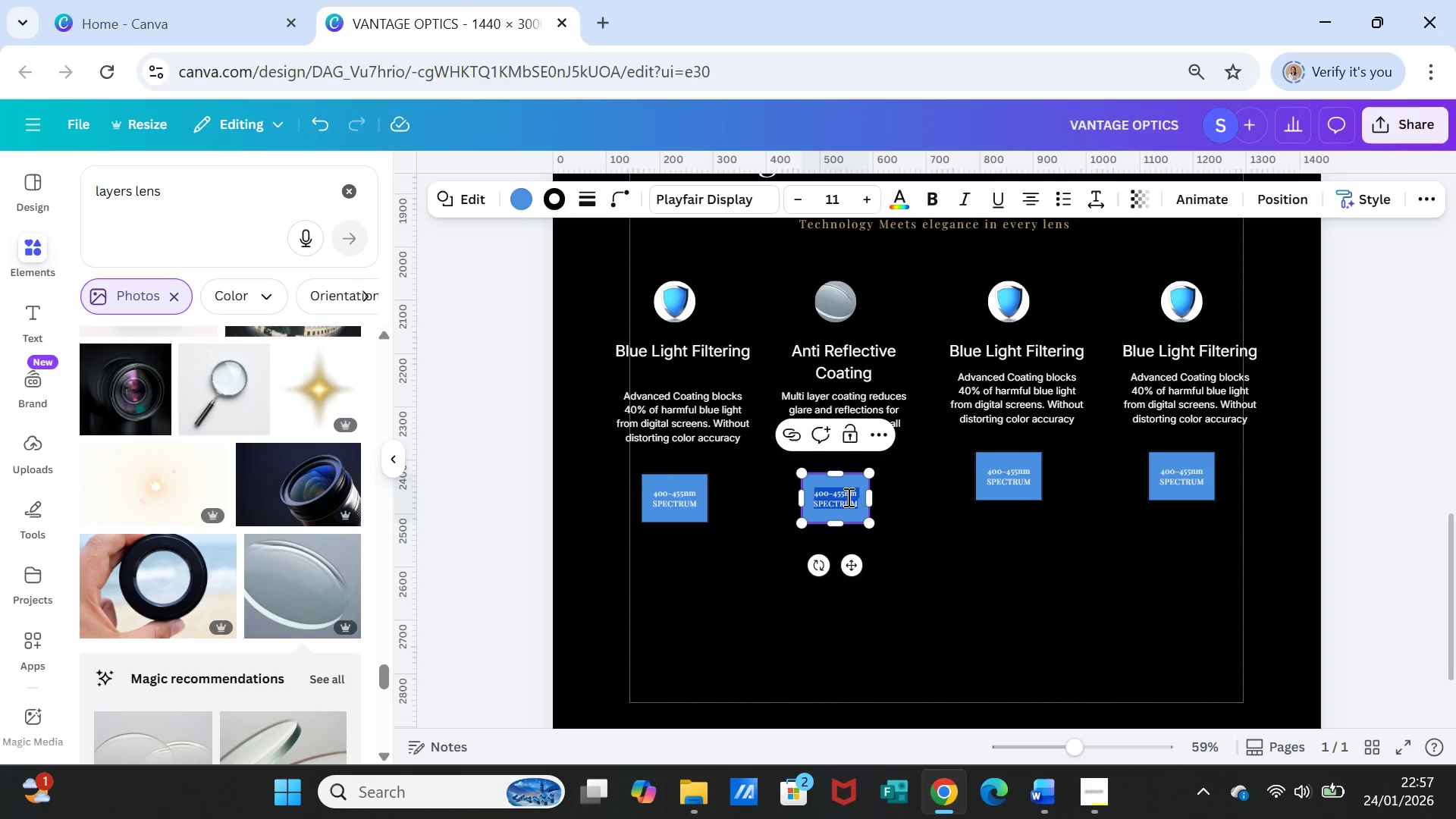 
type(7 Layer Coating)
 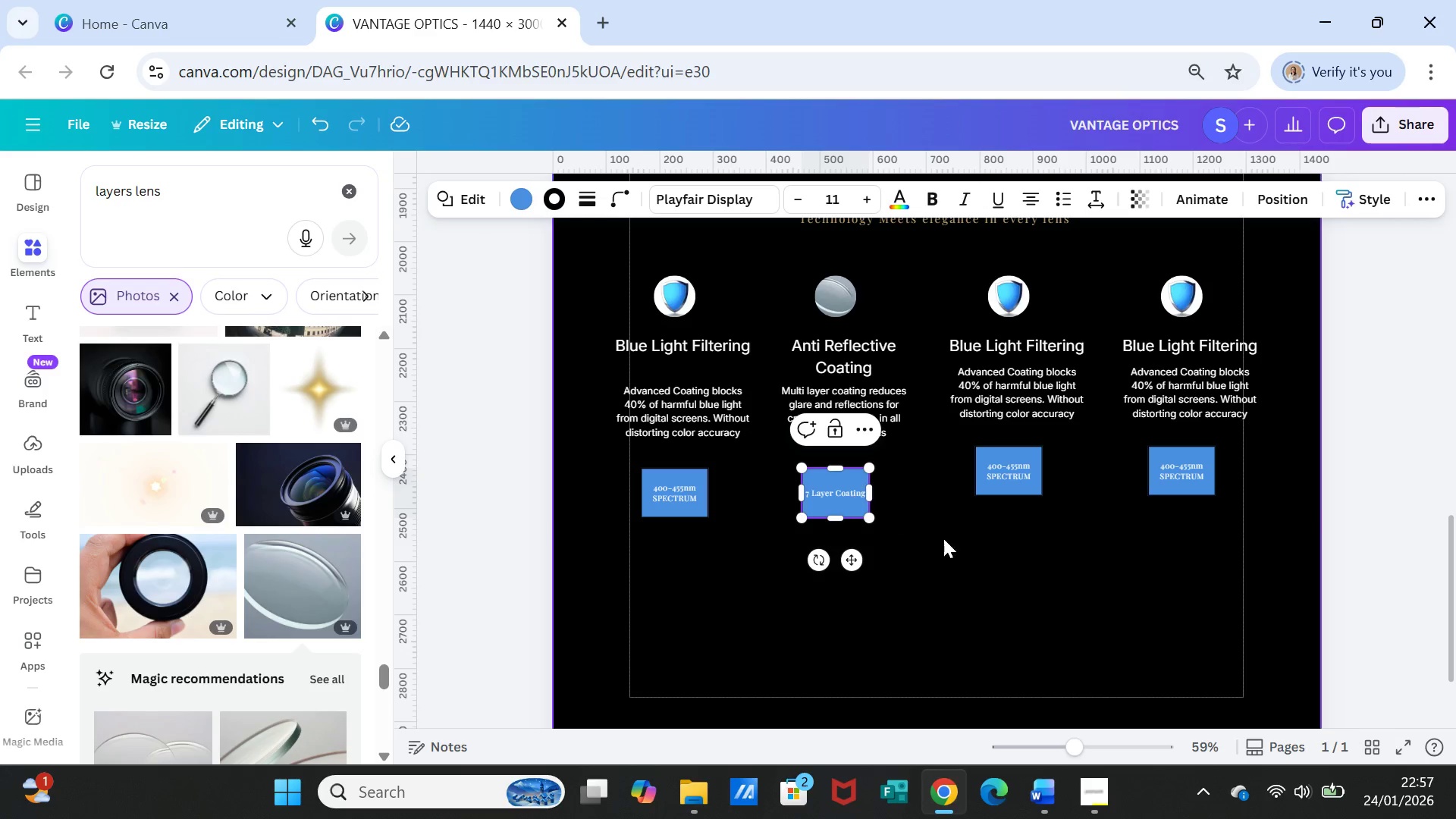 
left_click([948, 540])
 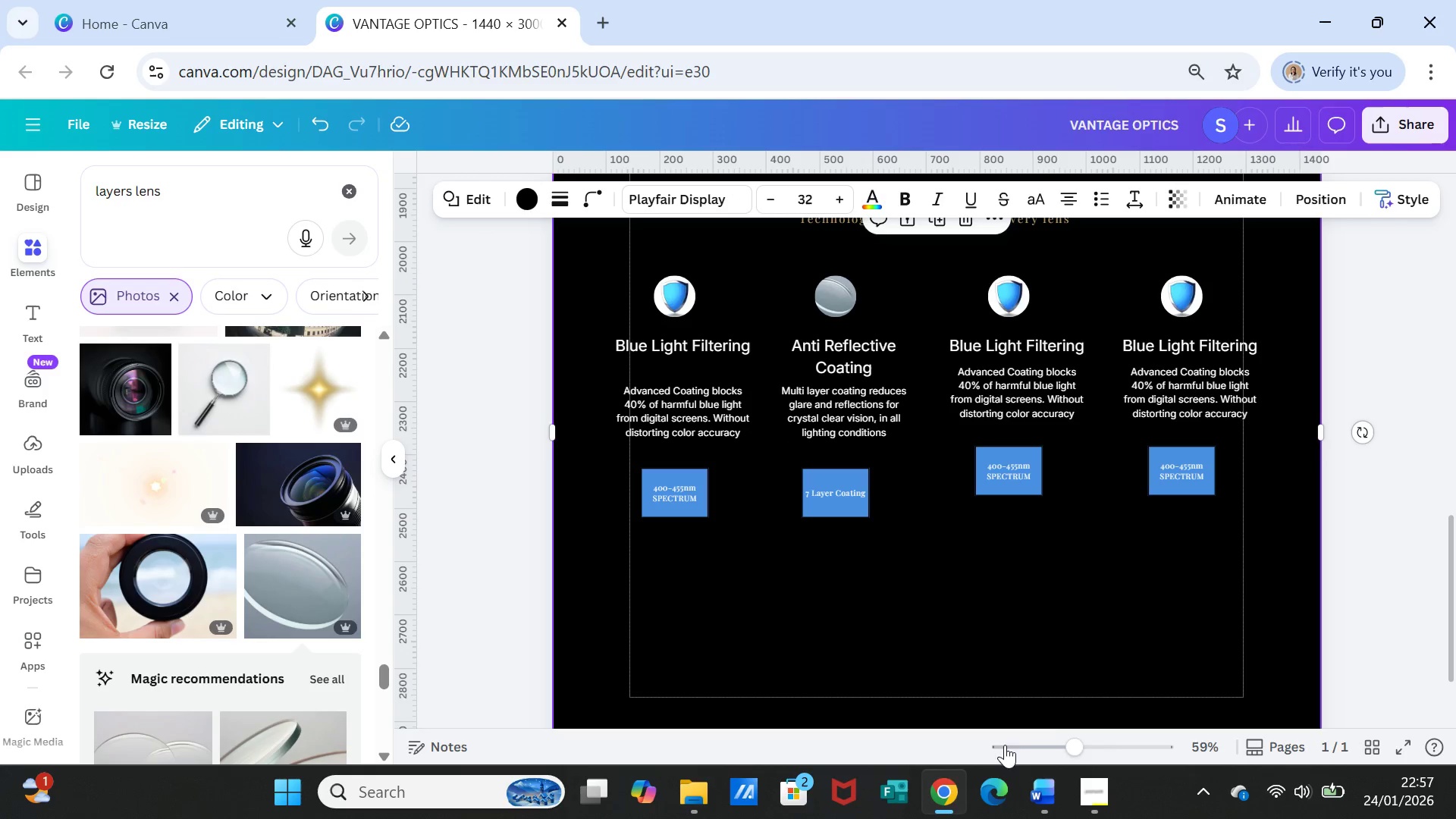 
left_click_drag(start_coordinate=[1081, 745], to_coordinate=[1093, 745])
 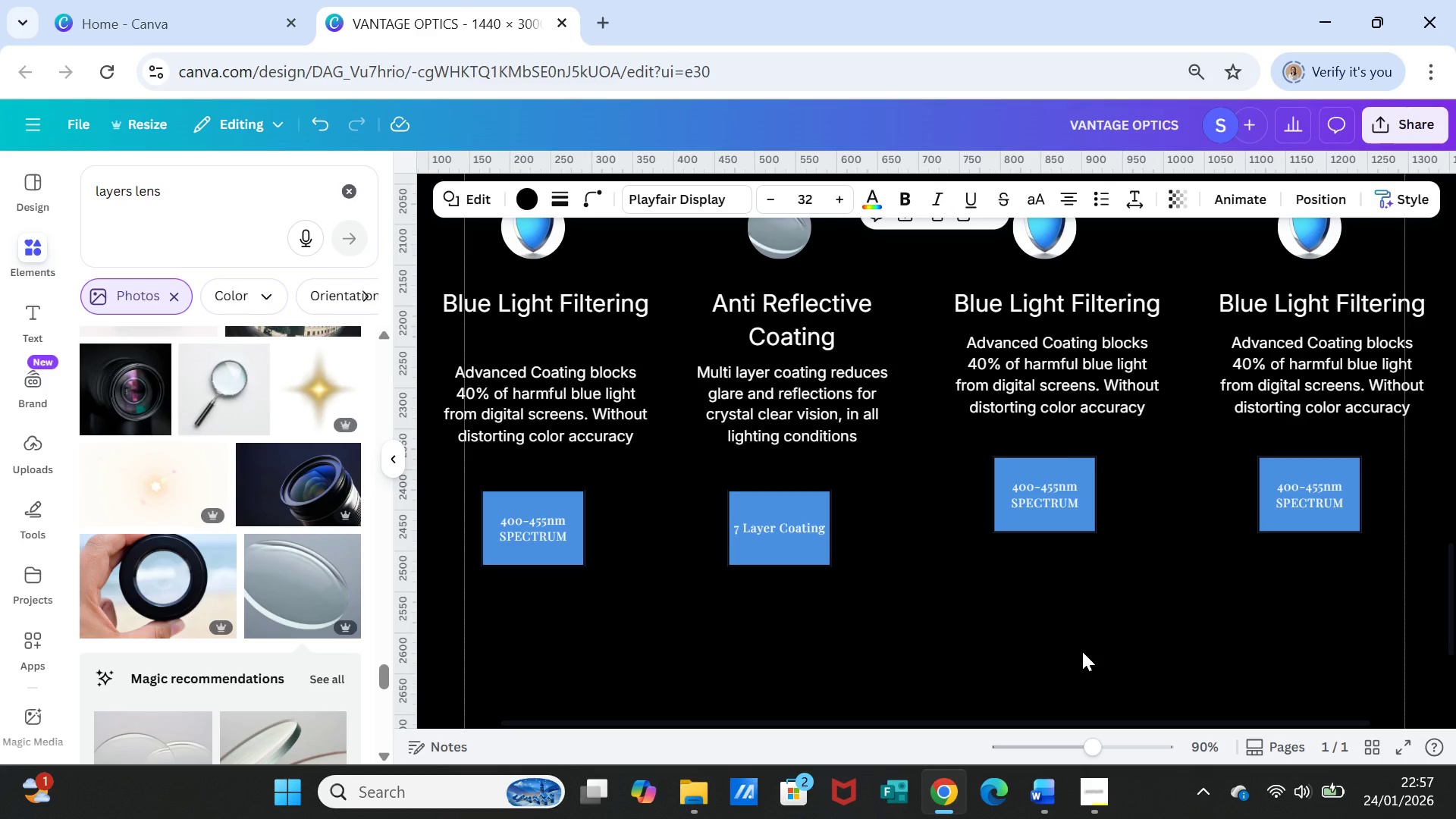 
scroll: coordinate [1082, 651], scroll_direction: up, amount: 1.0
 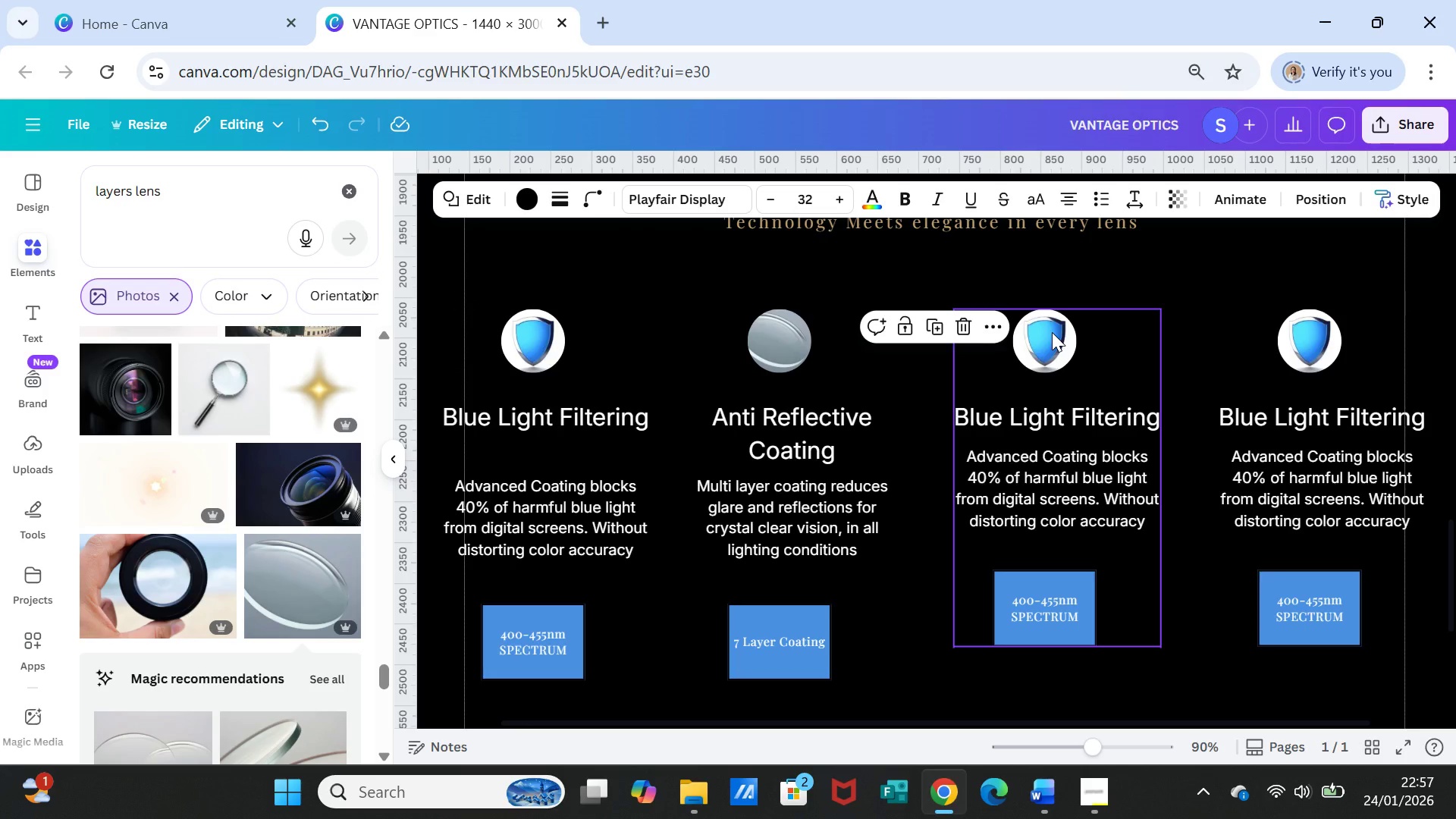 
left_click([1052, 332])
 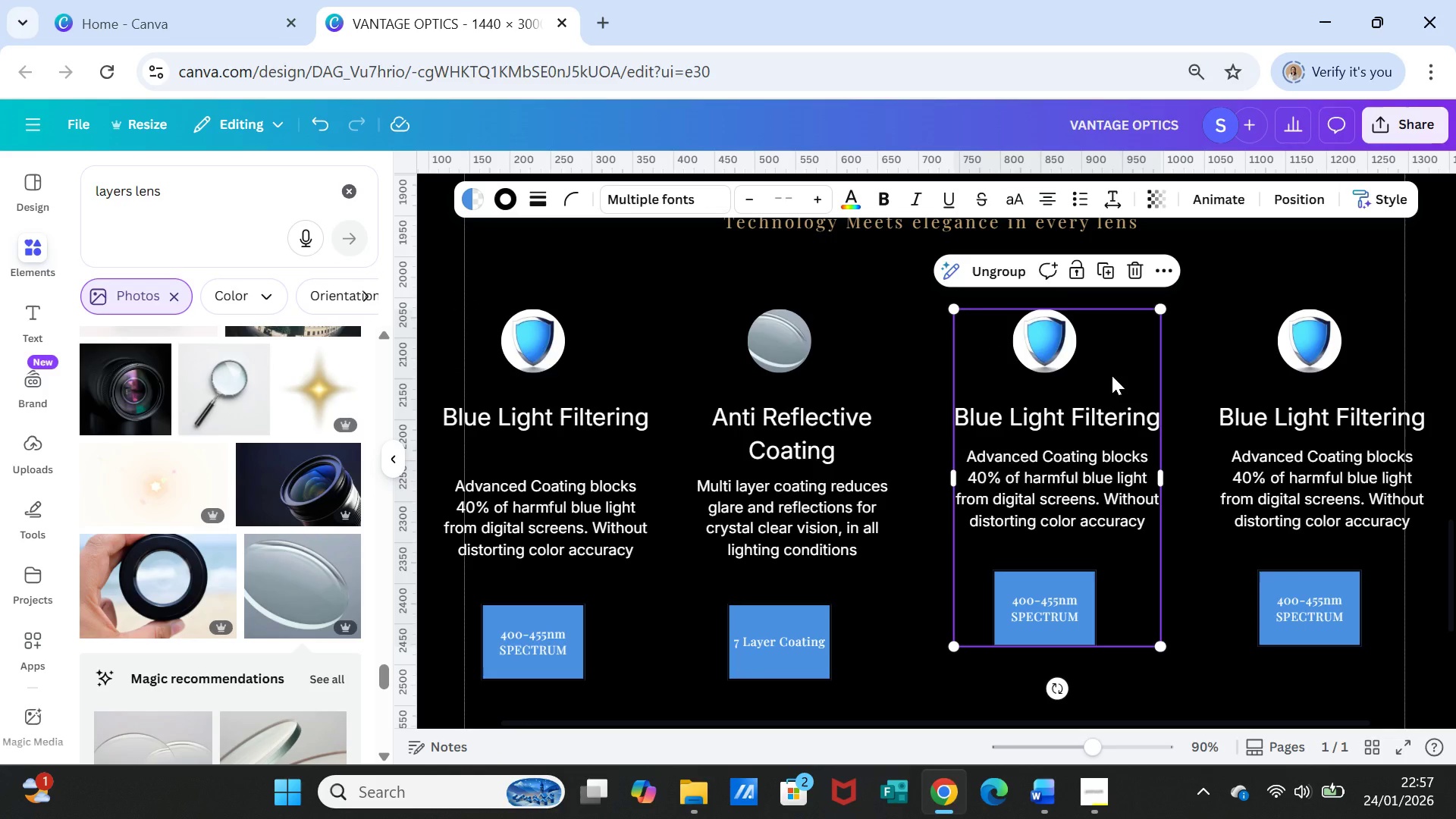 
right_click([1112, 375])
 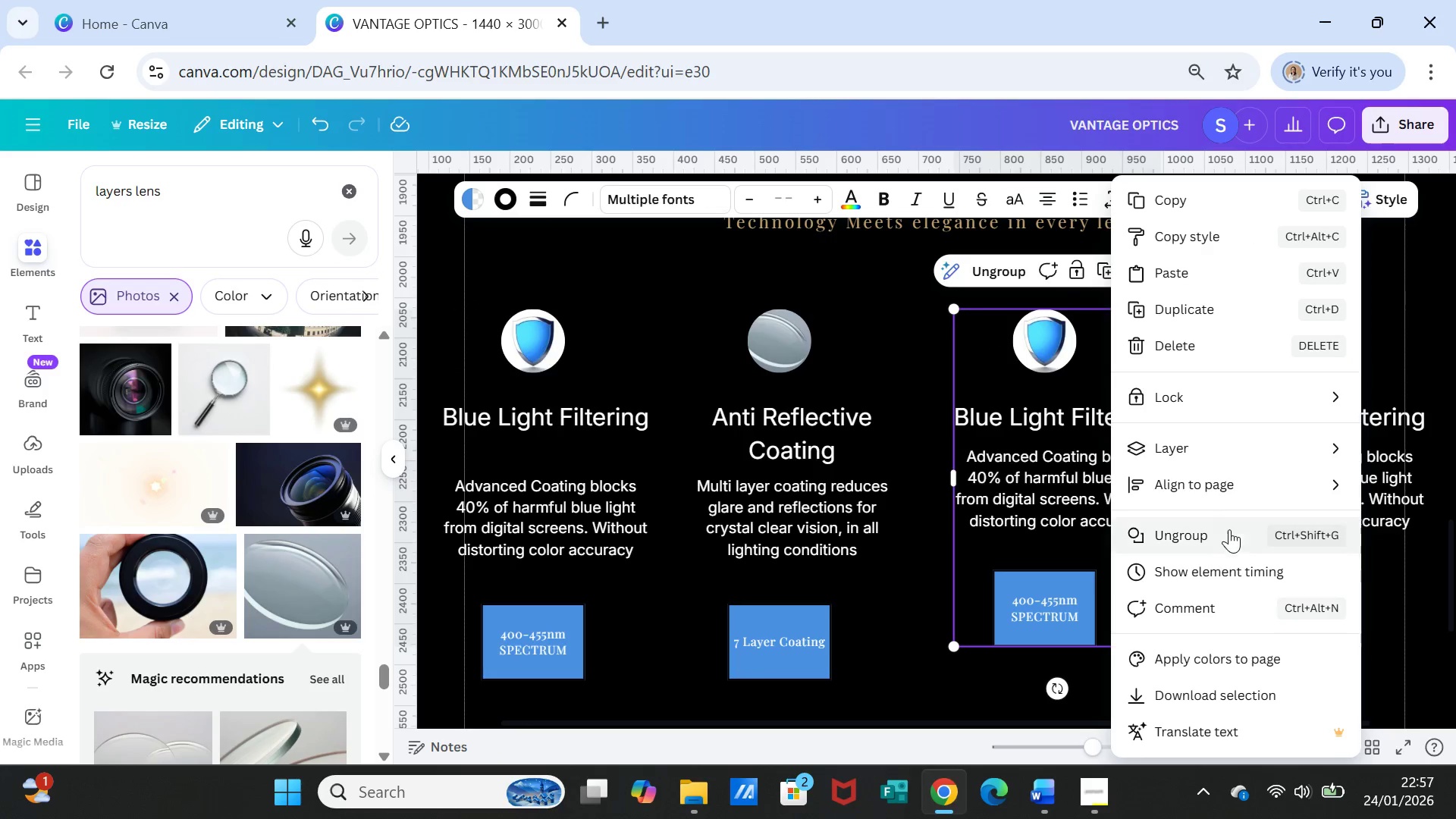 
left_click([1228, 530])
 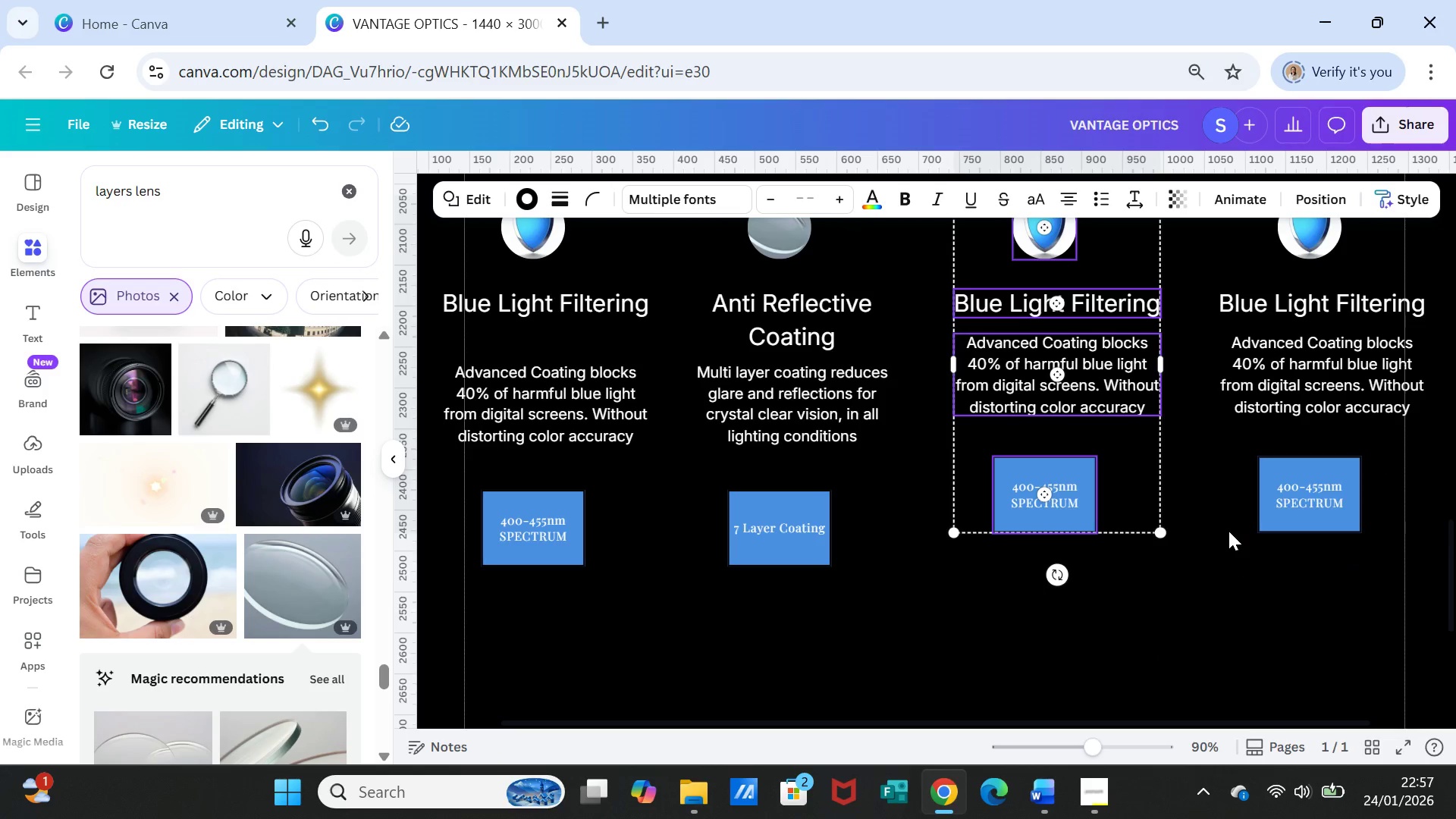 
scroll: coordinate [1228, 531], scroll_direction: down, amount: 1.0
 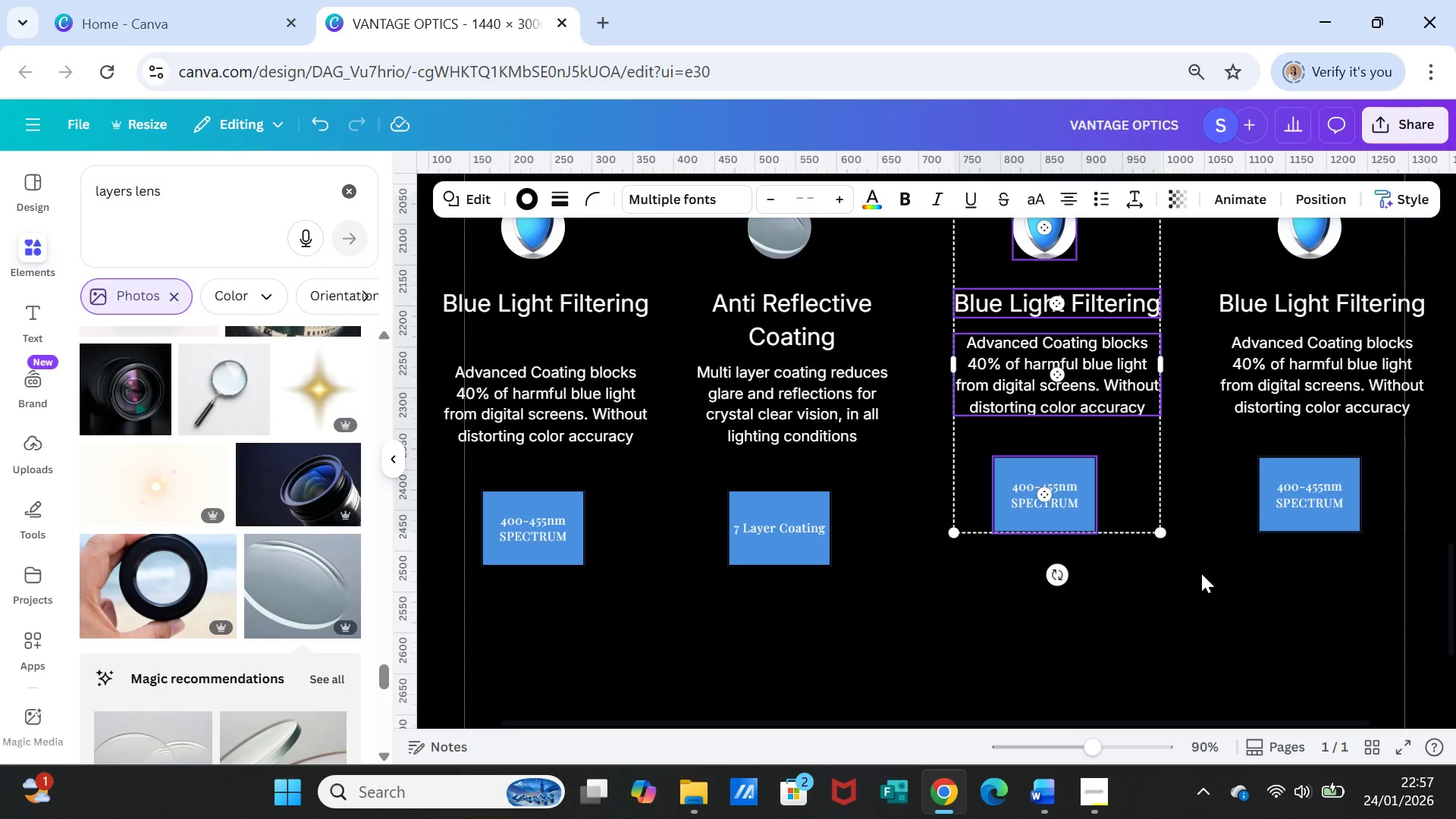 
left_click([1201, 573])
 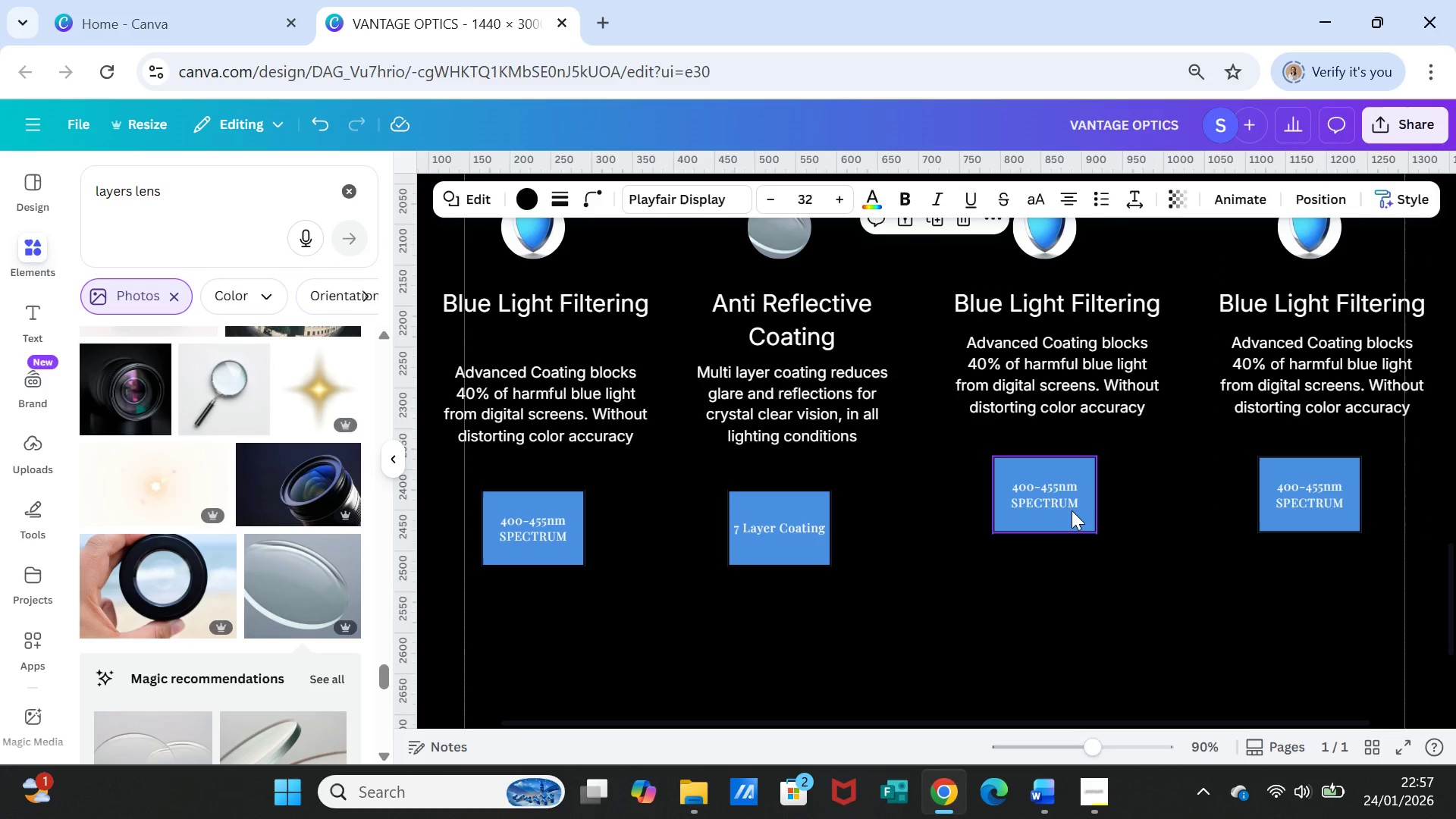 
left_click_drag(start_coordinate=[1072, 508], to_coordinate=[1069, 538])
 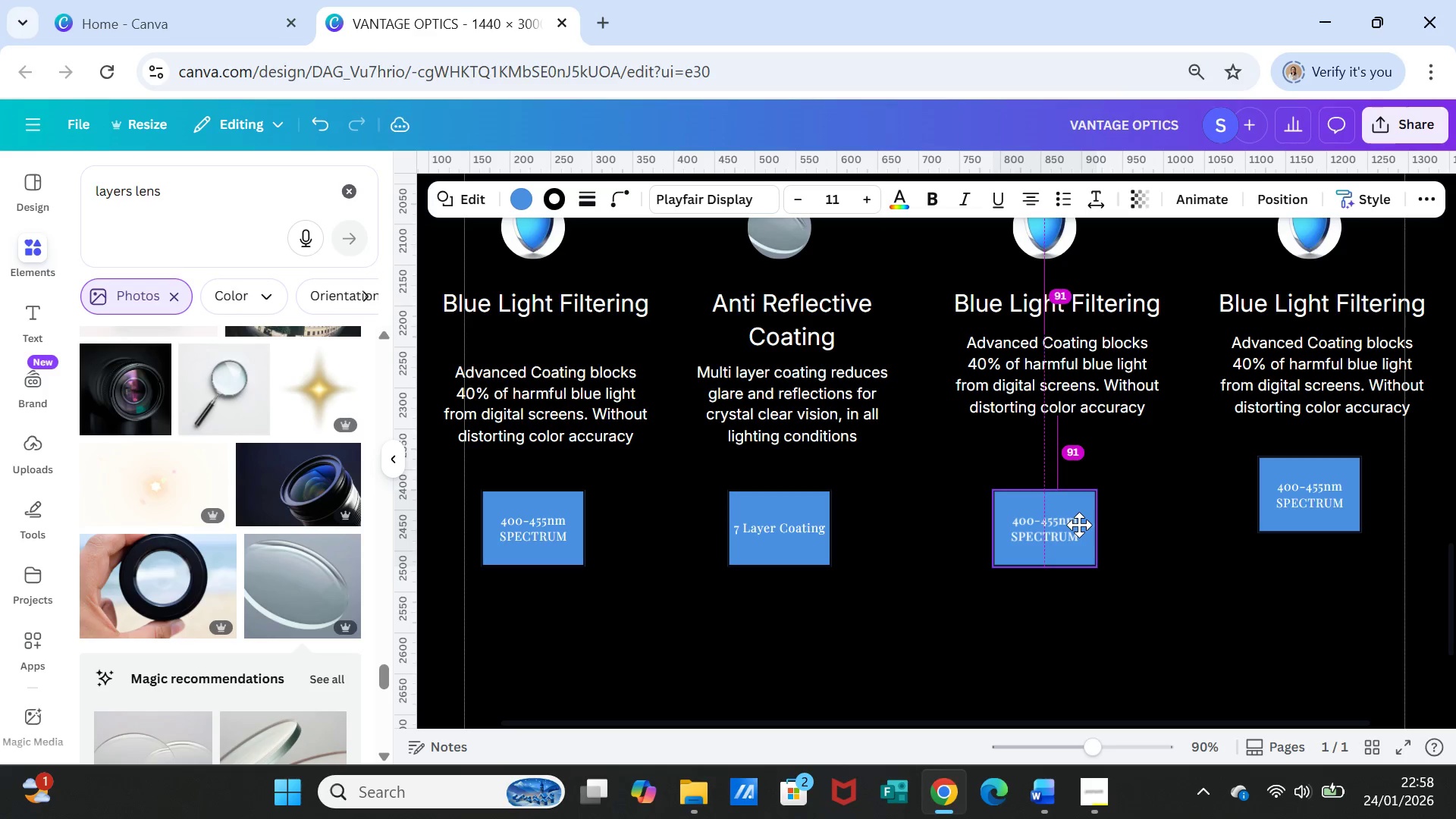 
wait(9.97)
 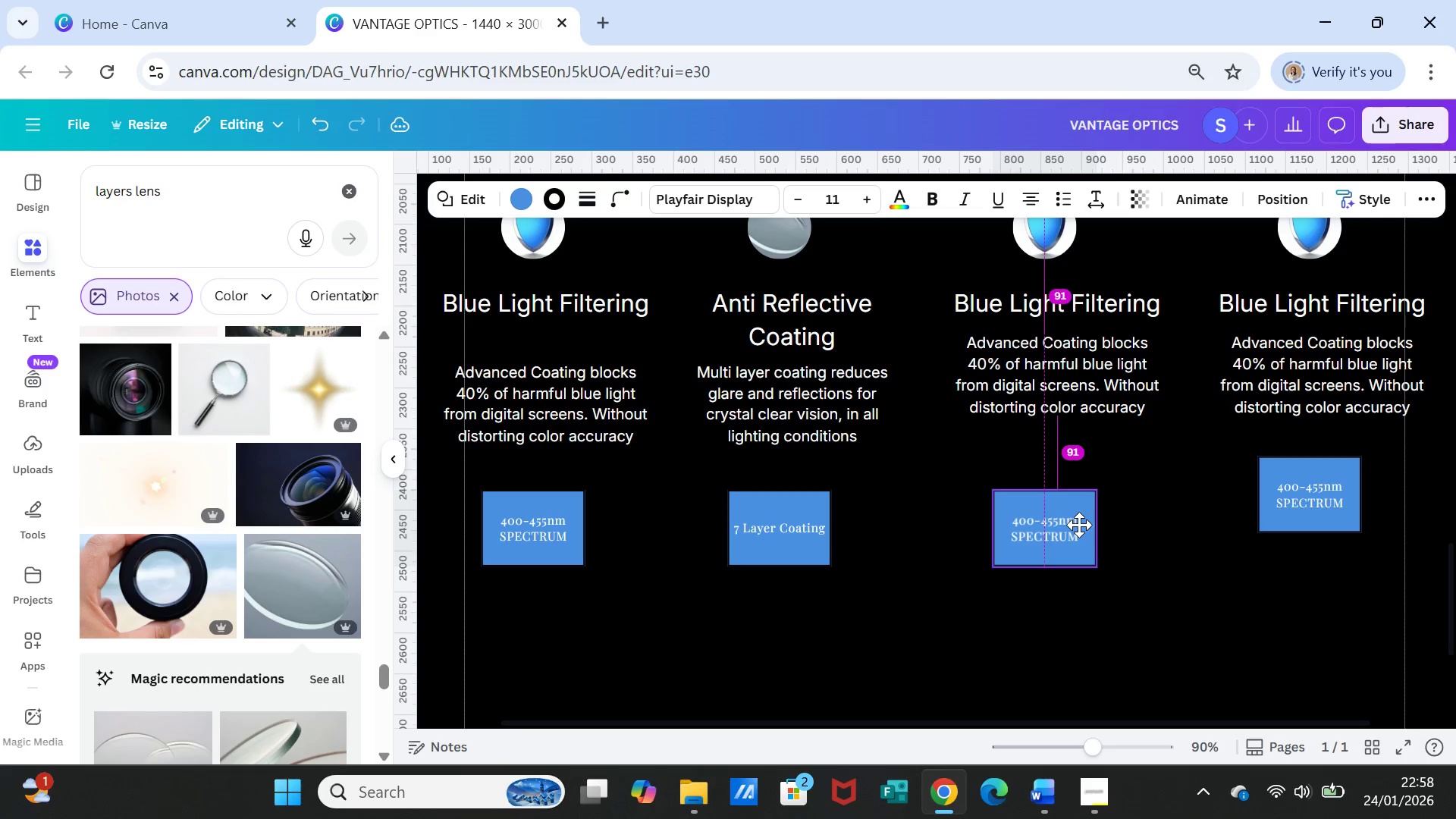 
left_click_drag(start_coordinate=[1054, 548], to_coordinate=[1055, 544])
 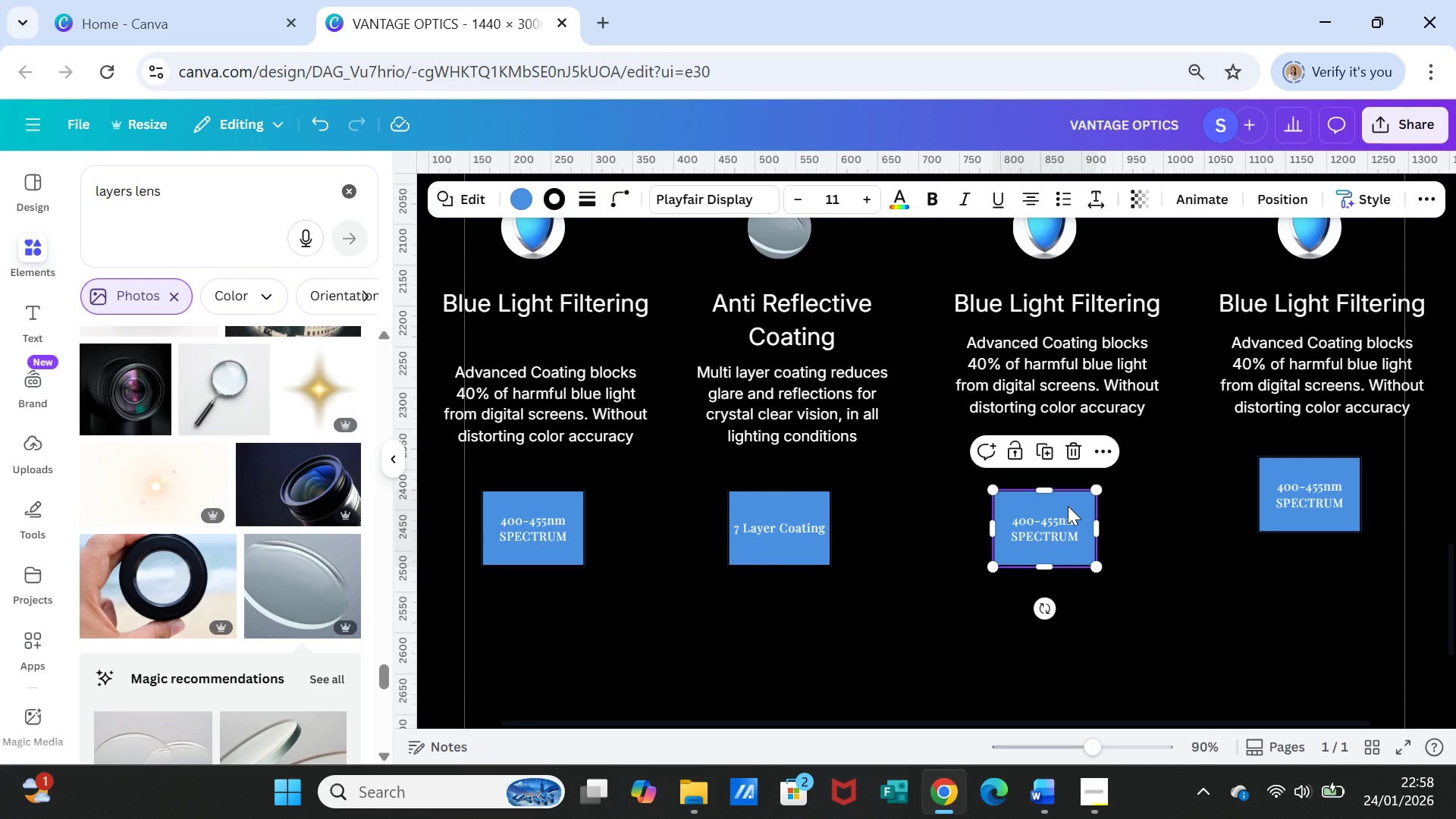 
left_click_drag(start_coordinate=[1068, 506], to_coordinate=[1062, 507])
 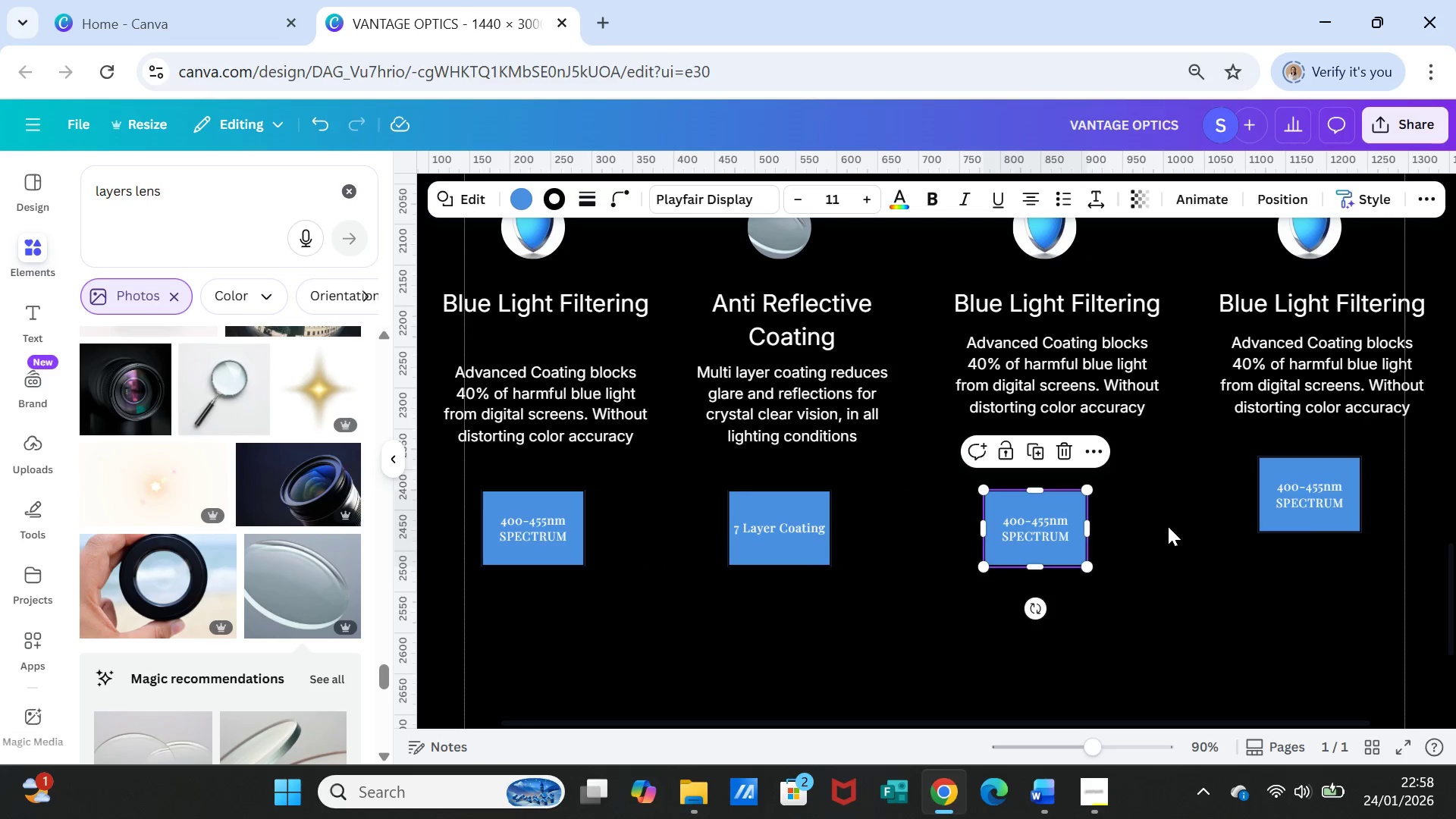 
left_click([1168, 526])
 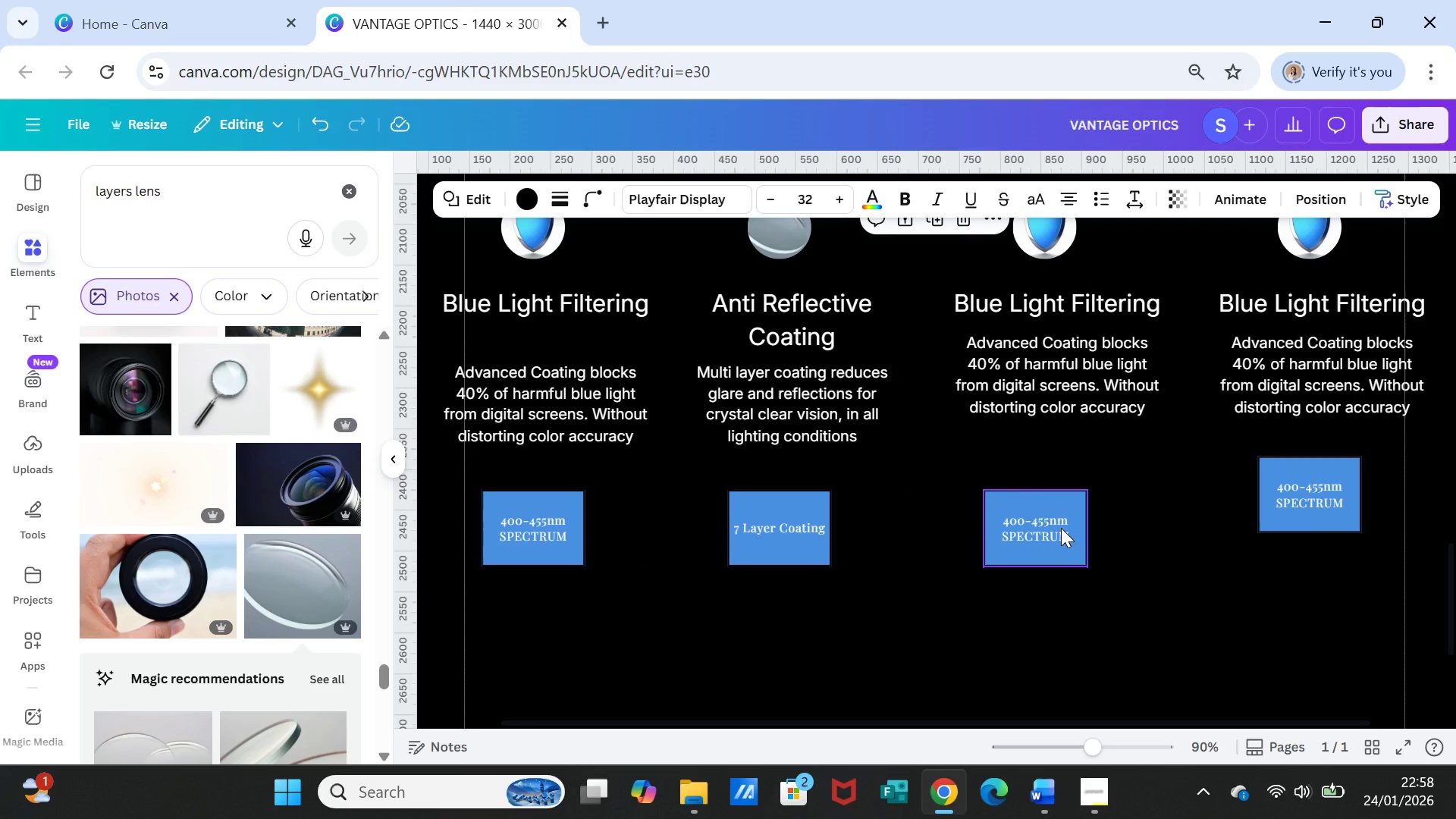 
left_click_drag(start_coordinate=[1061, 528], to_coordinate=[1067, 526])
 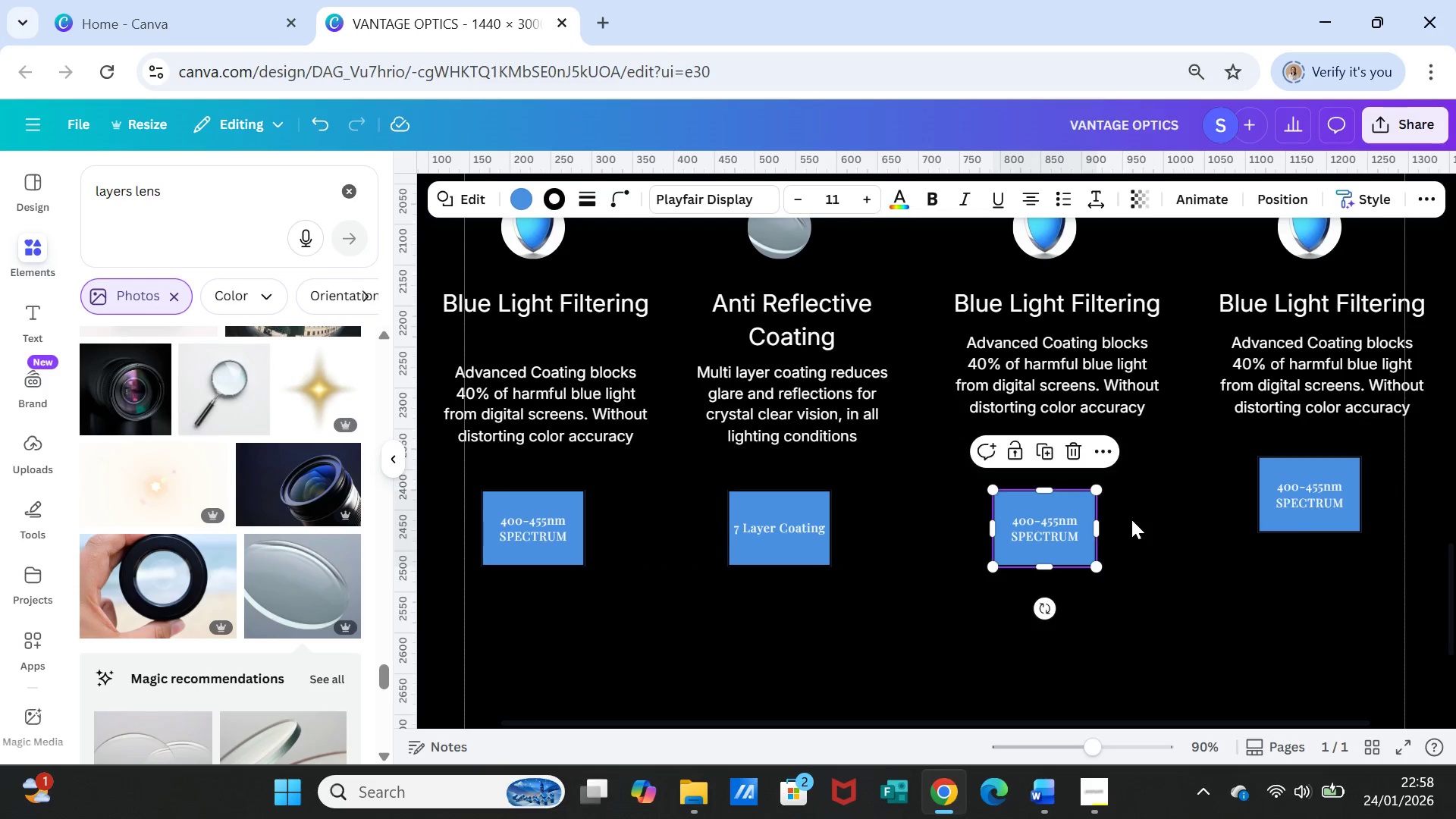 
left_click([1131, 519])
 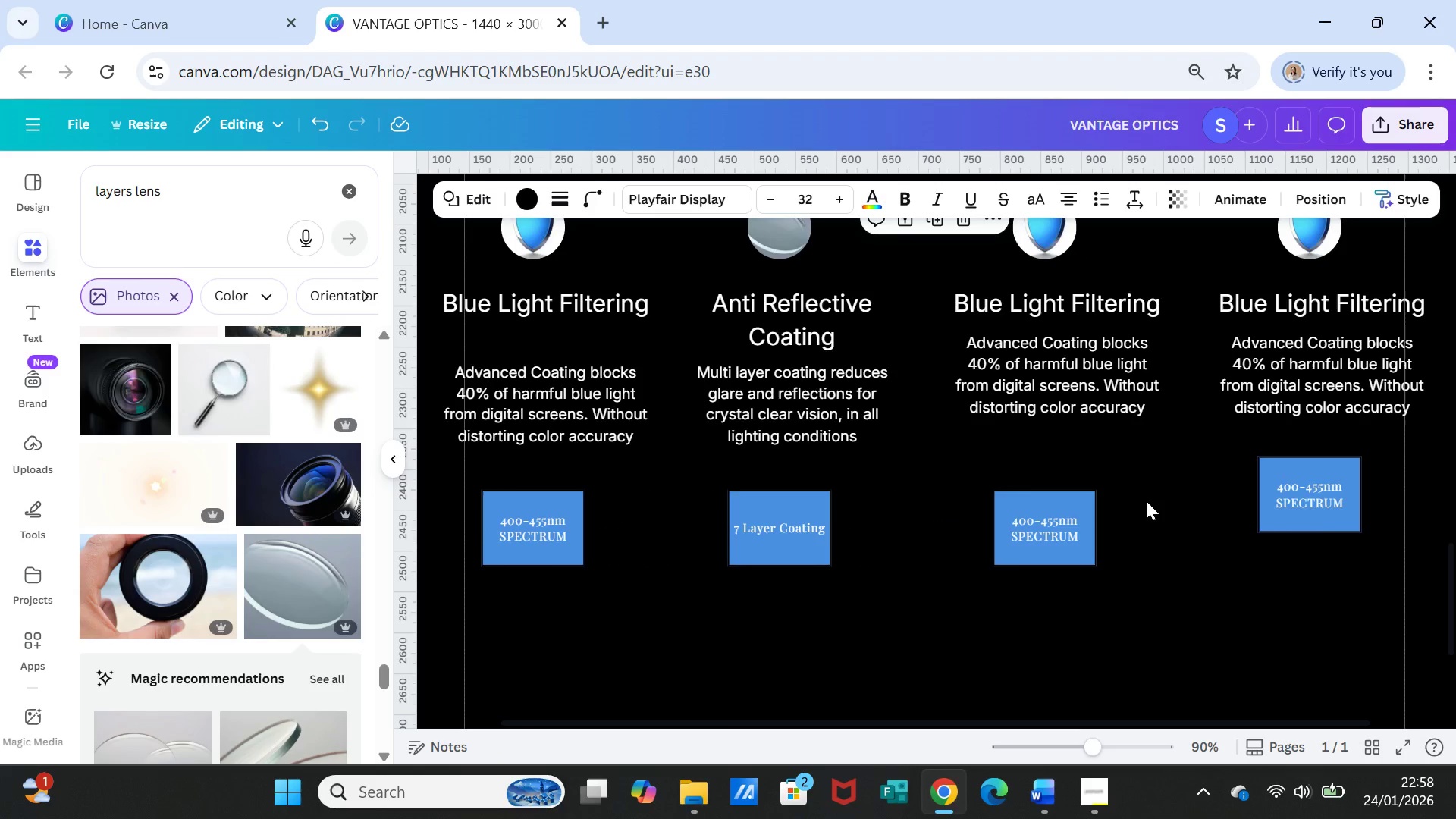 
scroll: coordinate [1146, 500], scroll_direction: up, amount: 1.0
 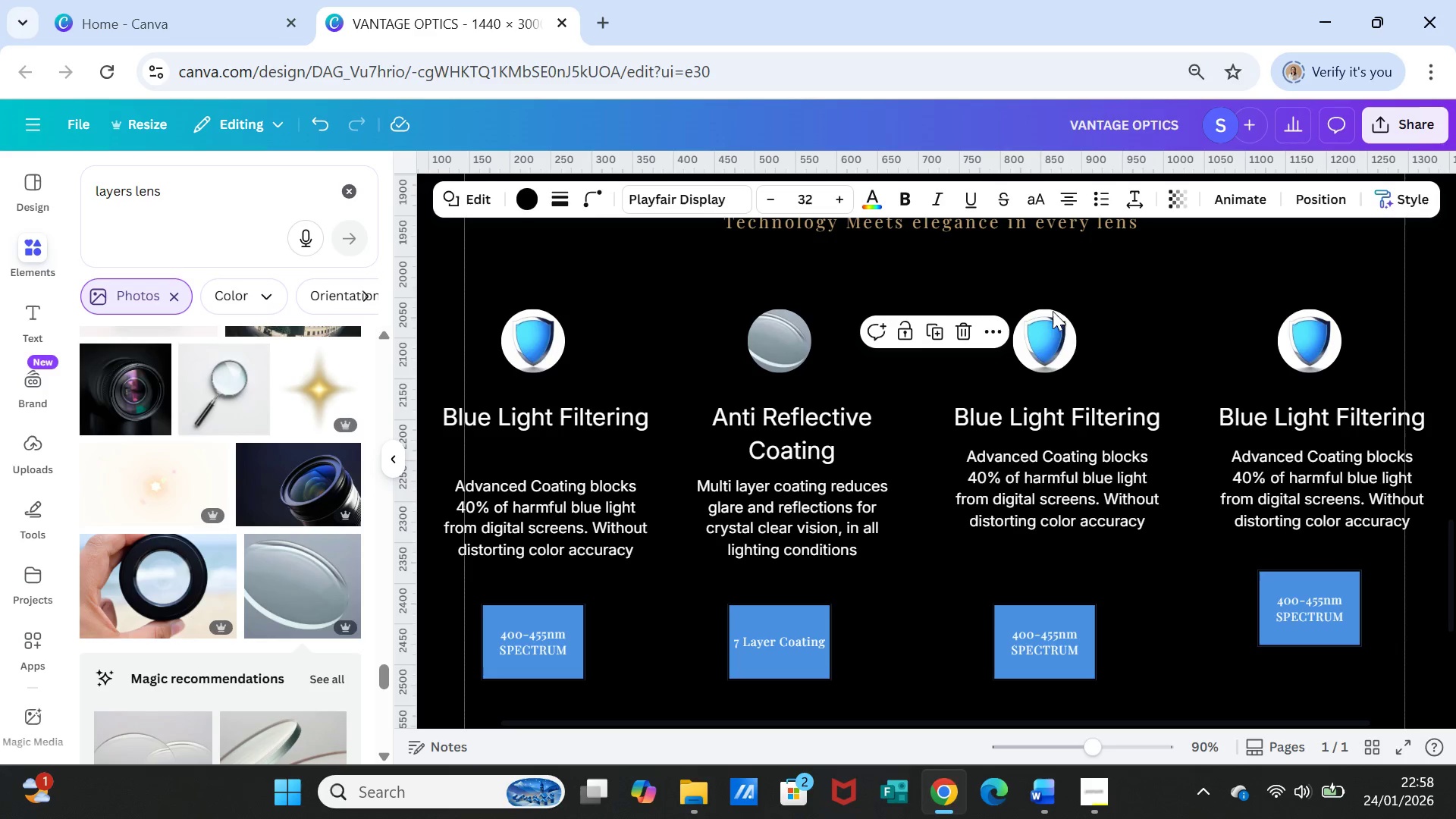 
left_click([1054, 348])
 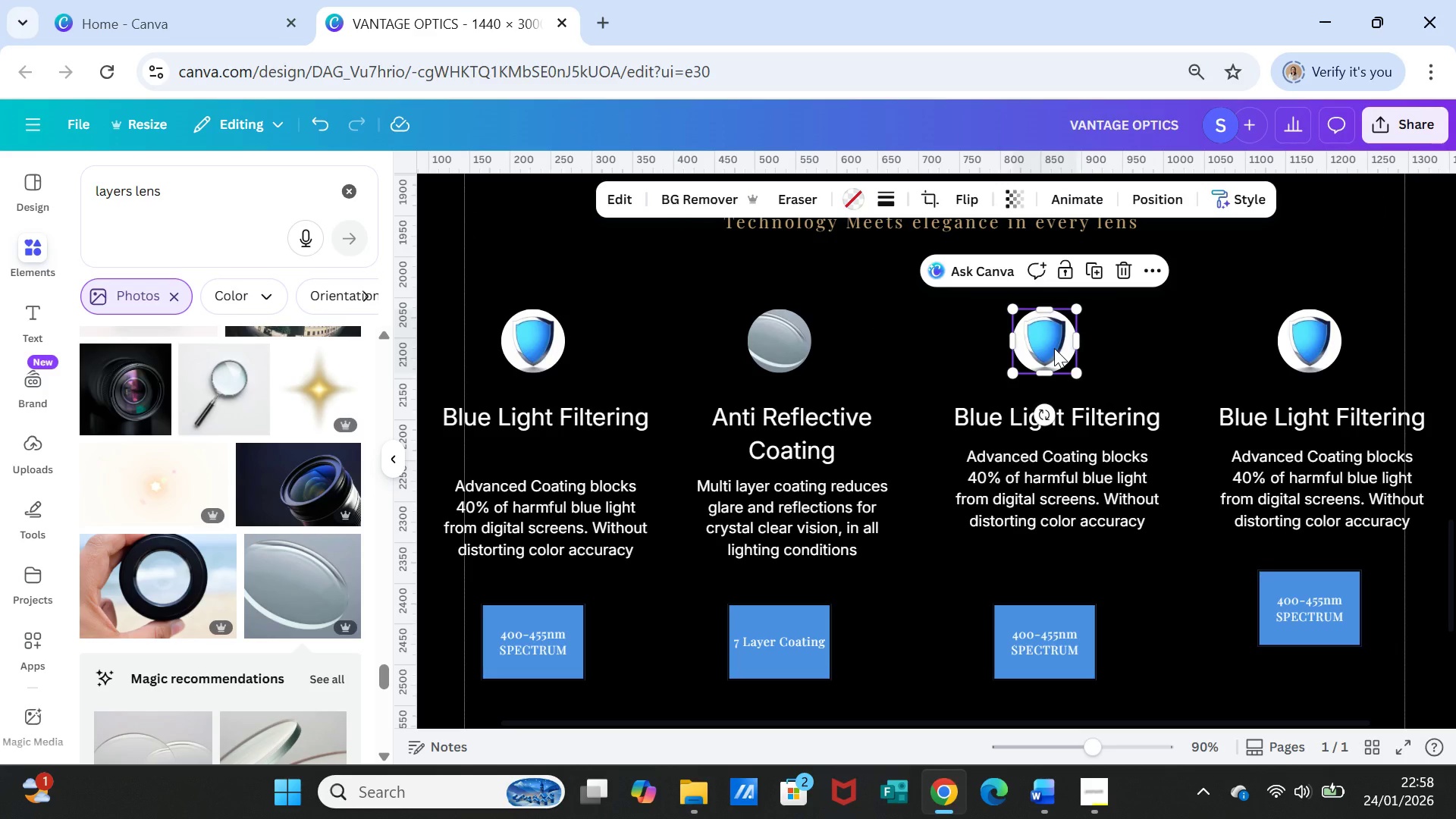 
key(Delete)
 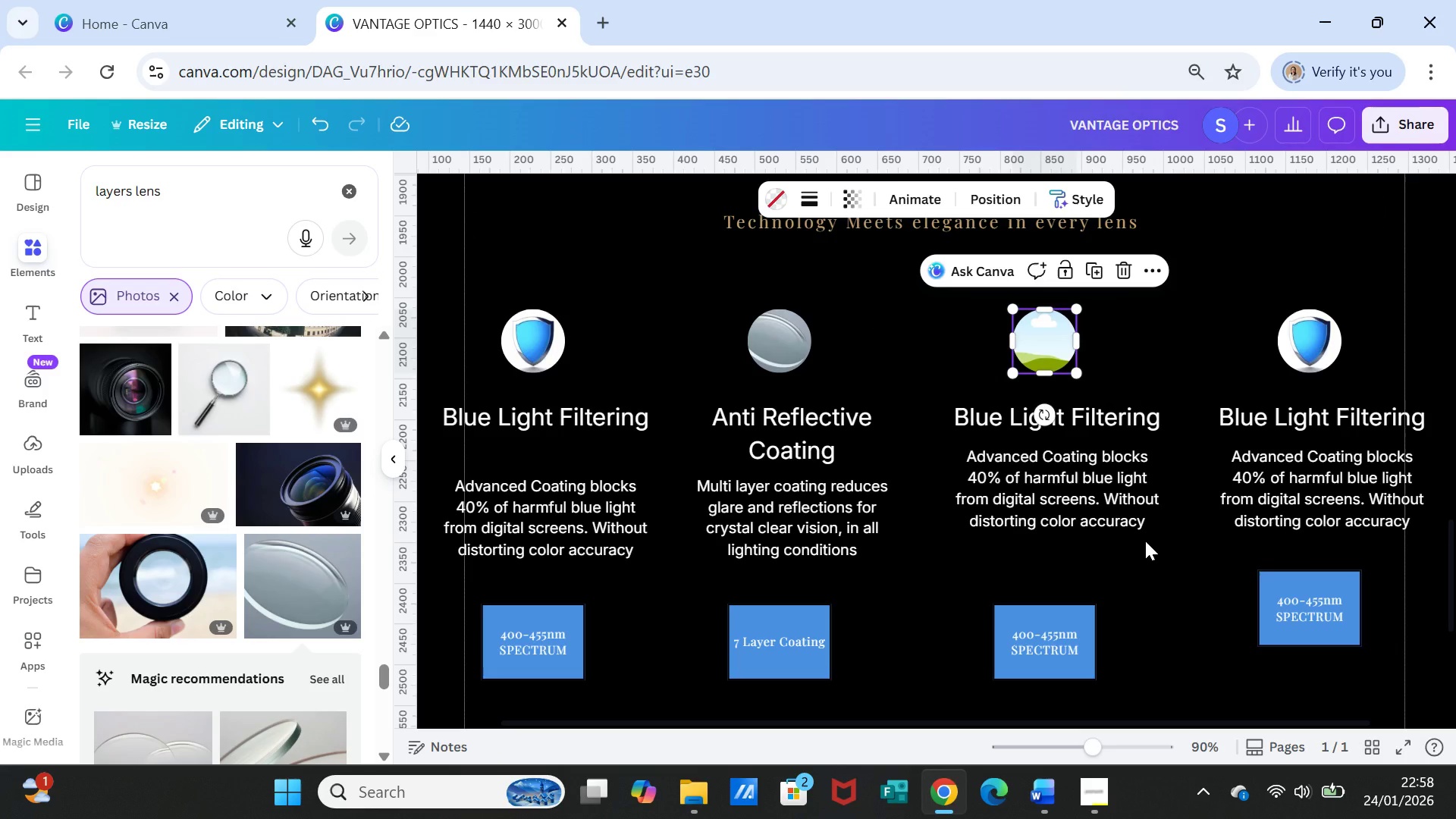 
wait(8.56)
 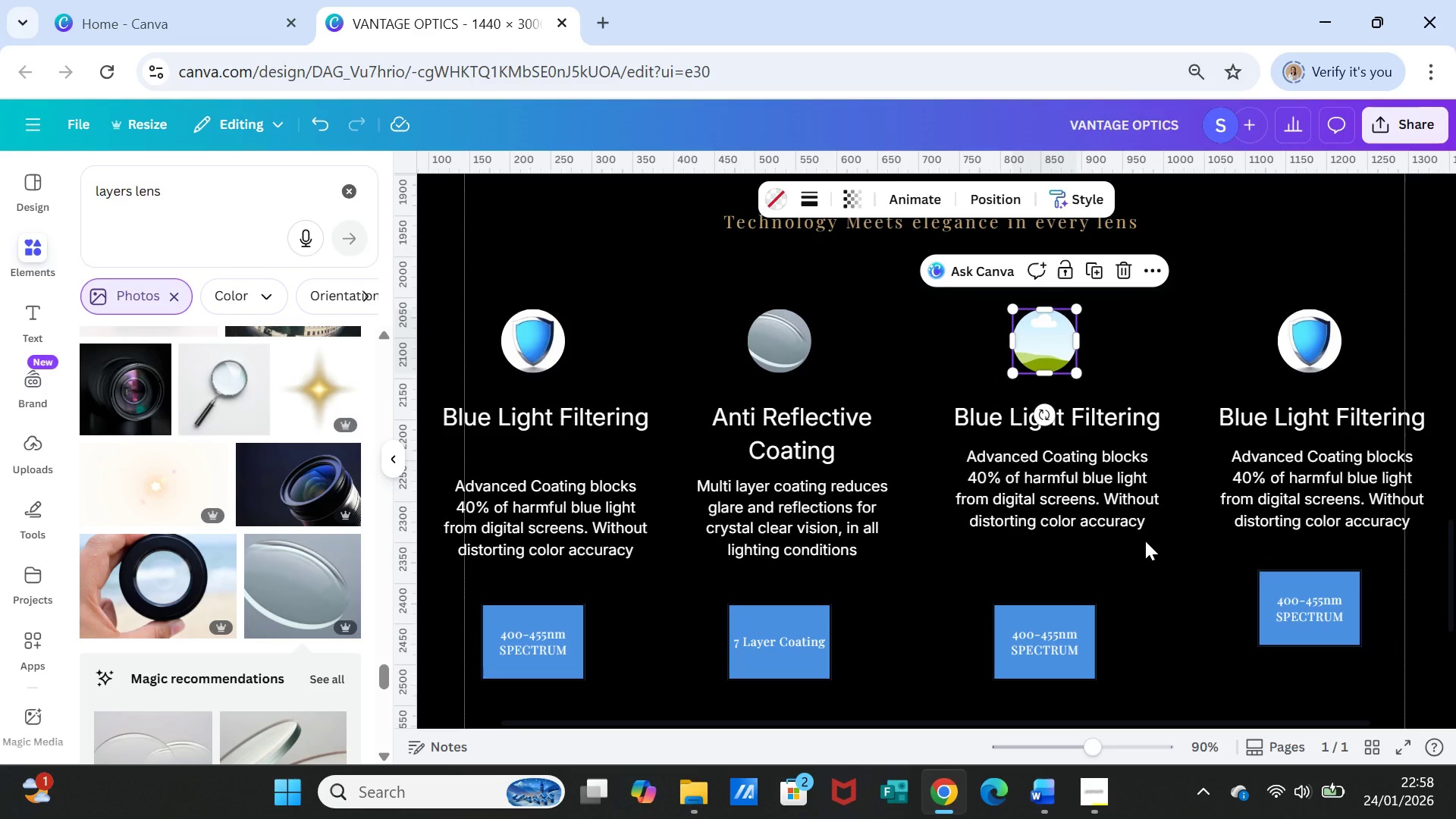 
left_click_drag(start_coordinate=[215, 193], to_coordinate=[68, 184])
 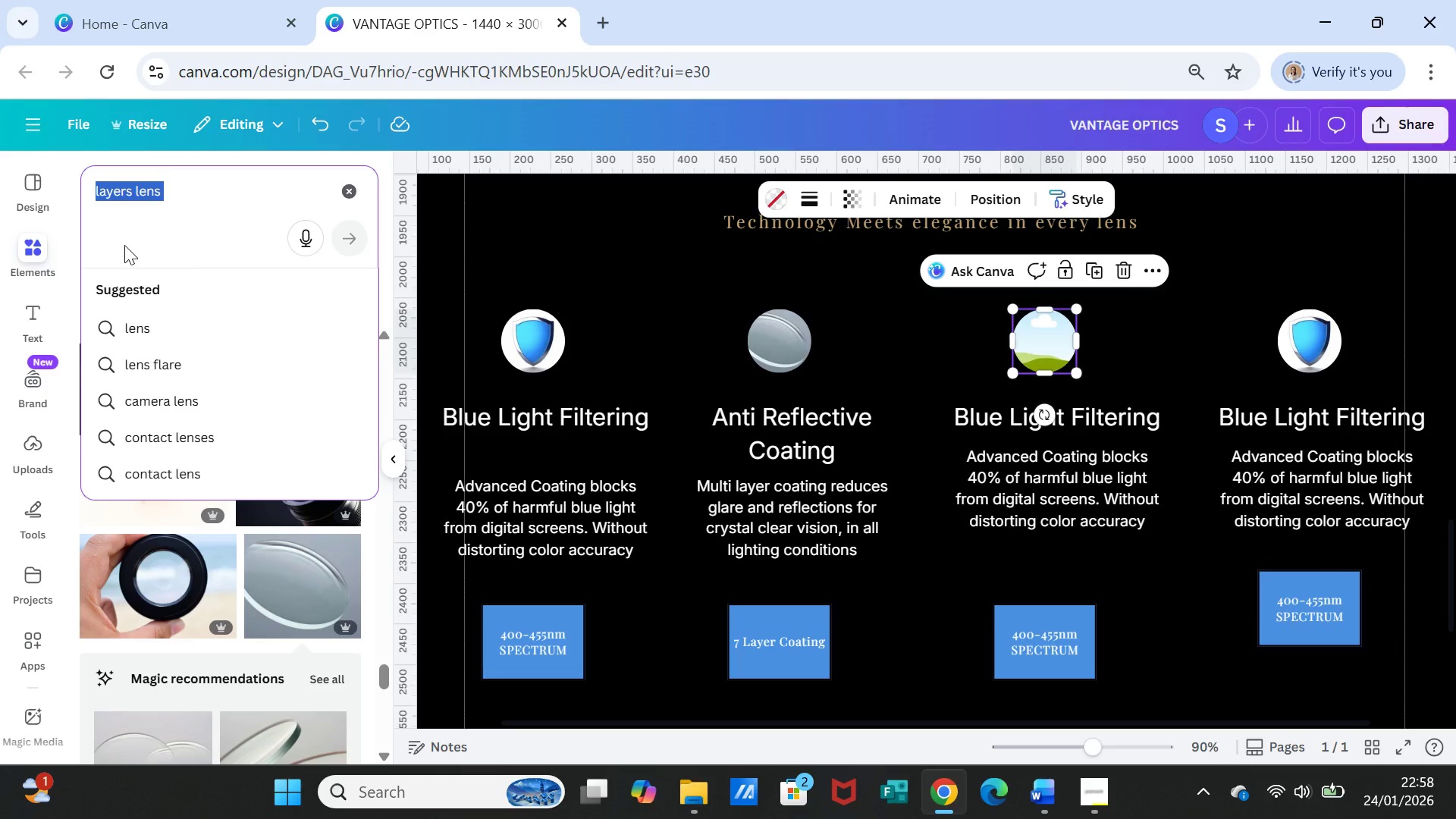 
type(uv protection)
 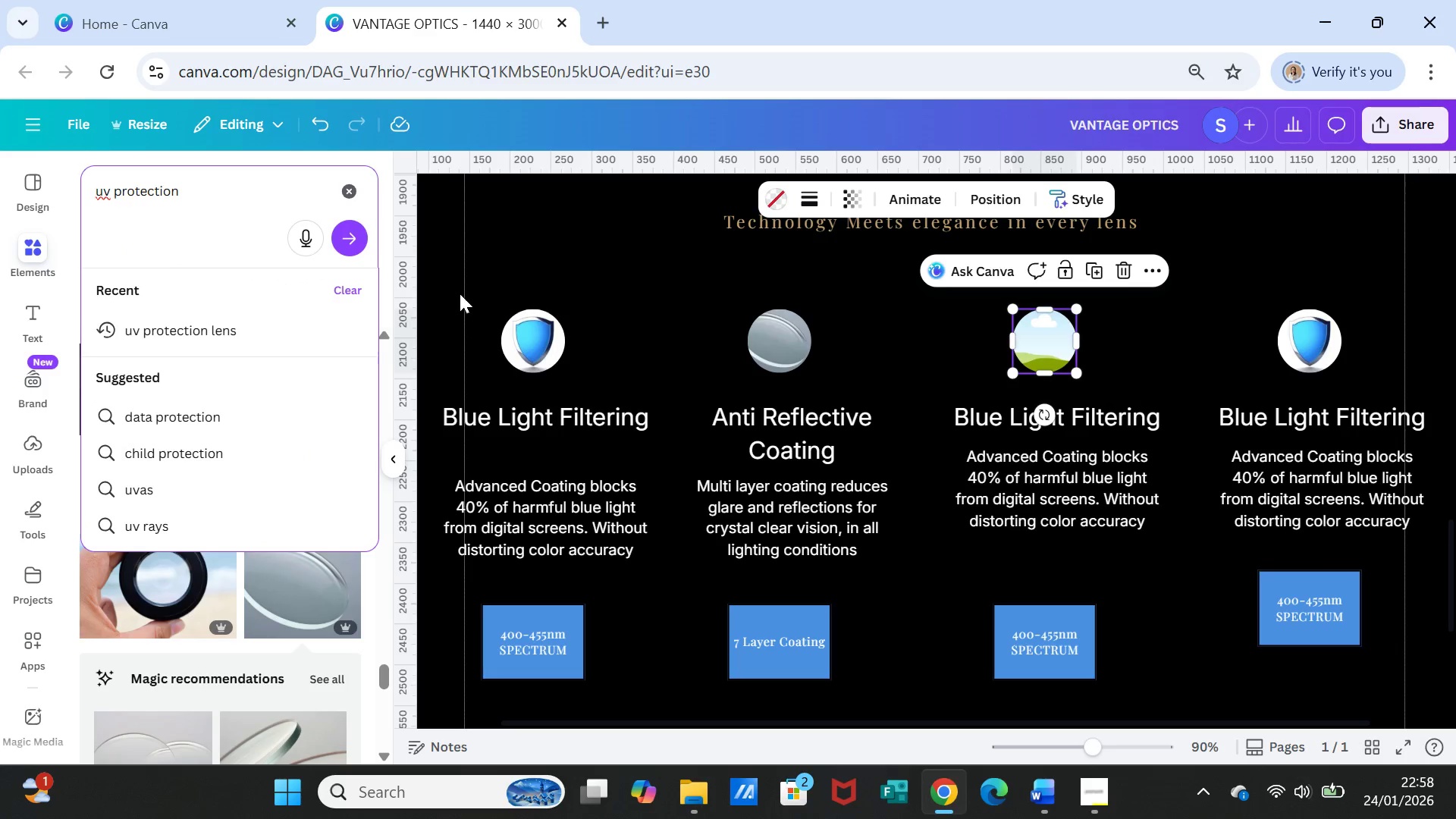 
left_click([352, 244])
 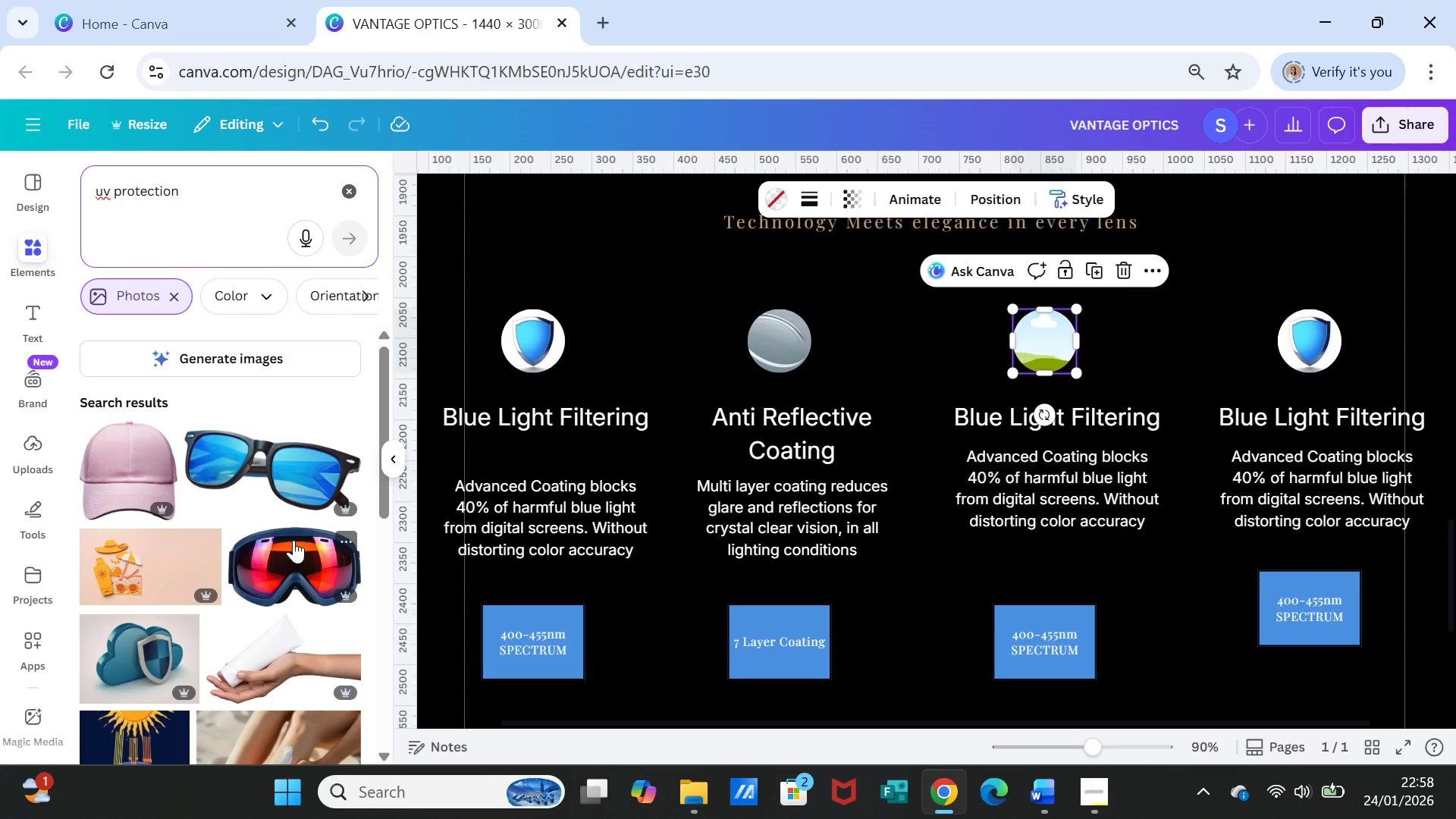 
scroll: coordinate [360, 505], scroll_direction: down, amount: 5.0
 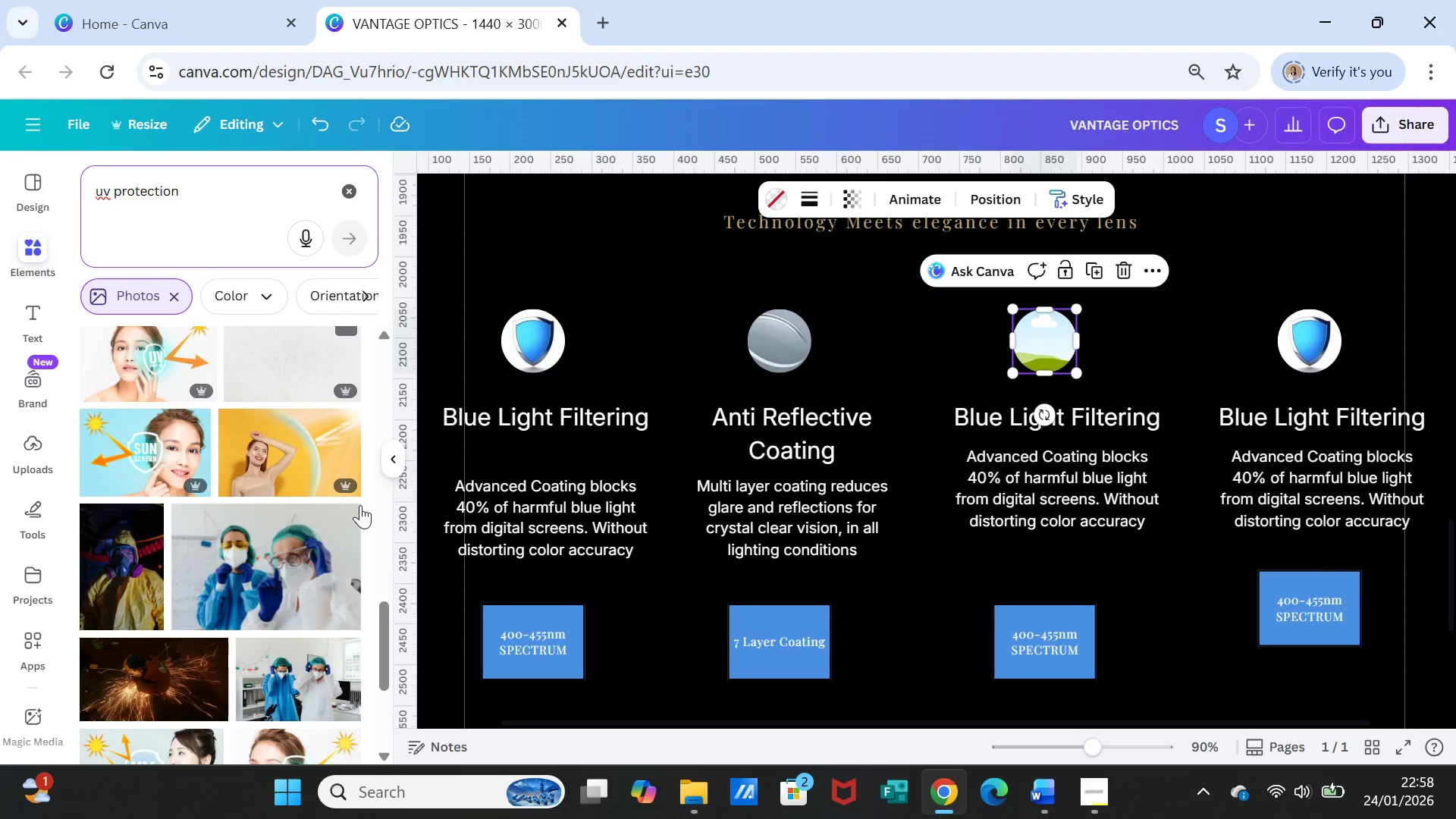 
scroll: coordinate [360, 505], scroll_direction: up, amount: 4.0
 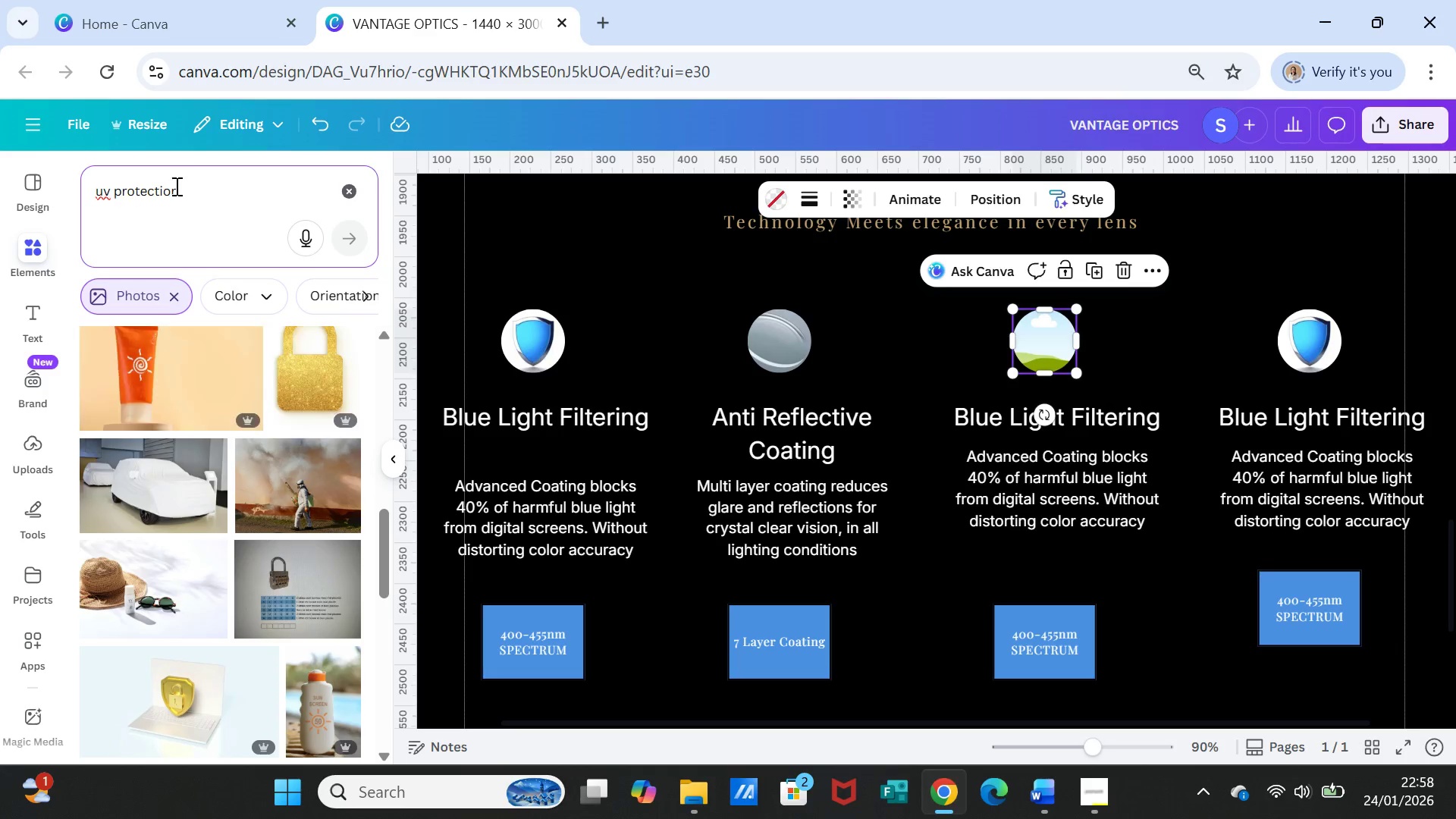 
left_click([175, 186])
 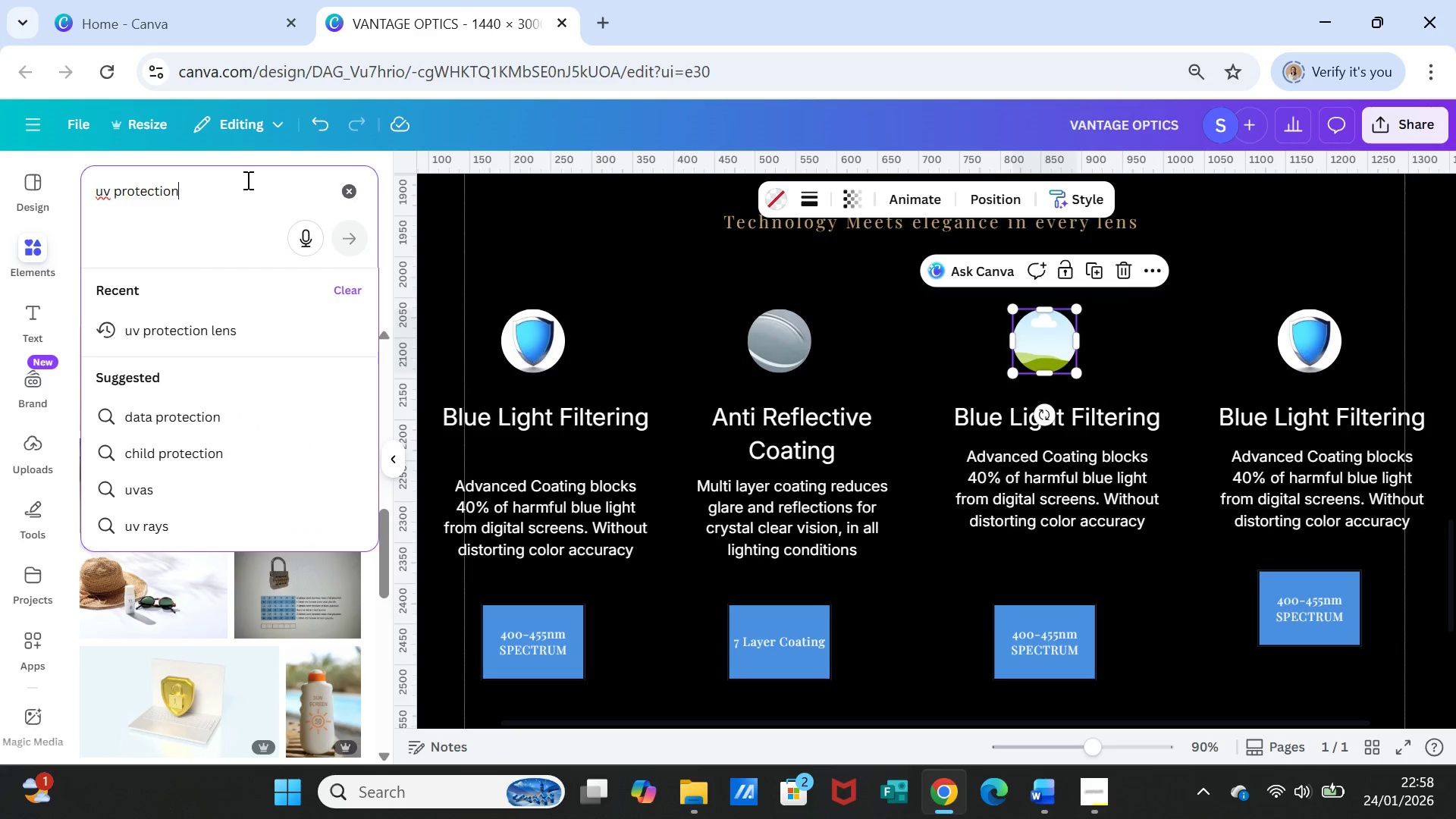 
type( for lens)
 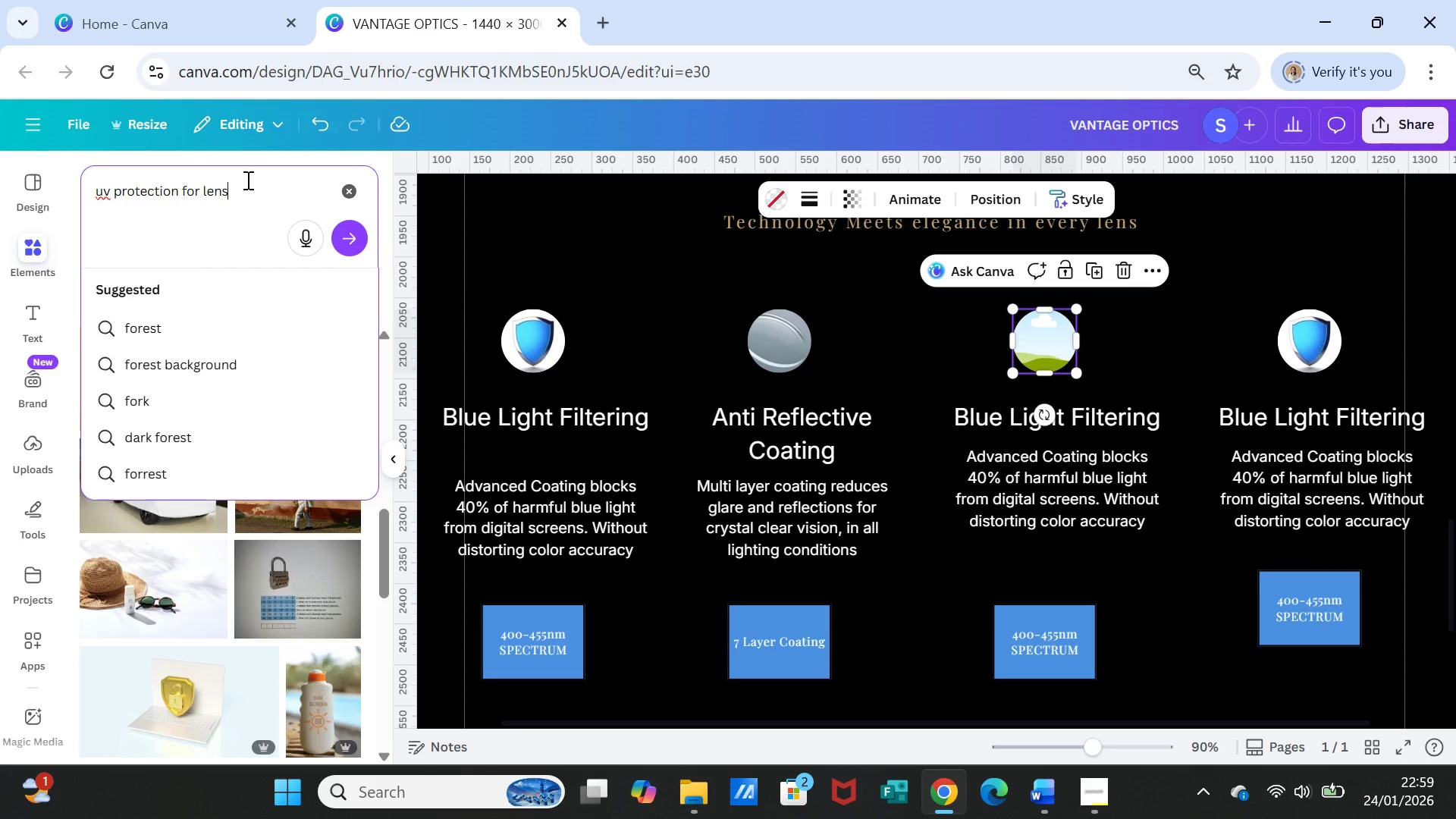 
key(Enter)
 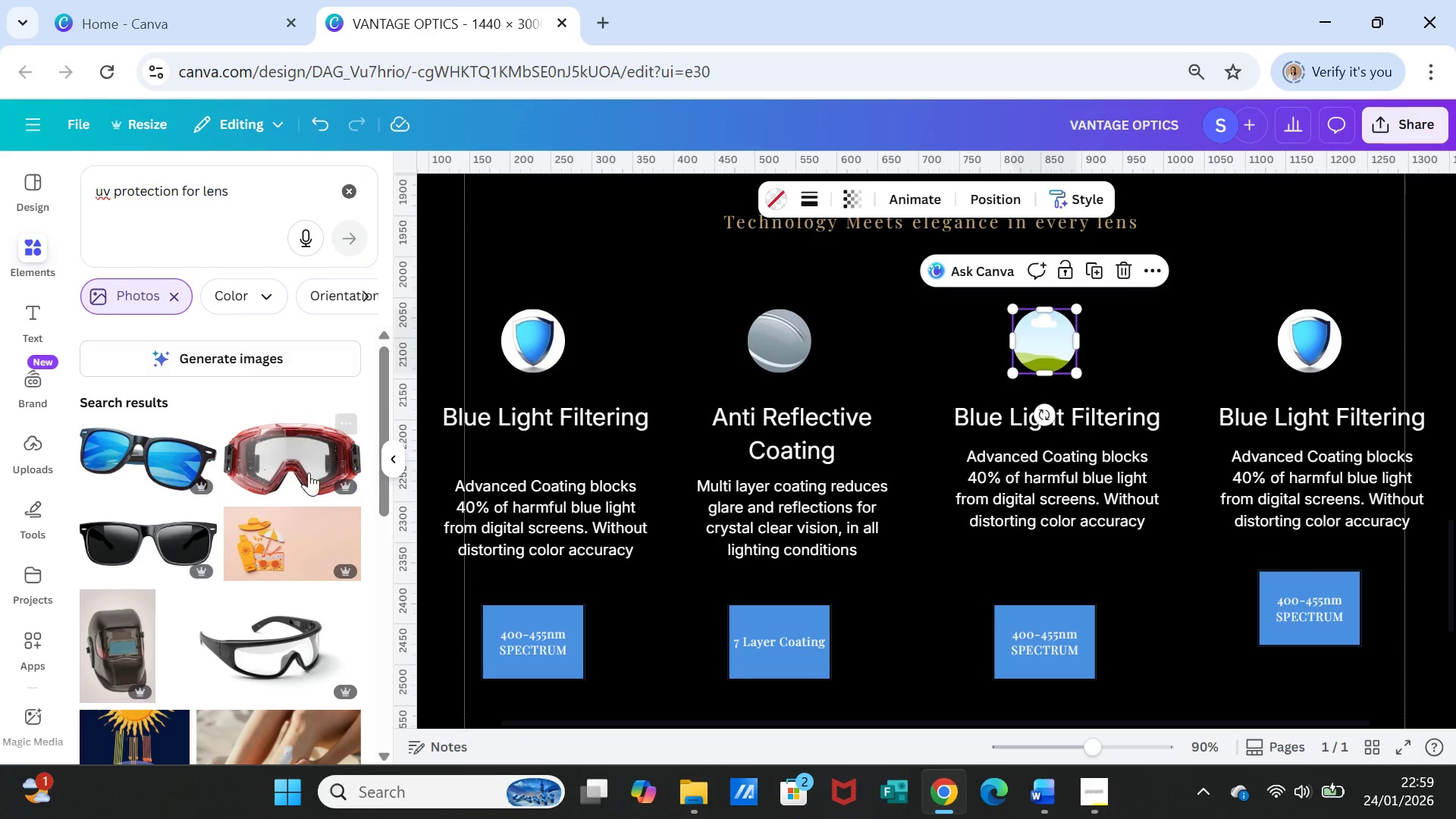 
scroll: coordinate [310, 485], scroll_direction: down, amount: 3.0
 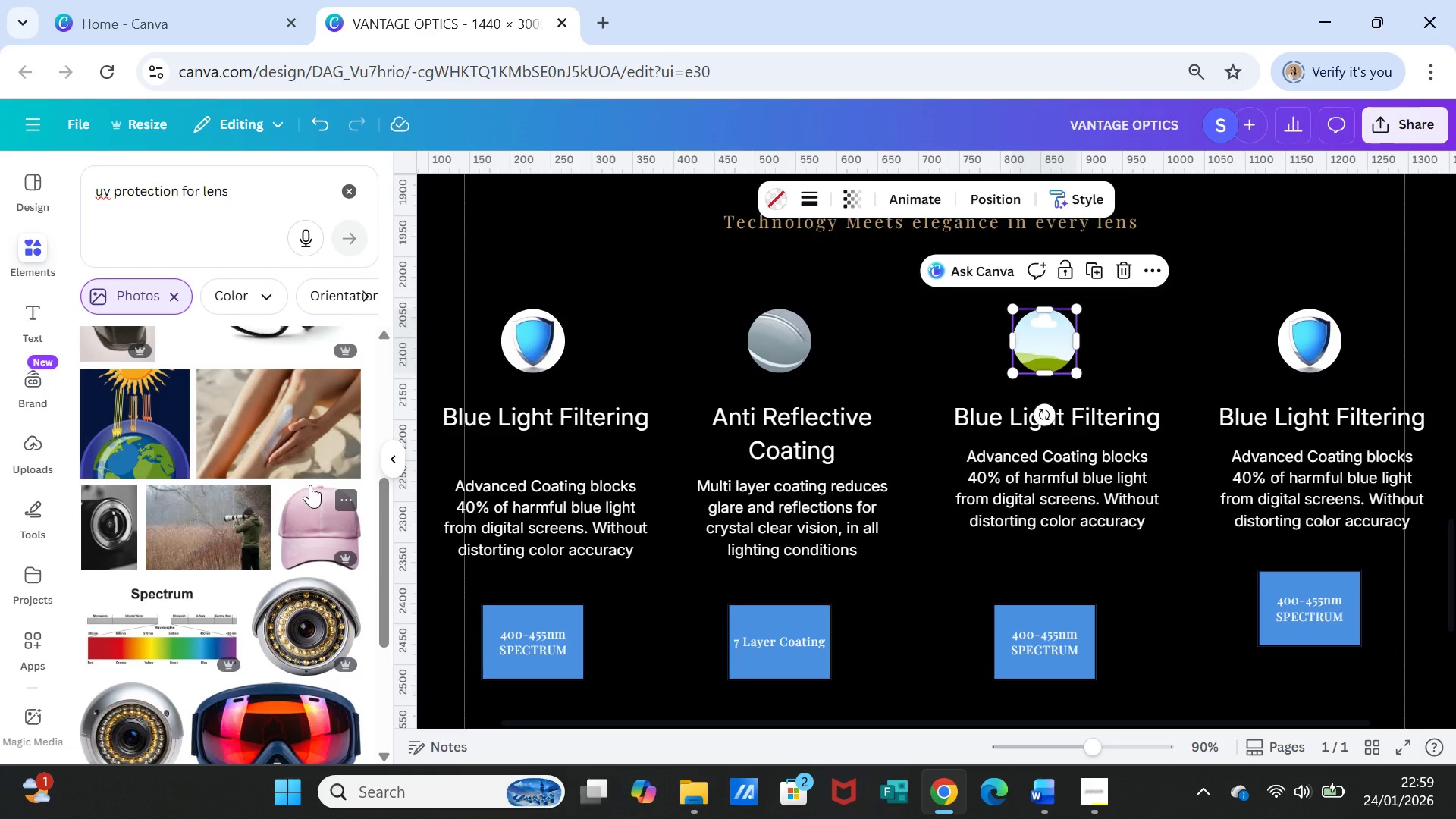 
scroll: coordinate [310, 485], scroll_direction: up, amount: 1.0
 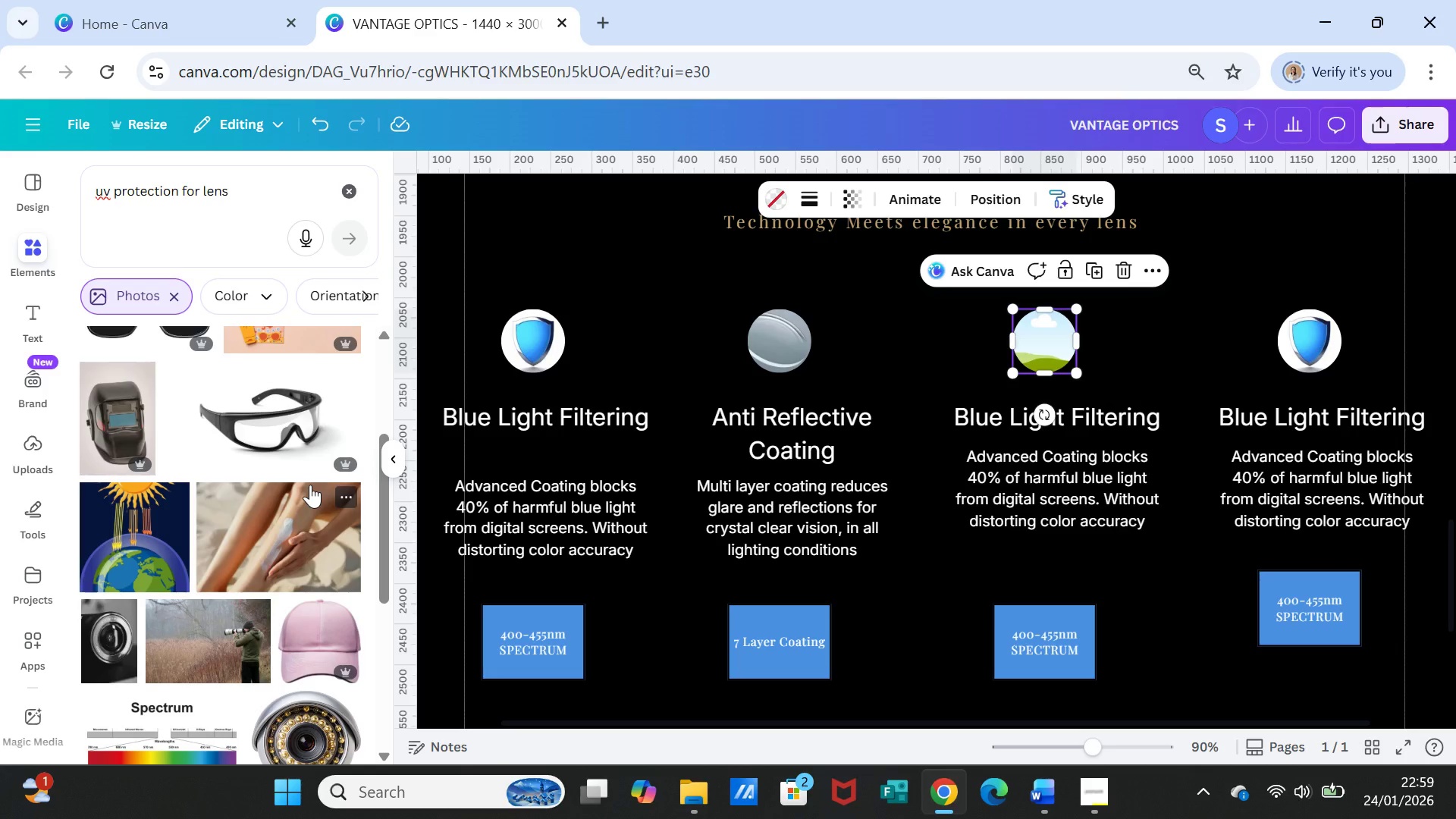 
scroll: coordinate [313, 466], scroll_direction: down, amount: 12.0
 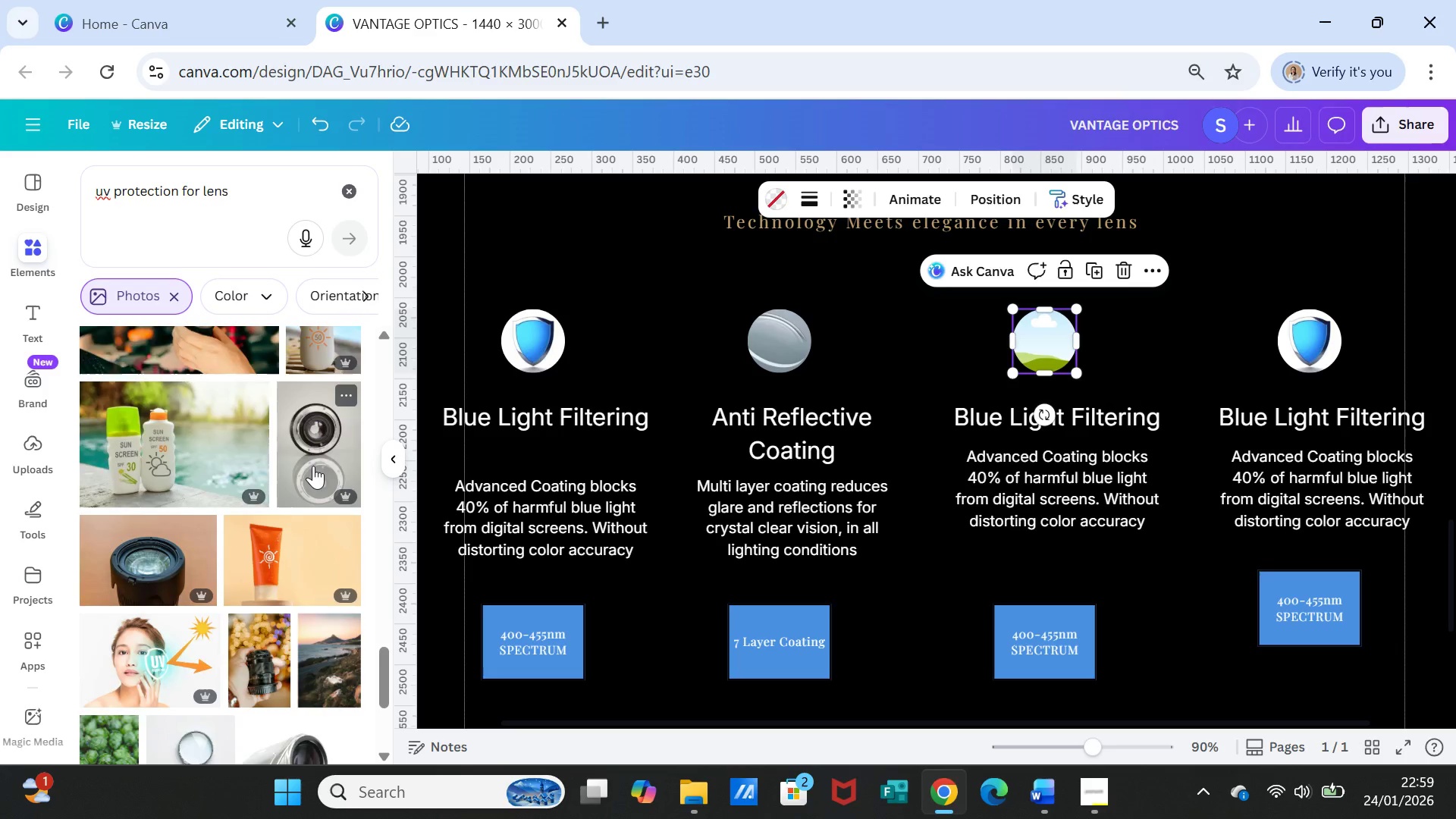 
scroll: coordinate [239, 554], scroll_direction: down, amount: 5.0
 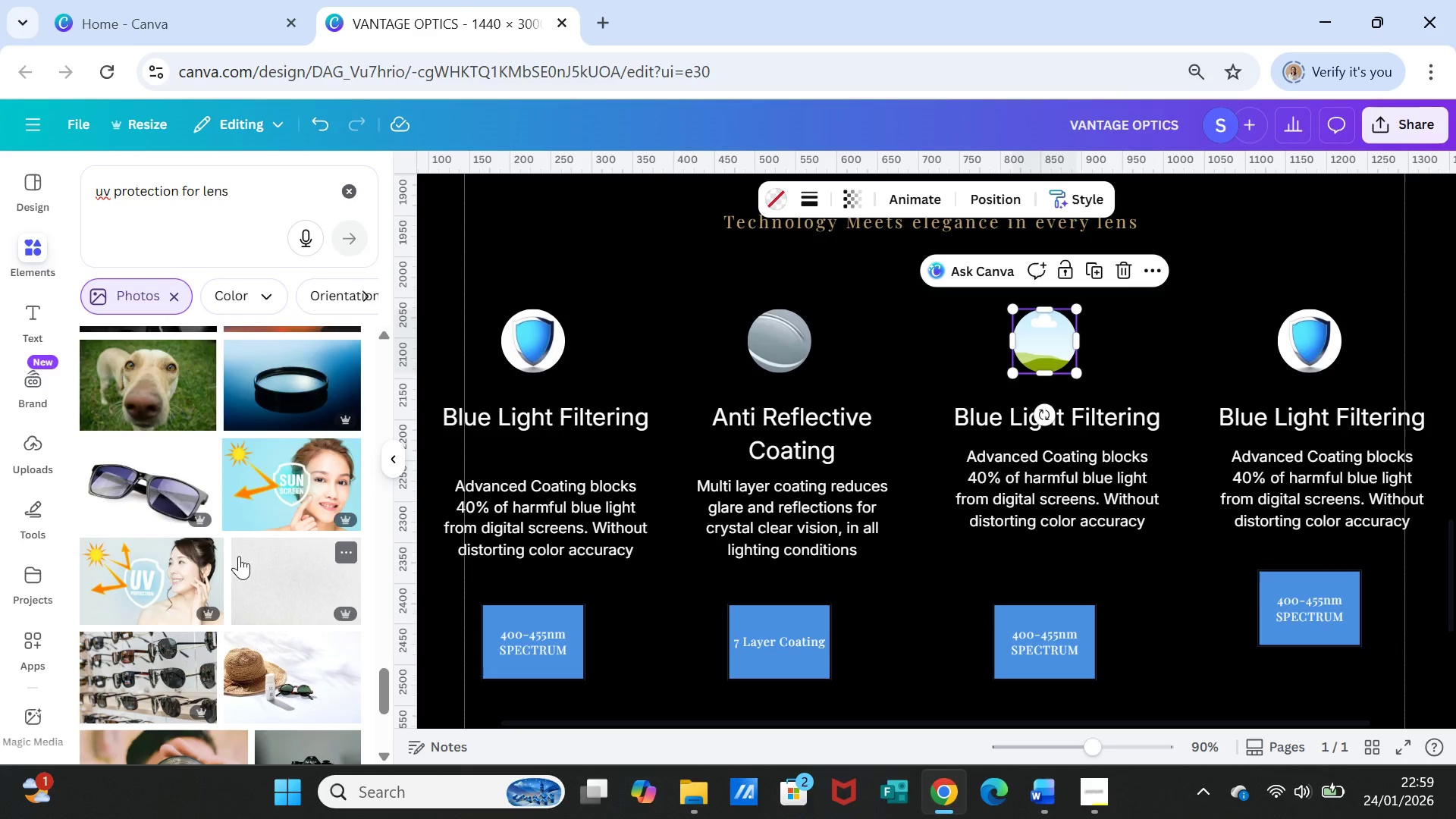 
scroll: coordinate [247, 551], scroll_direction: down, amount: 5.0
 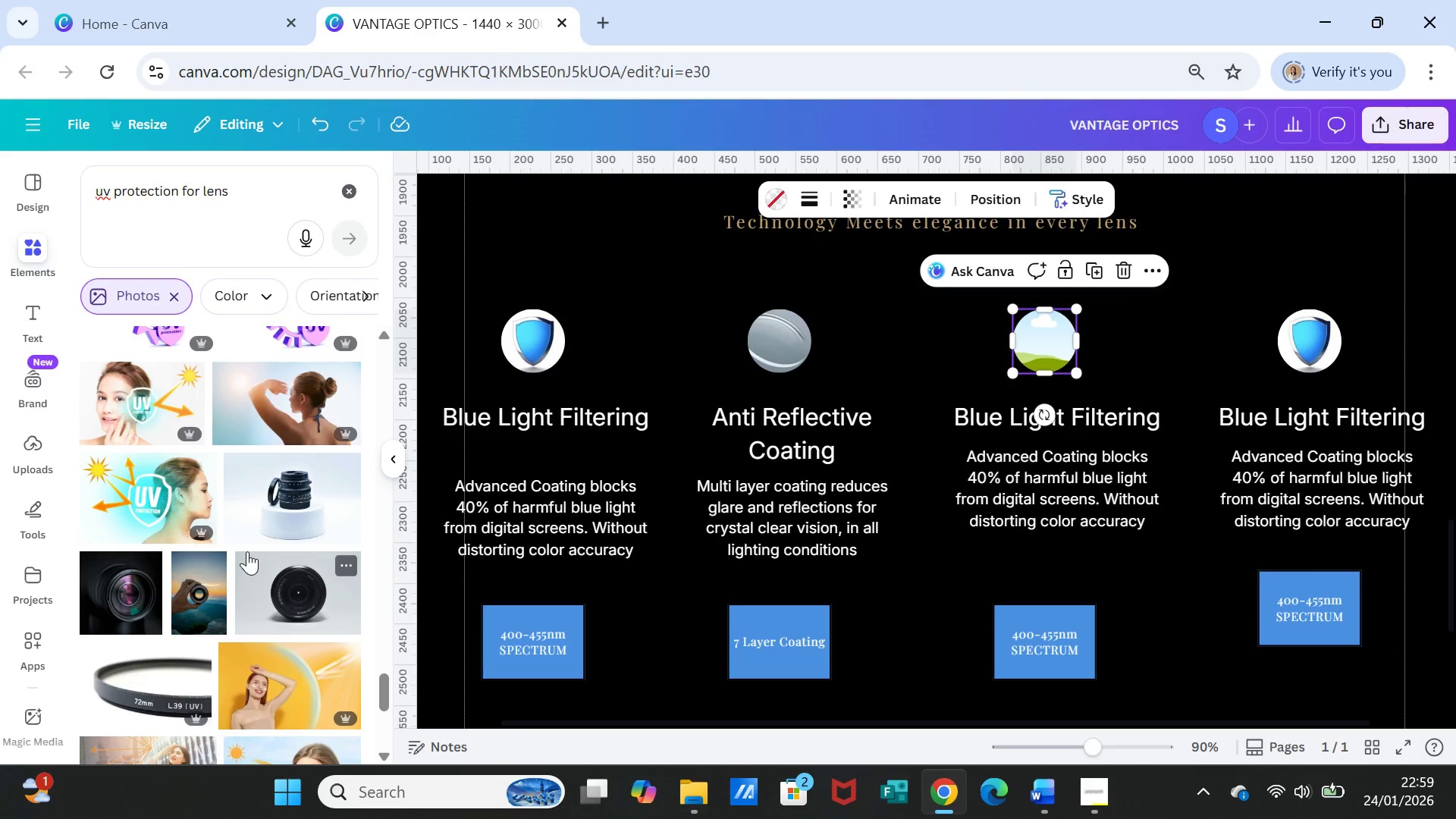 
scroll: coordinate [247, 551], scroll_direction: down, amount: 10.0
 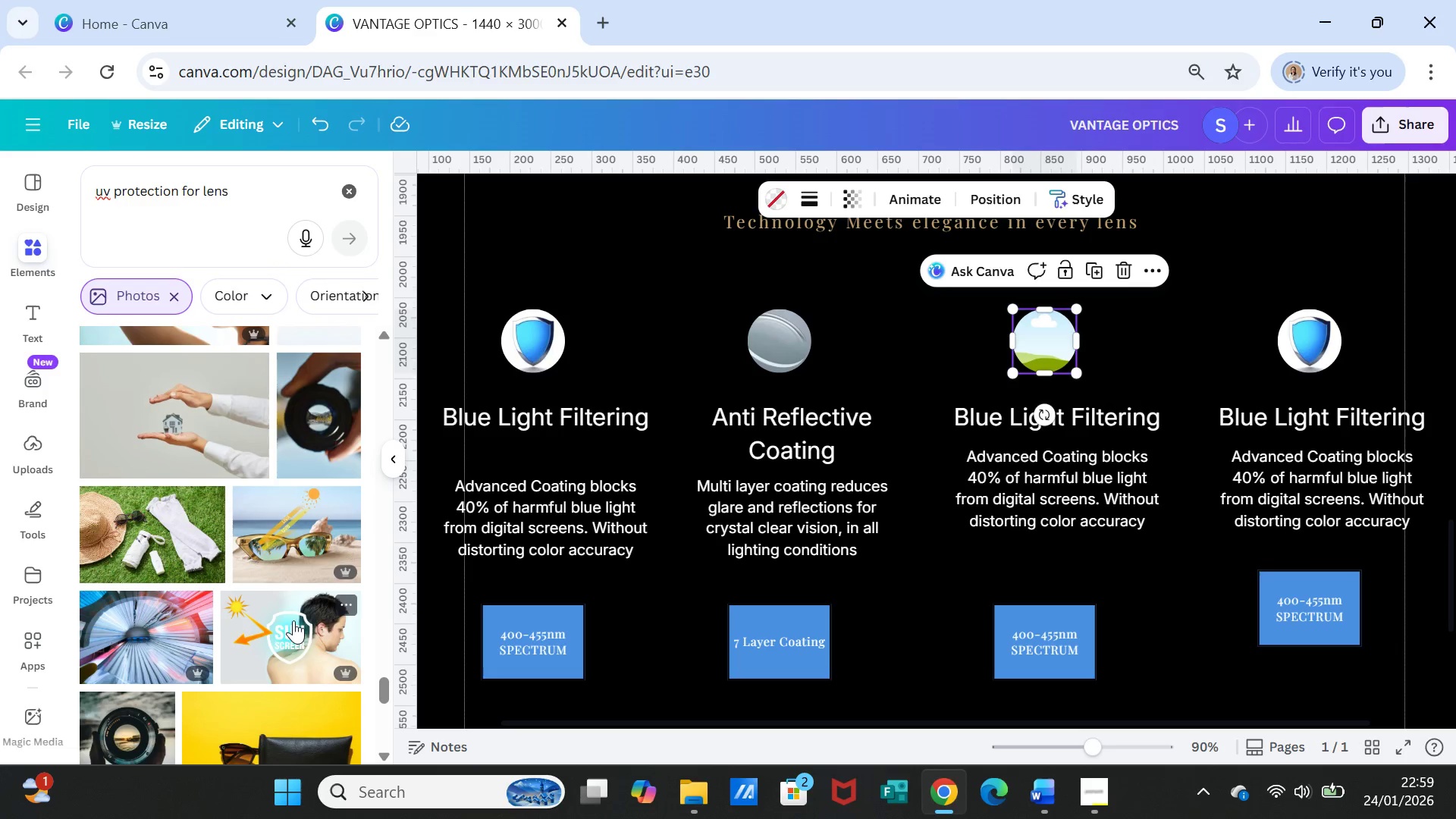 
scroll: coordinate [288, 658], scroll_direction: down, amount: 10.0
 